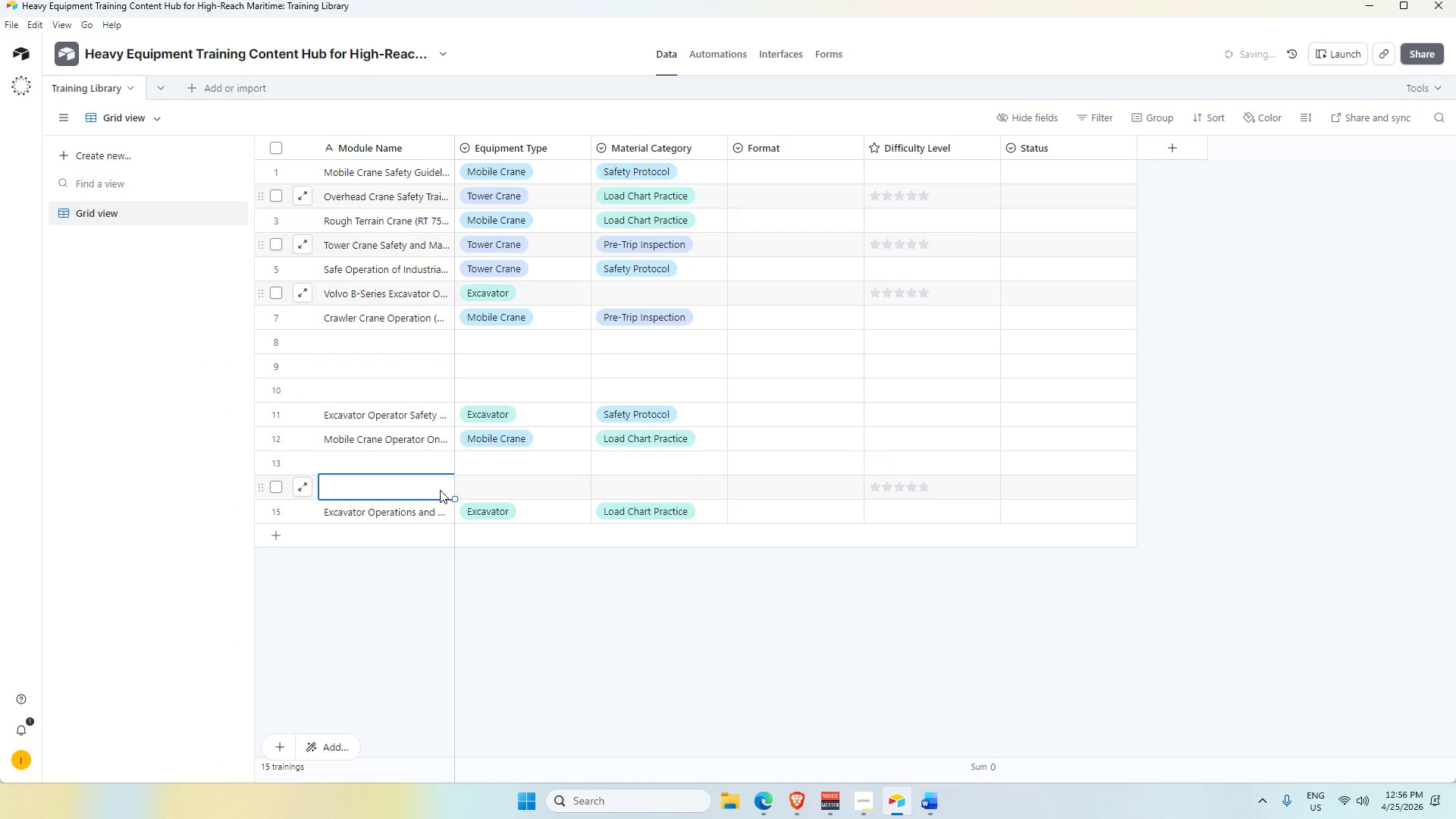 
hold_key(key=ControlLeft, duration=1.02)
 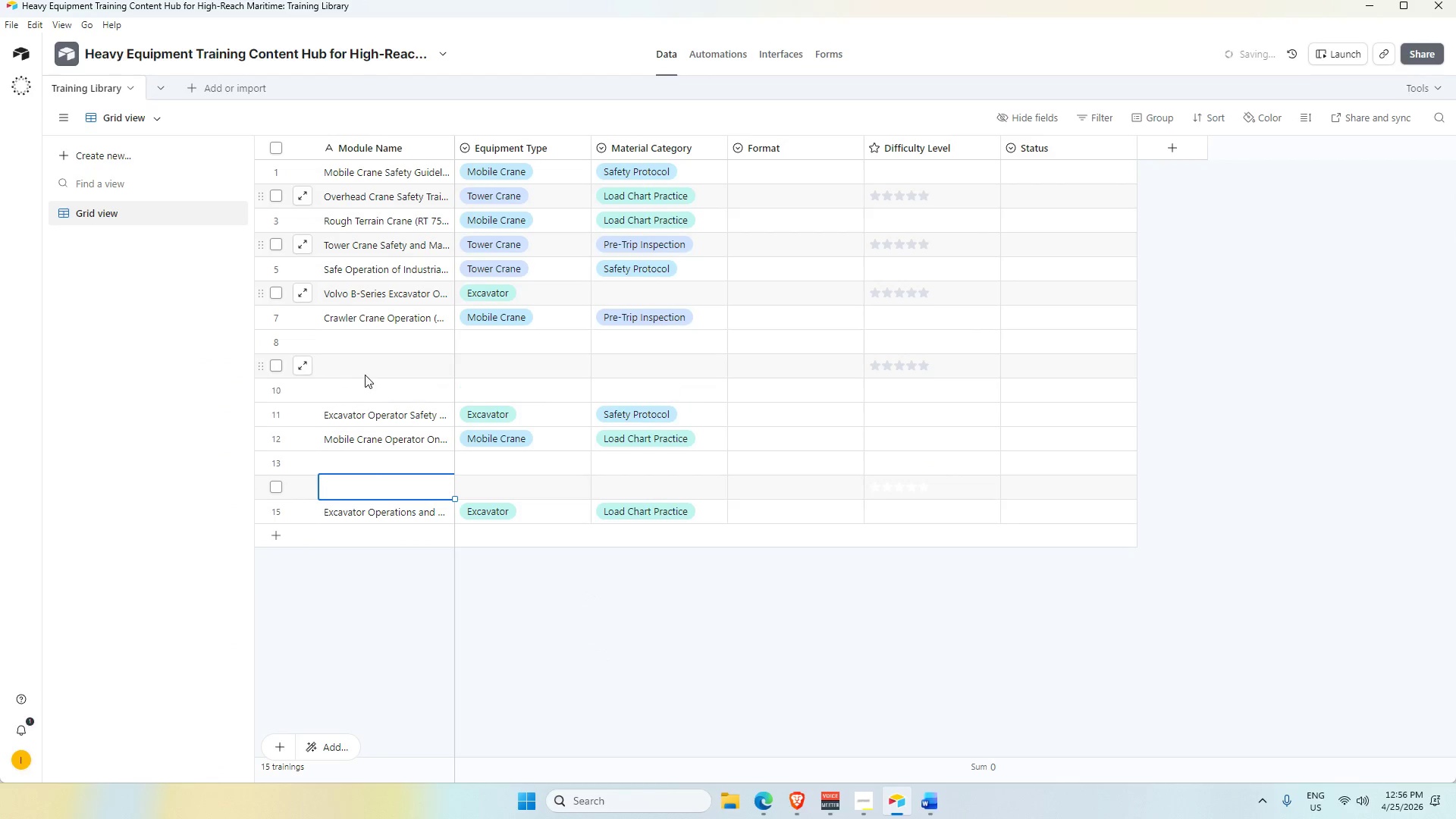 
left_click([365, 373])
 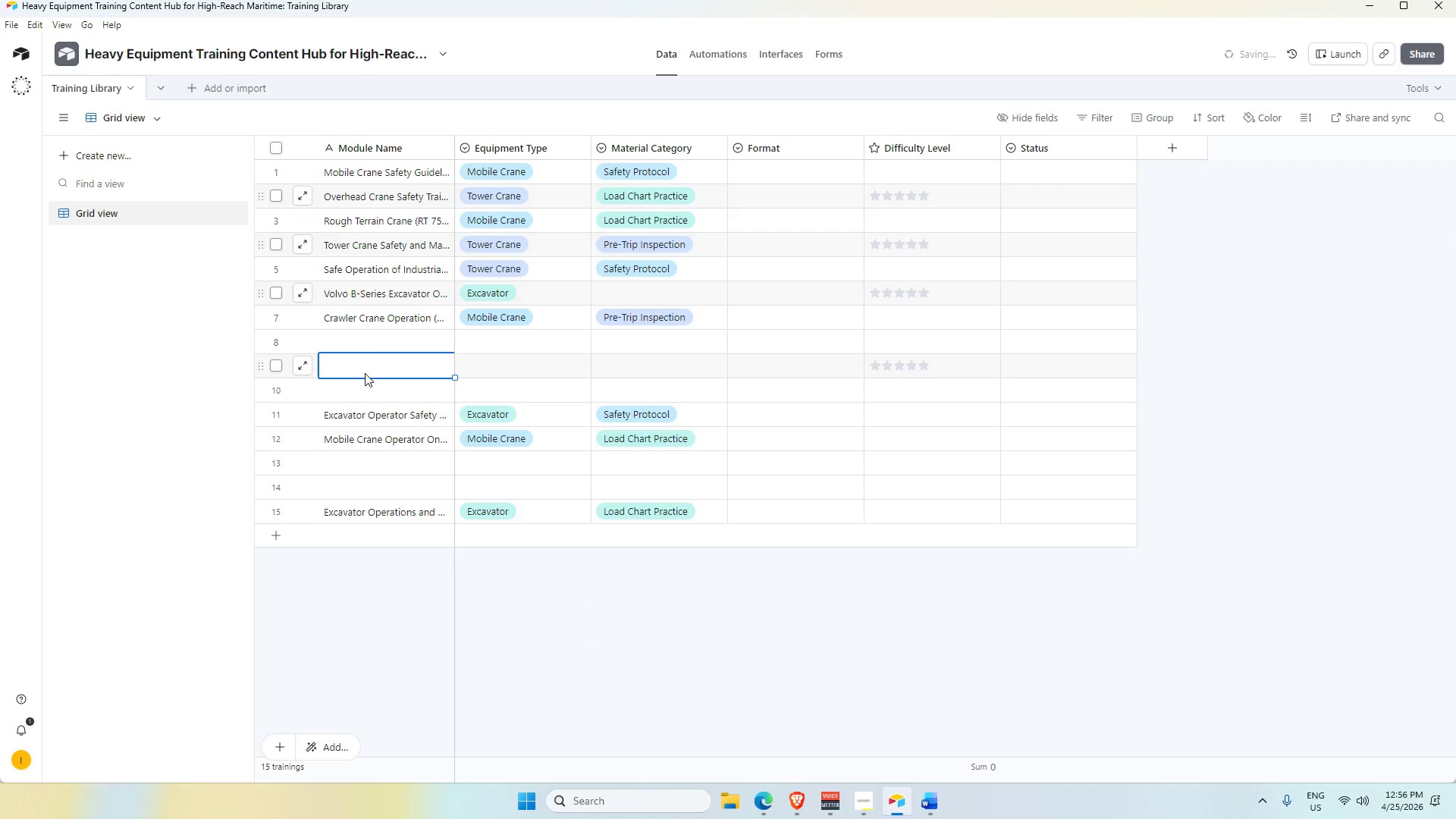 
key(V)
 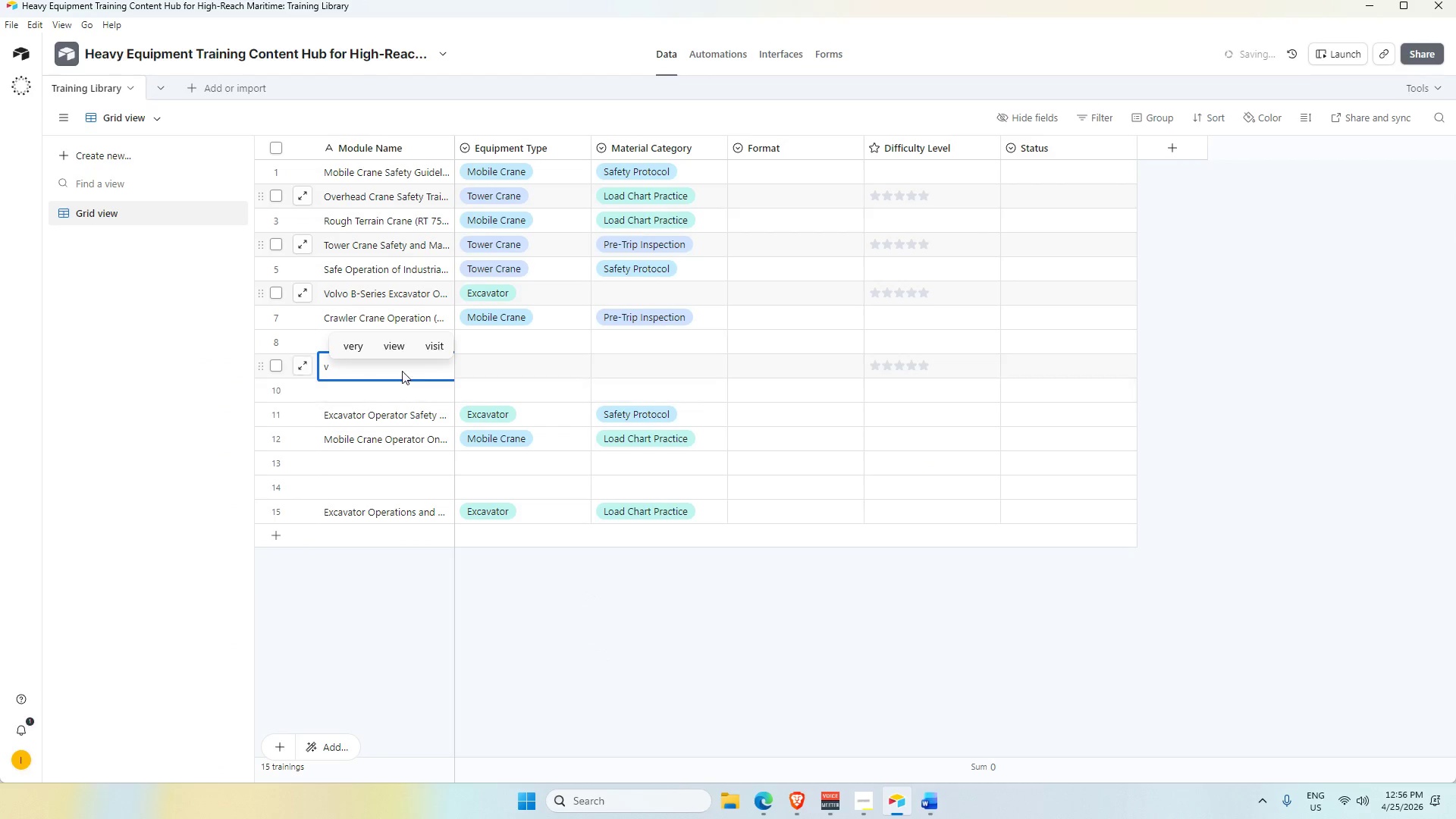 
key(Backspace)
 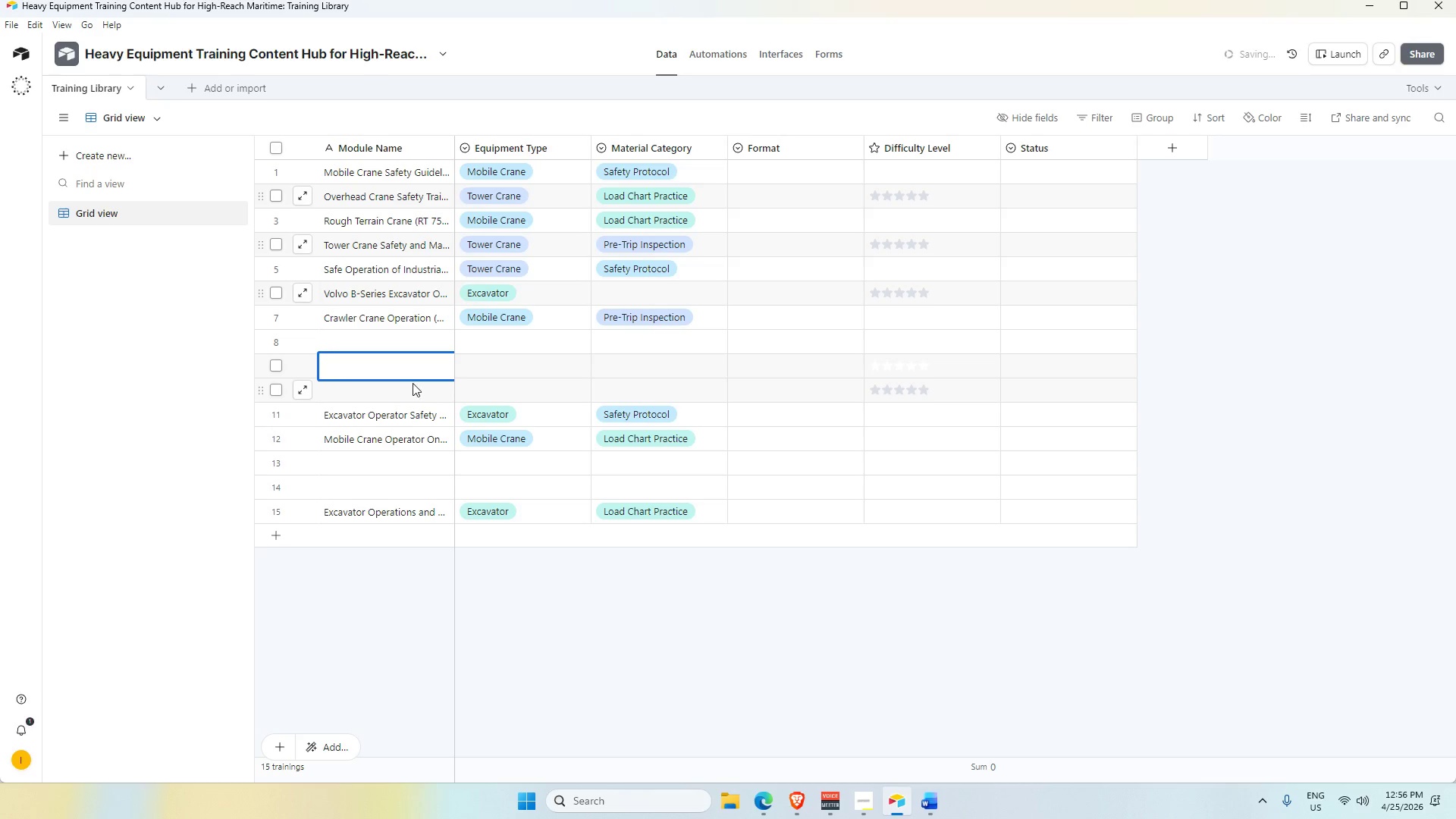 
hold_key(key=ControlLeft, duration=0.39)
 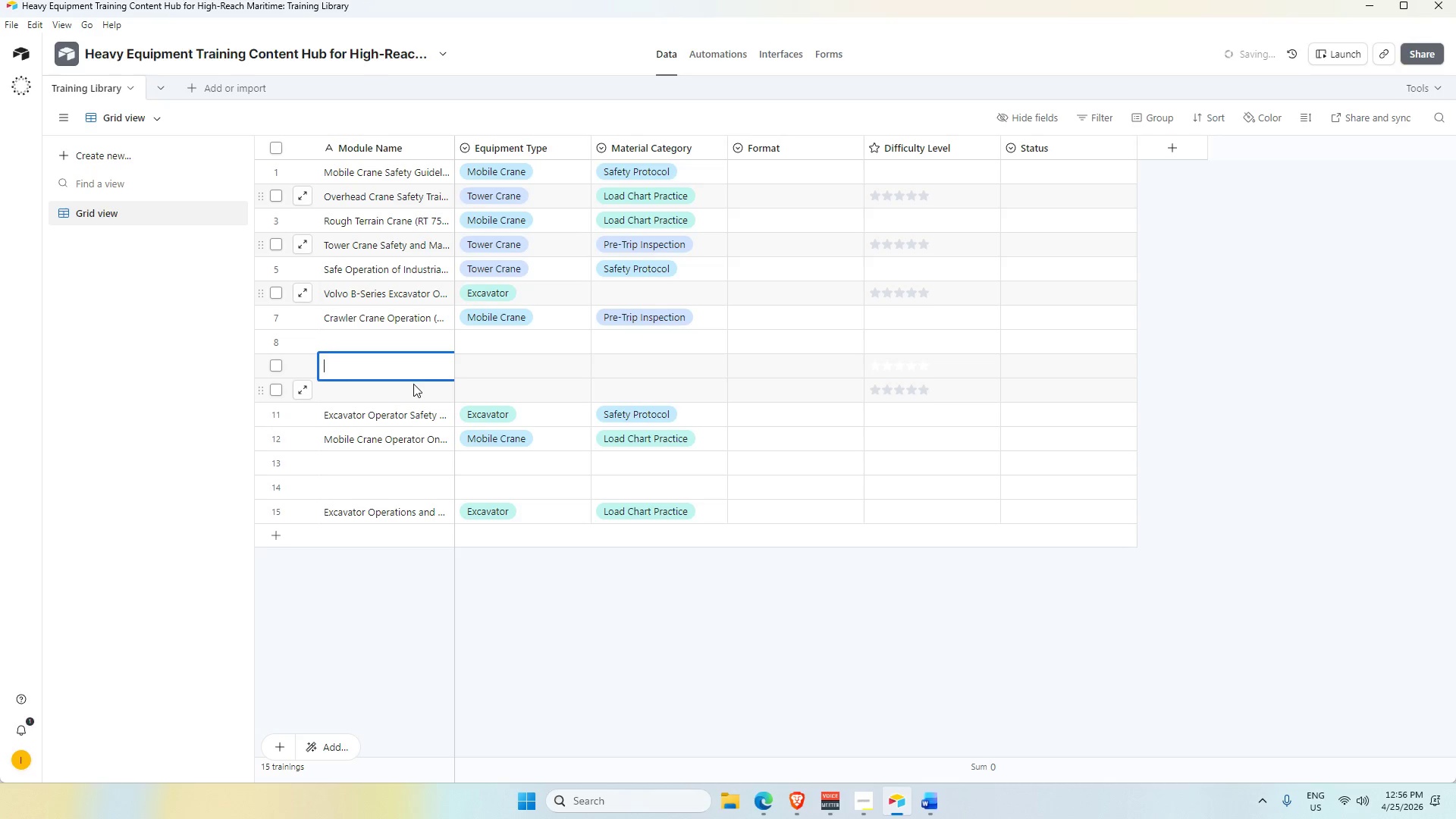 
key(V)
 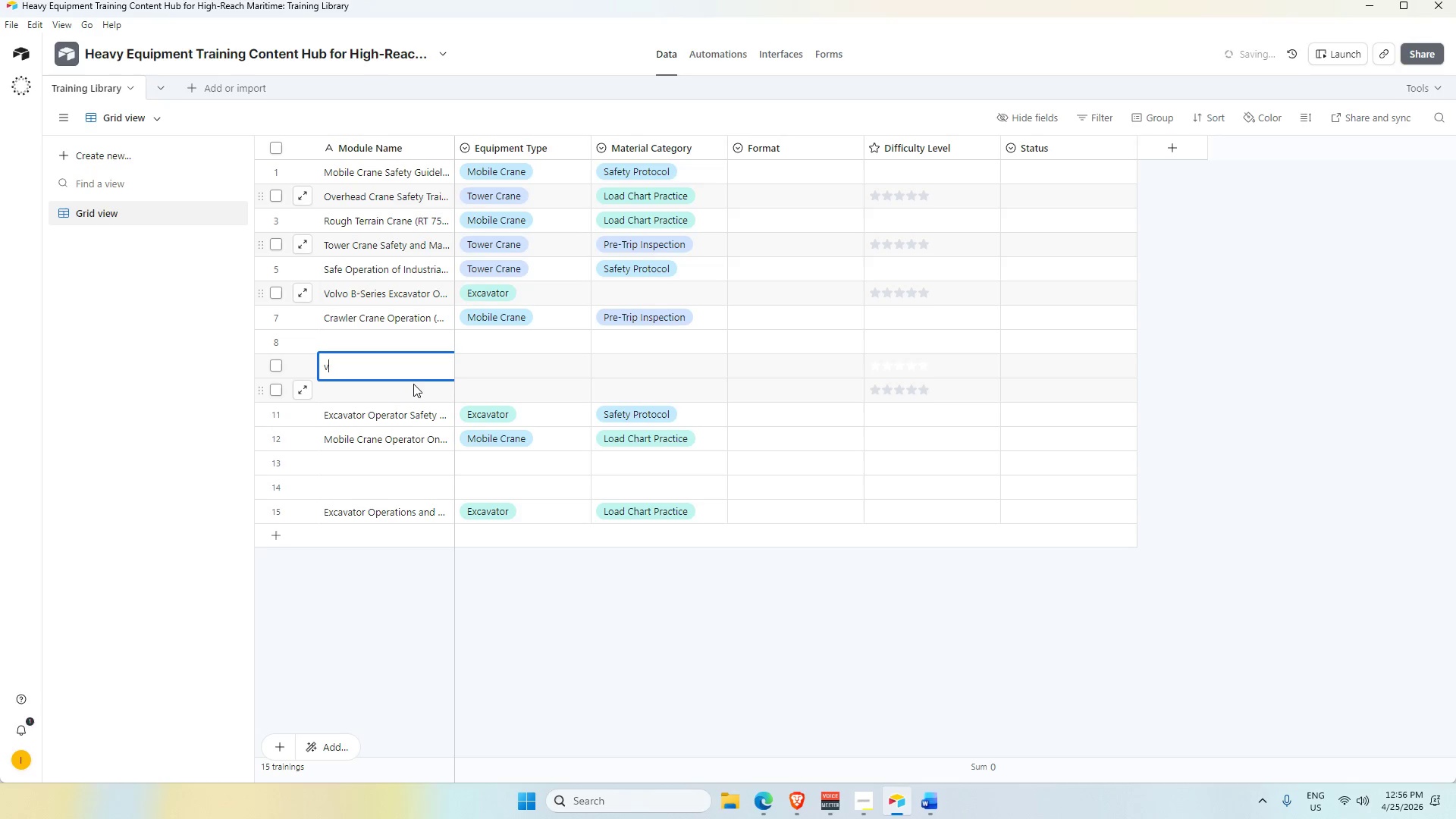 
key(Control+ControlLeft)
 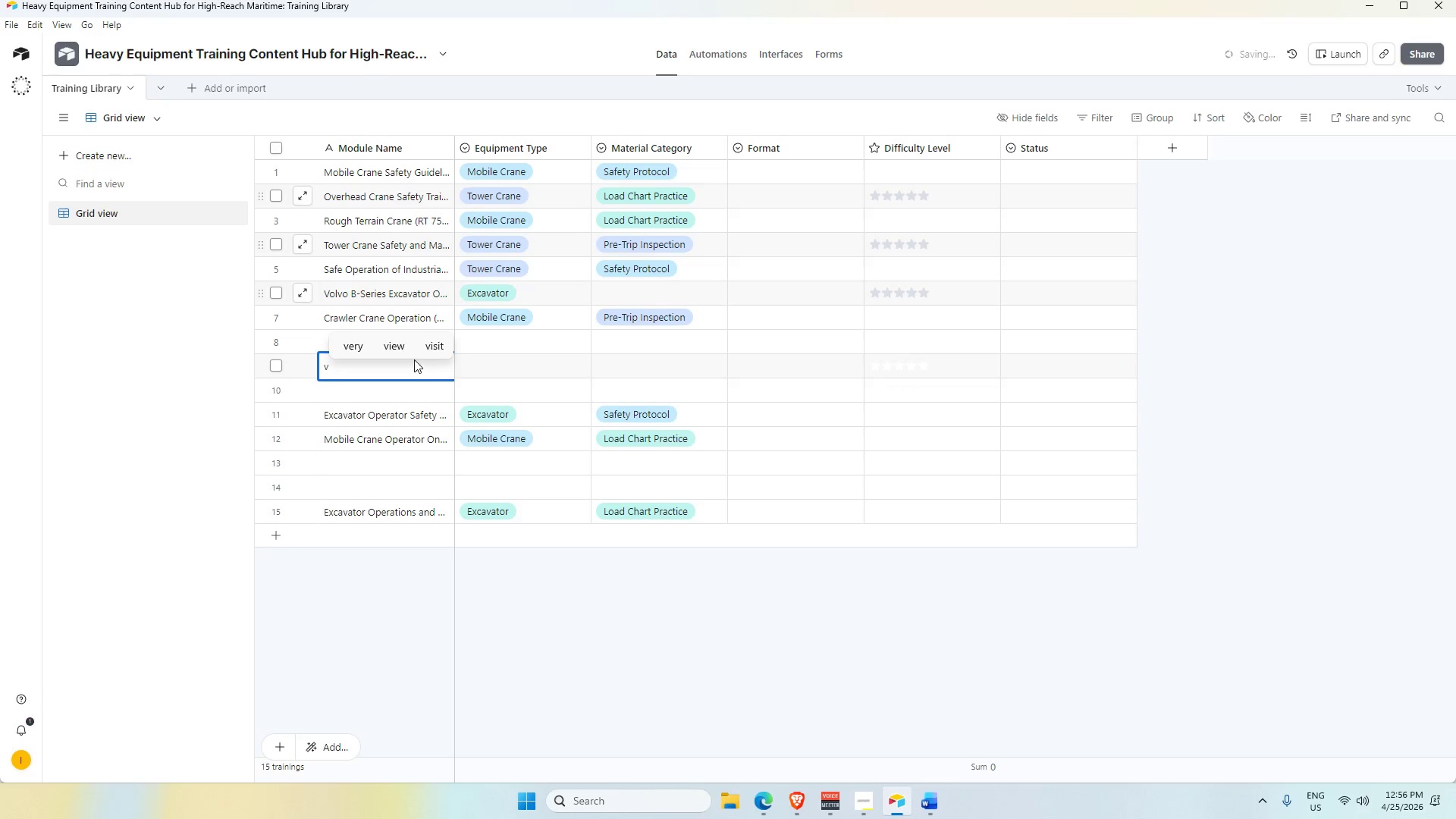 
key(Backspace)
 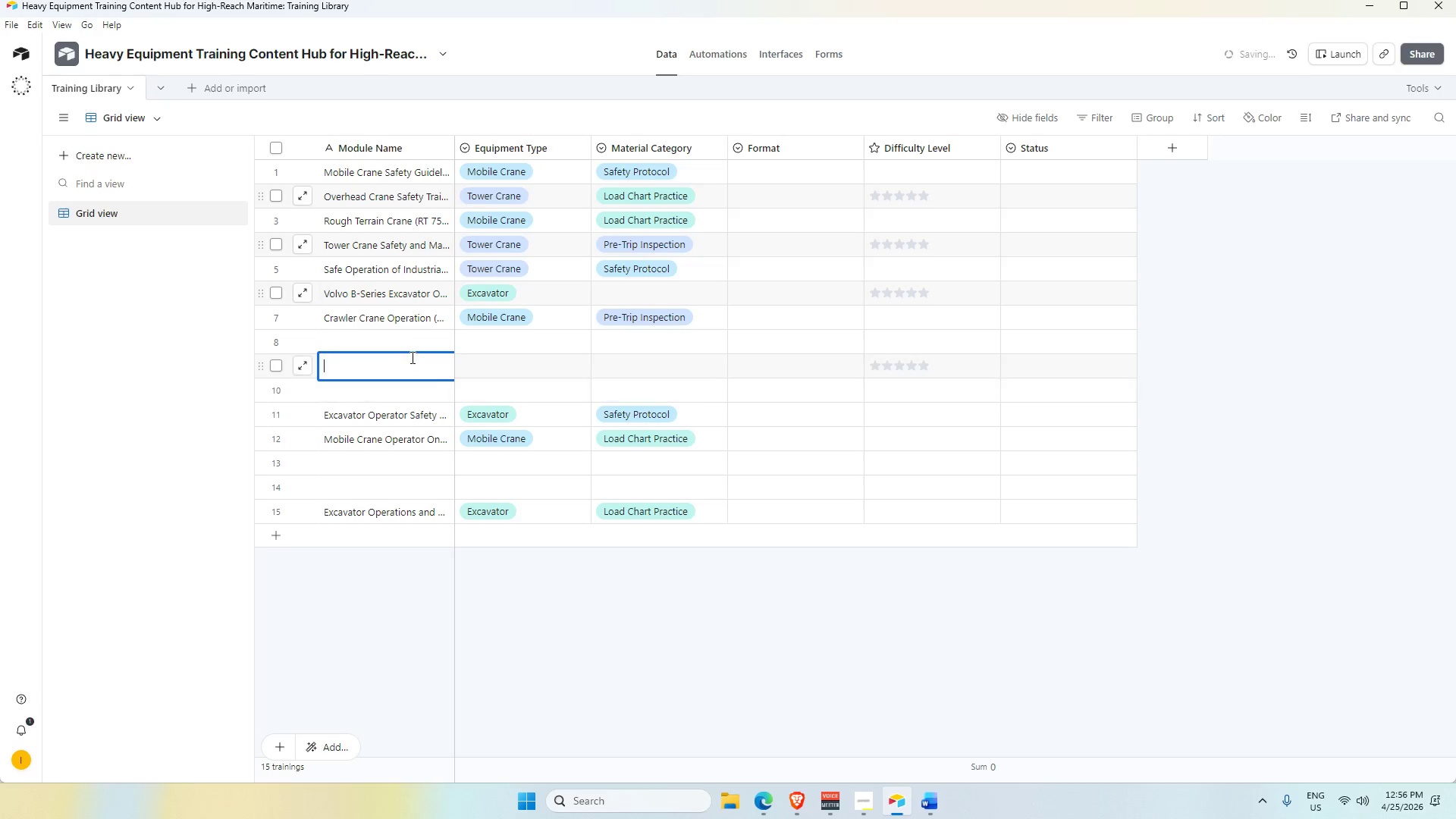 
key(Control+V)
 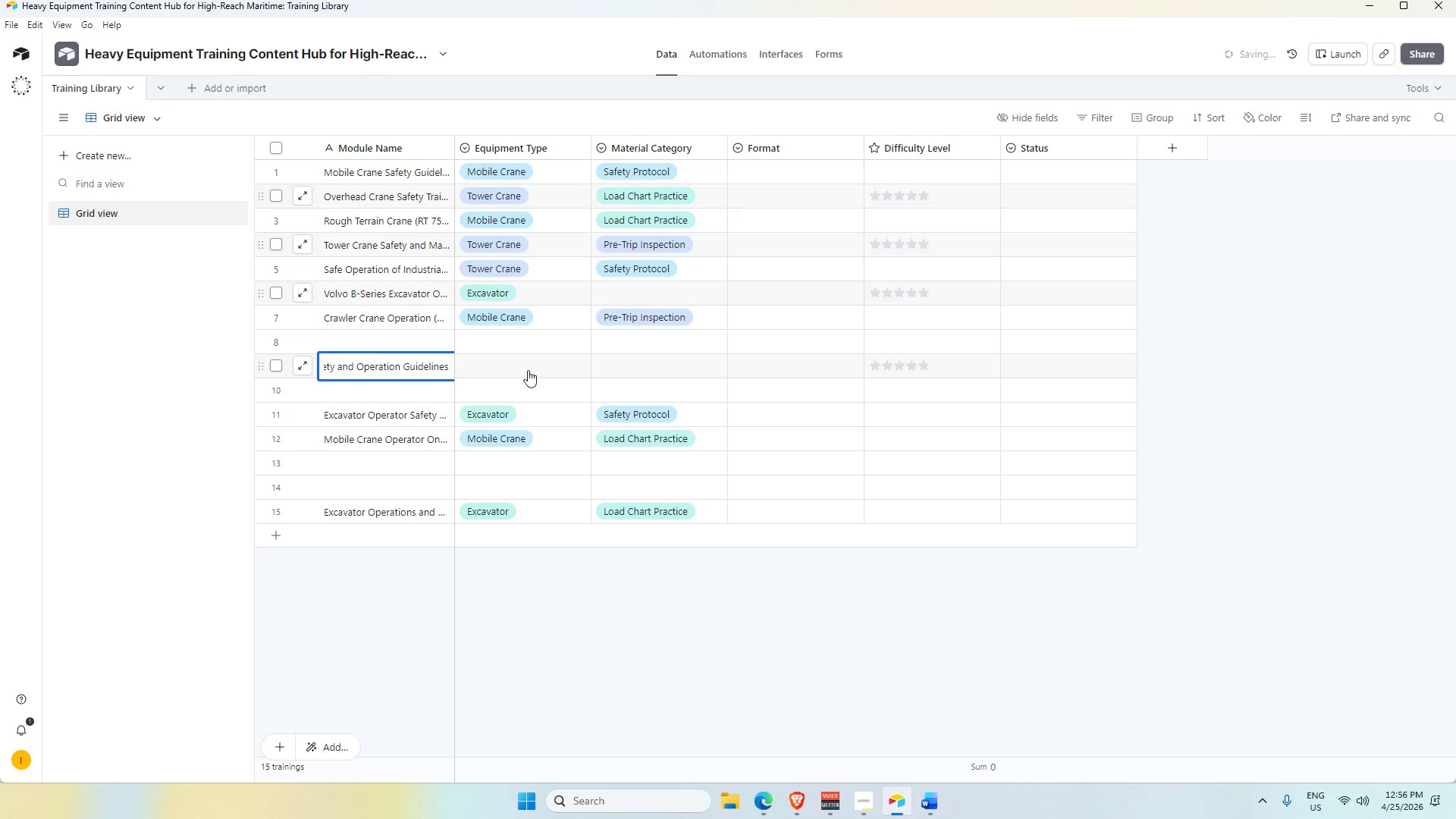 
double_click([526, 370])
 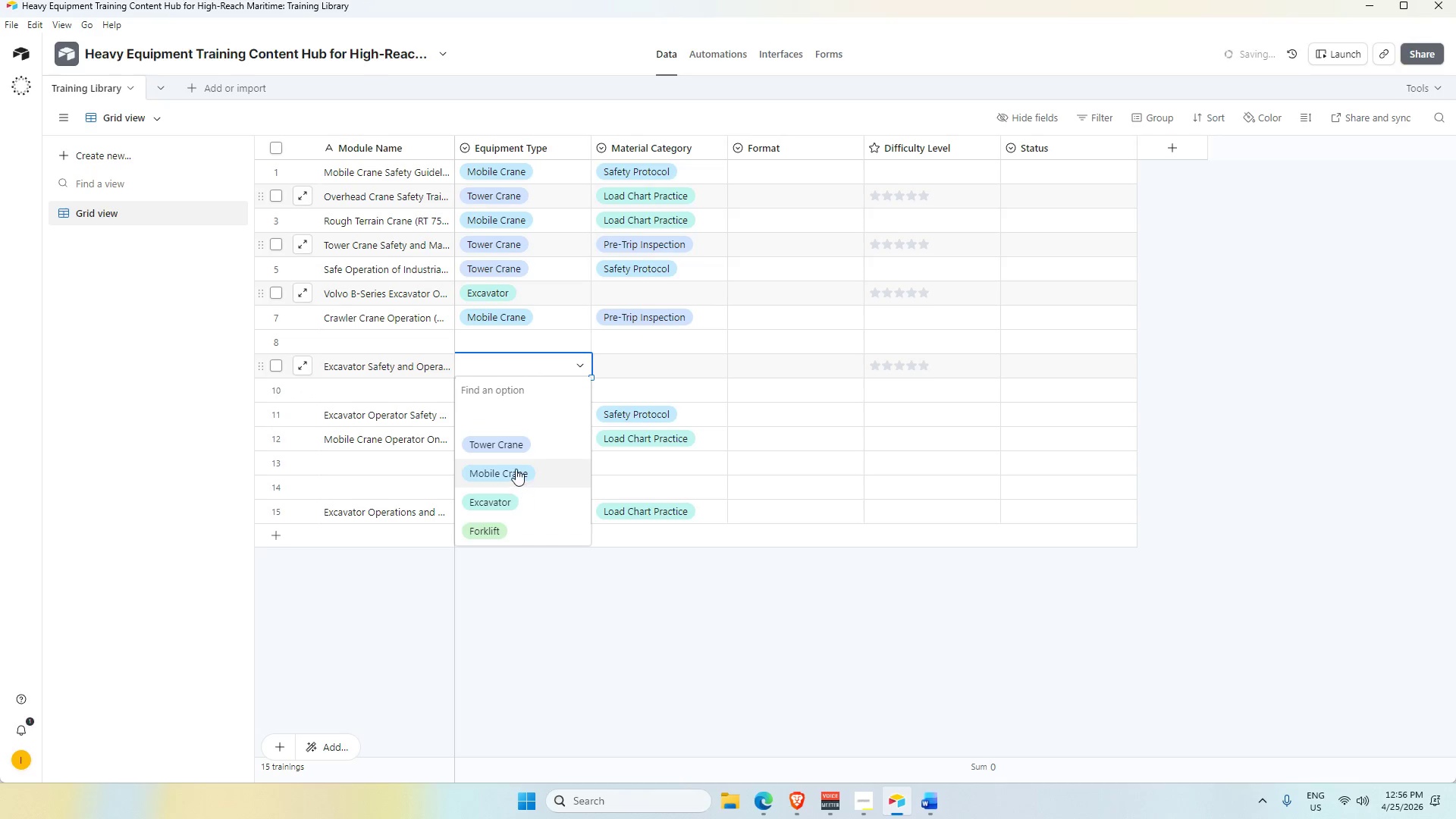 
left_click([516, 498])
 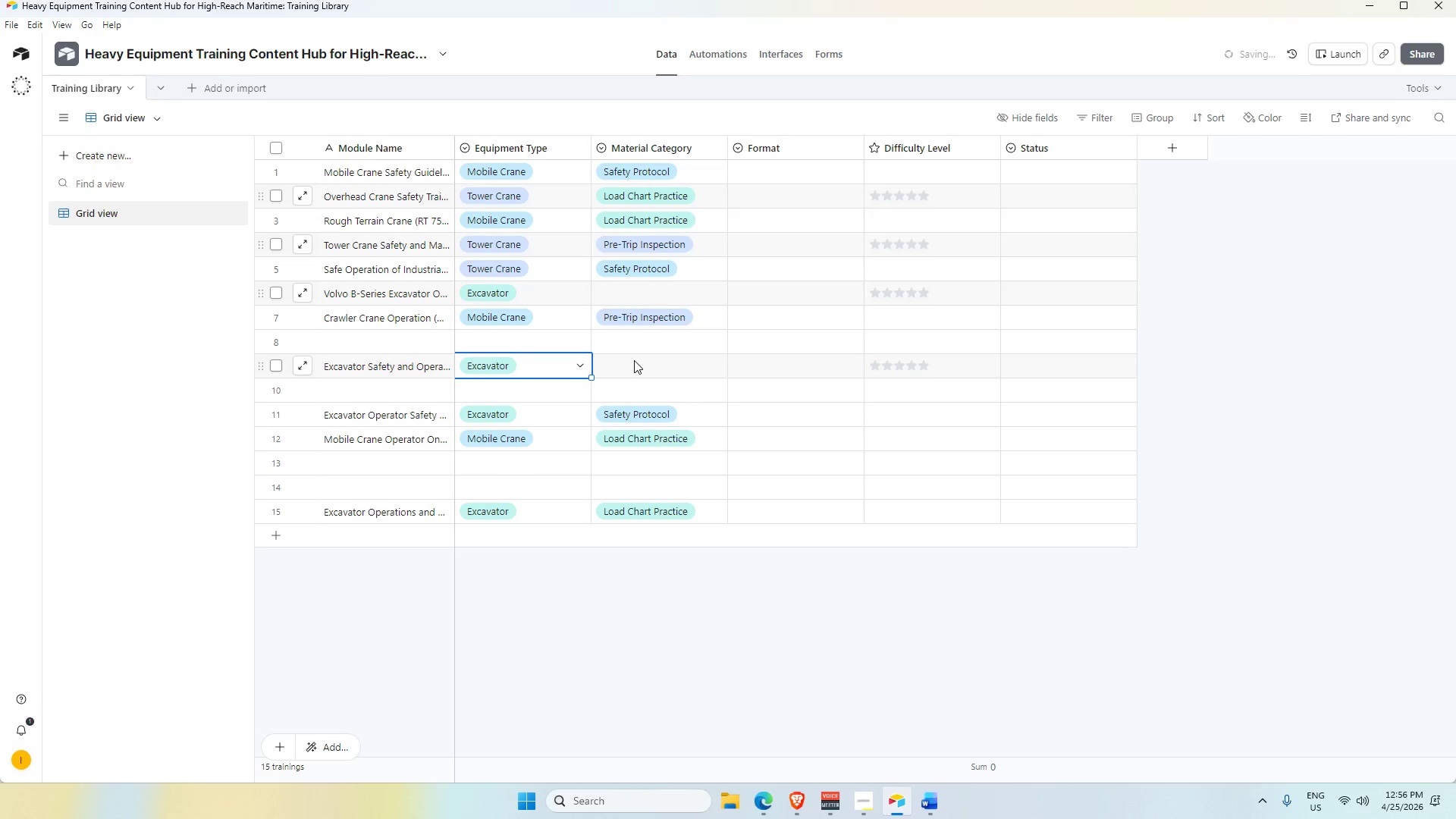 
double_click([634, 360])
 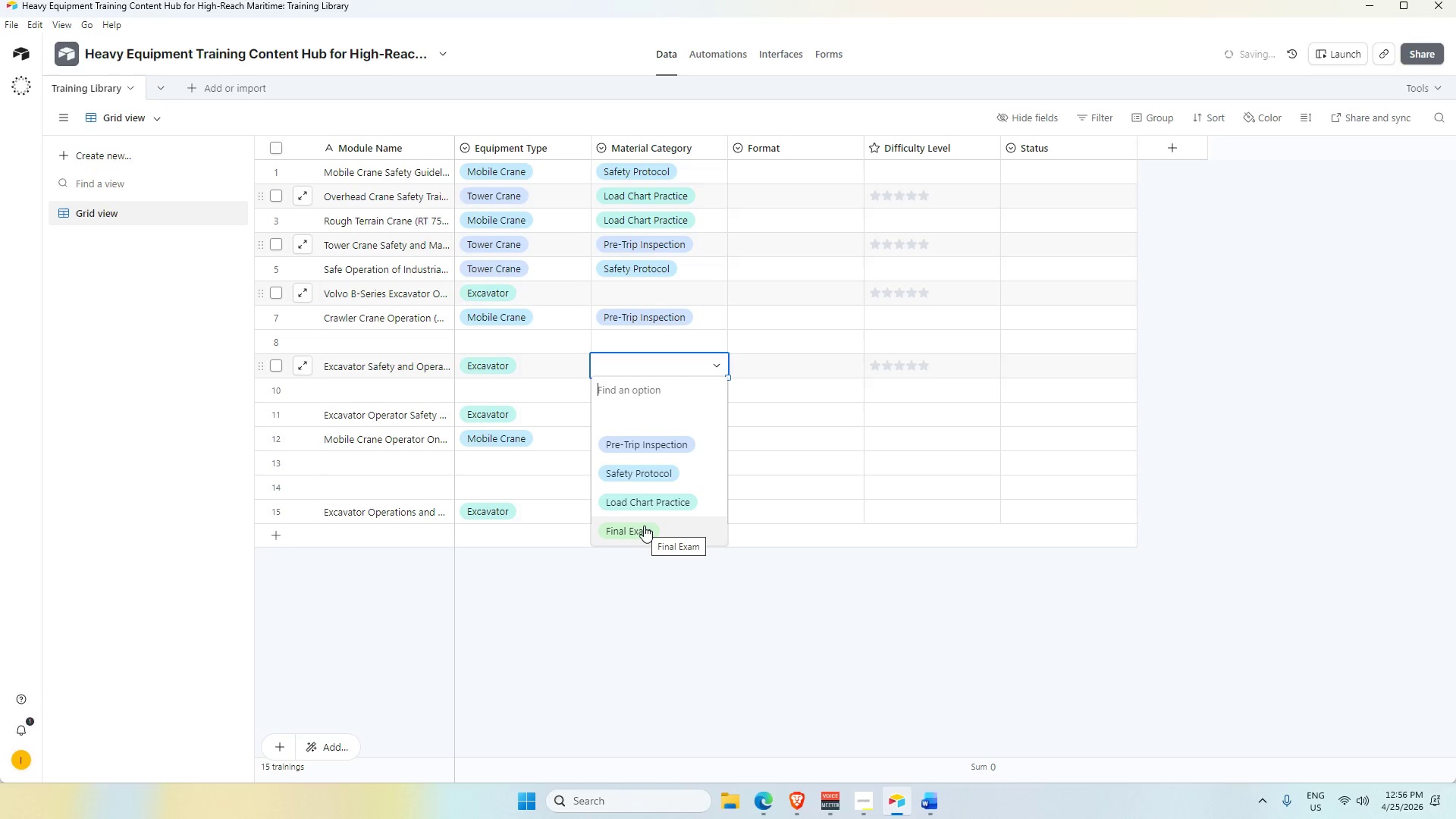 
wait(23.44)
 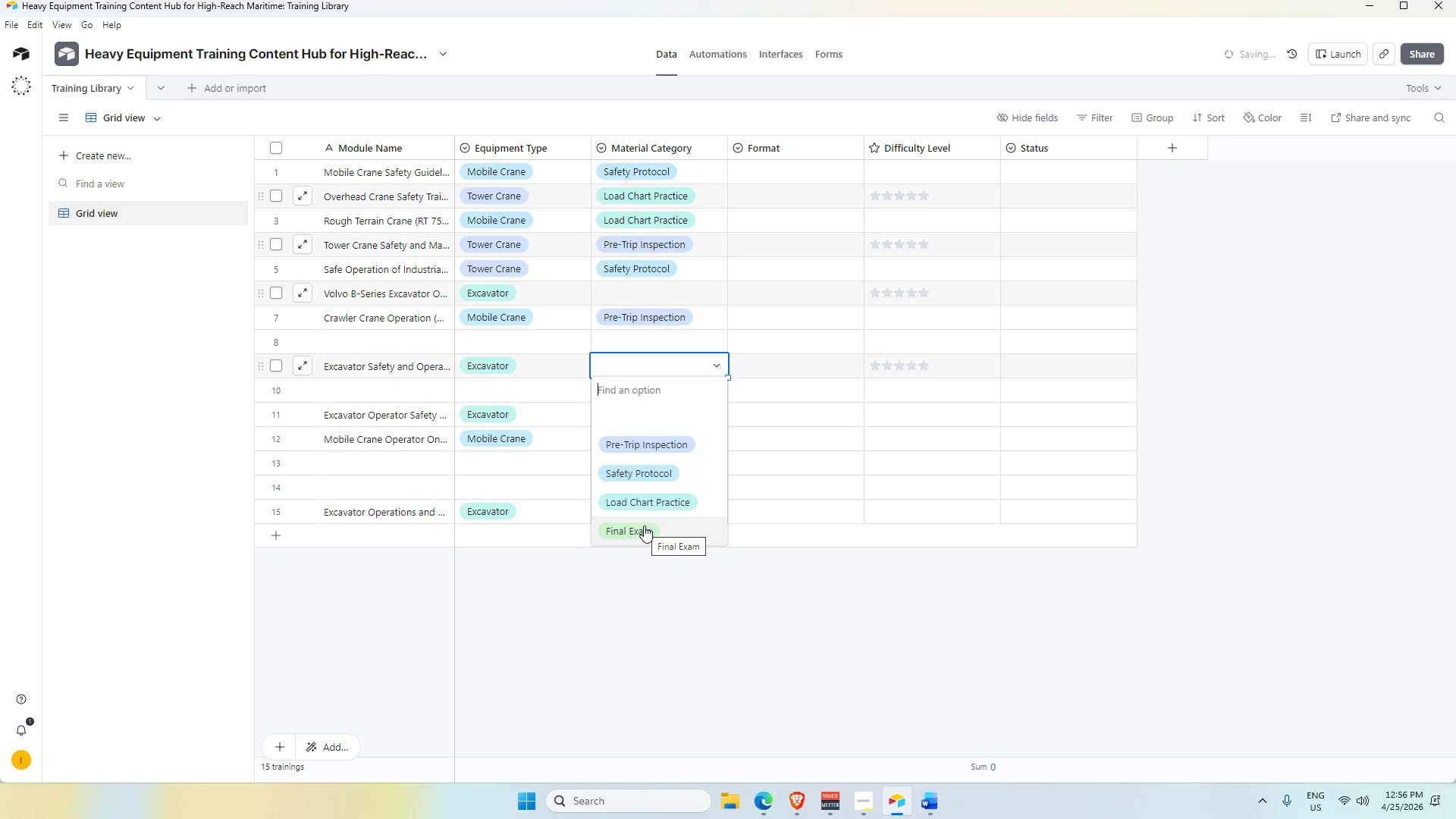 
key(Alt+AltLeft)
 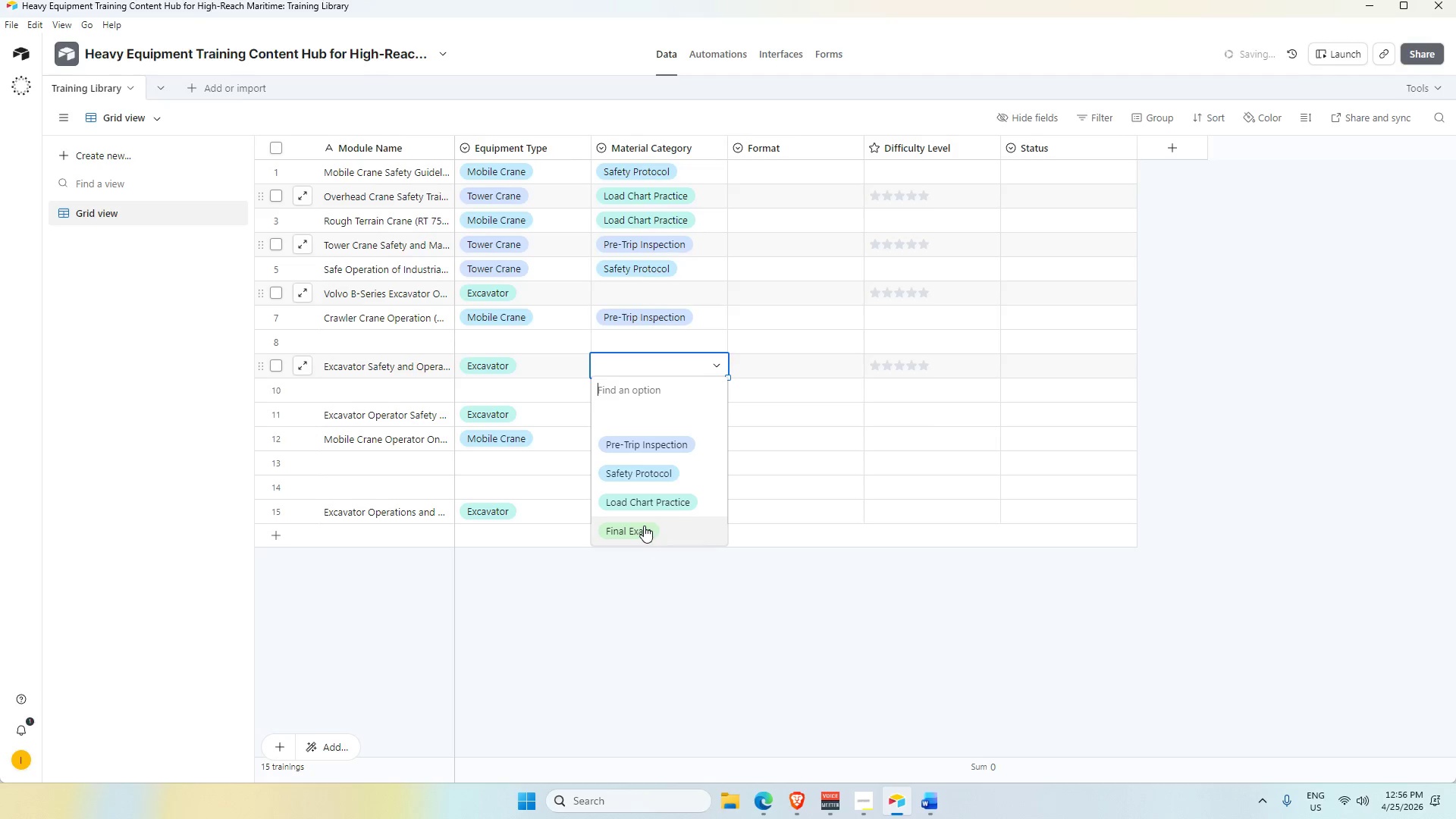 
key(Alt+Tab)
 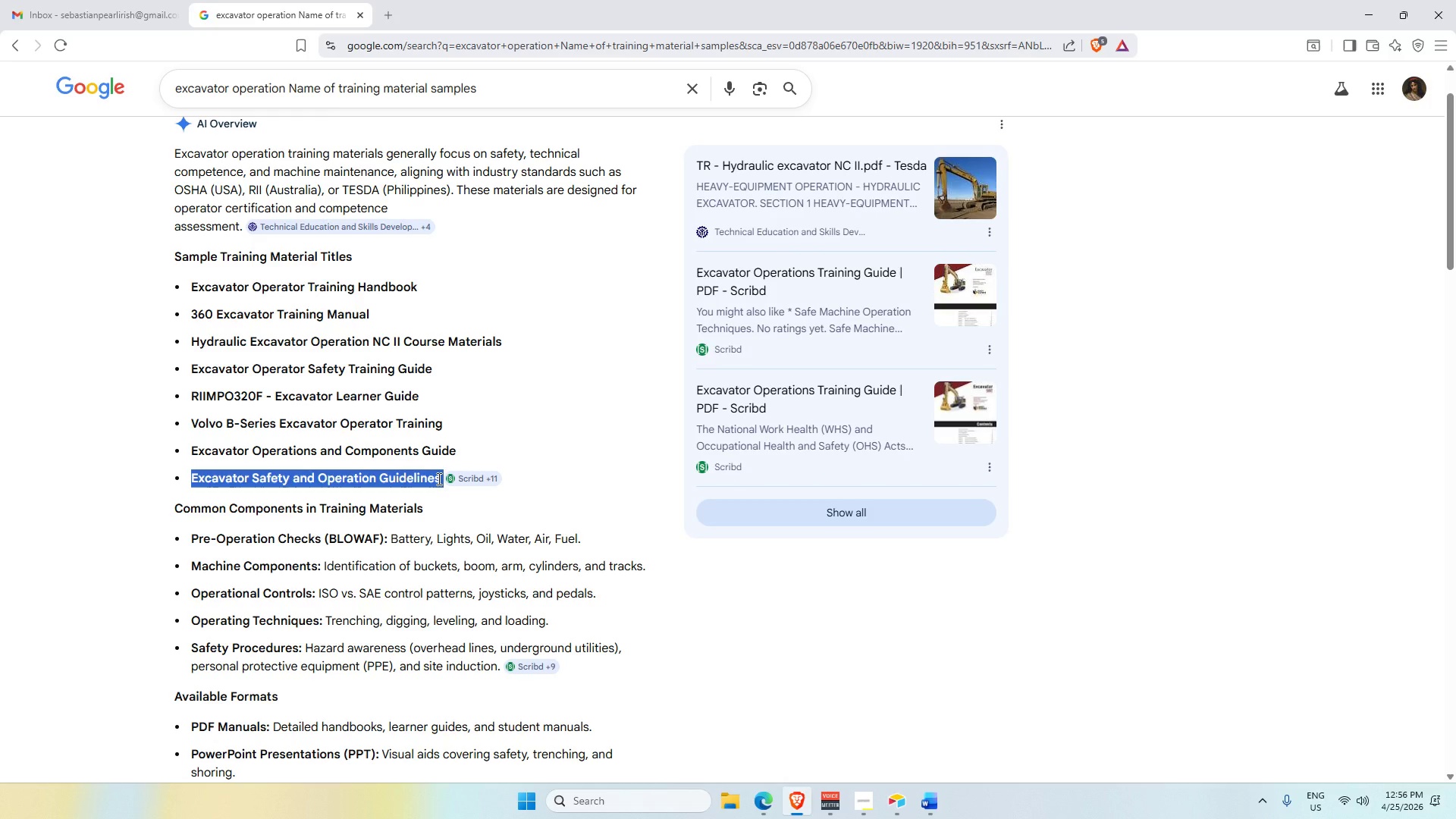 
wait(10.55)
 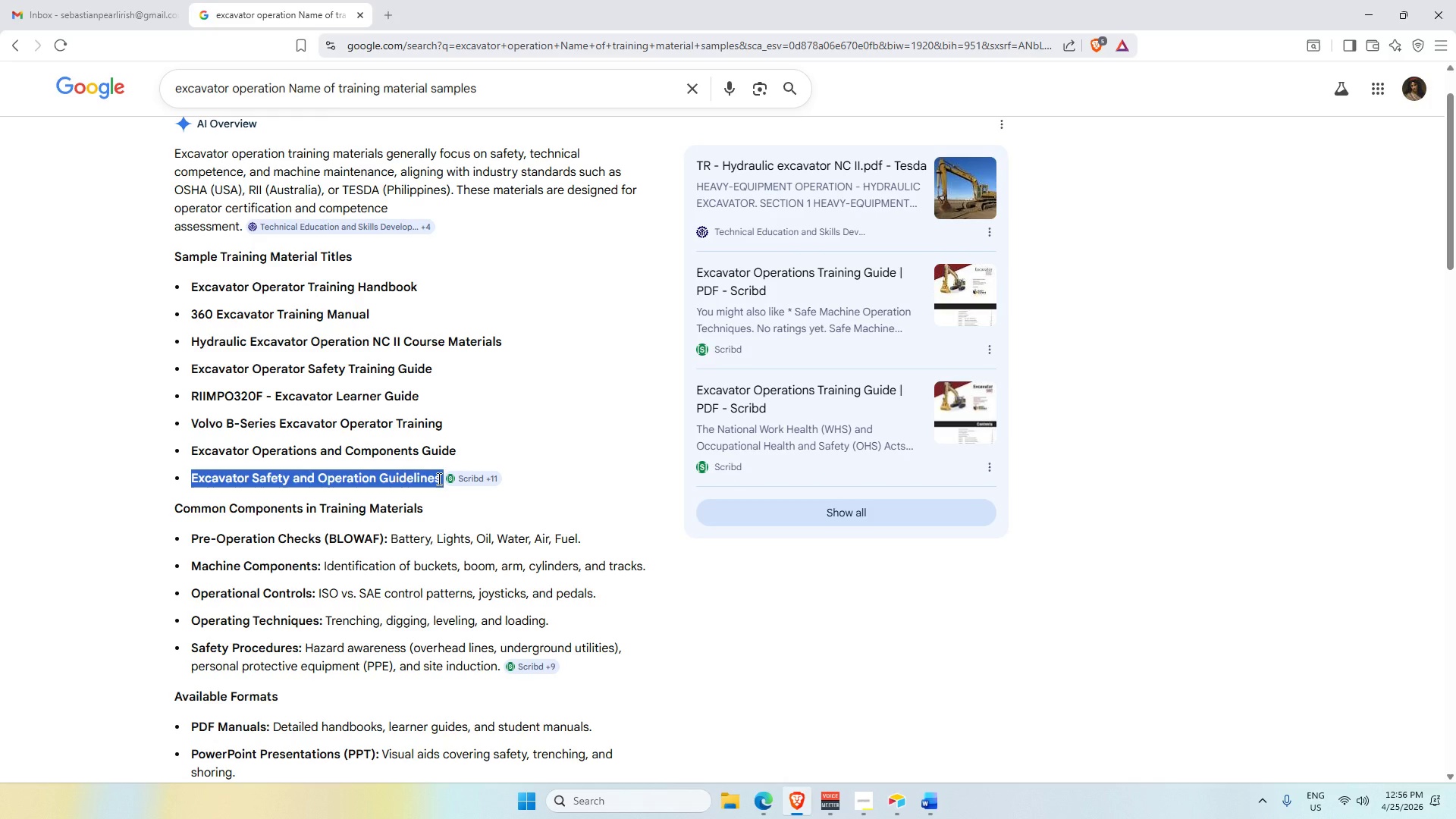 
key(Control+C)
 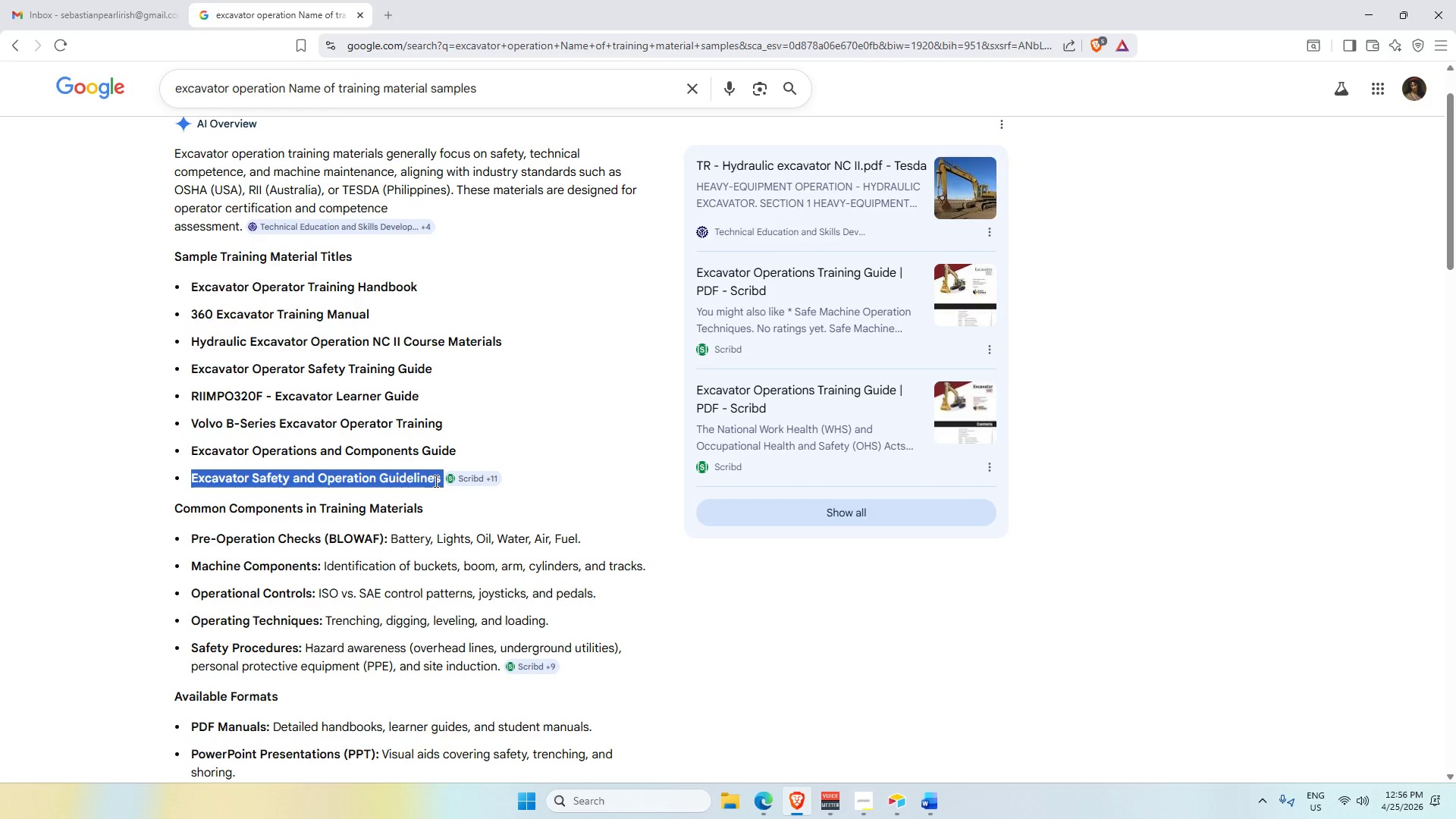 
key(Alt+AltLeft)
 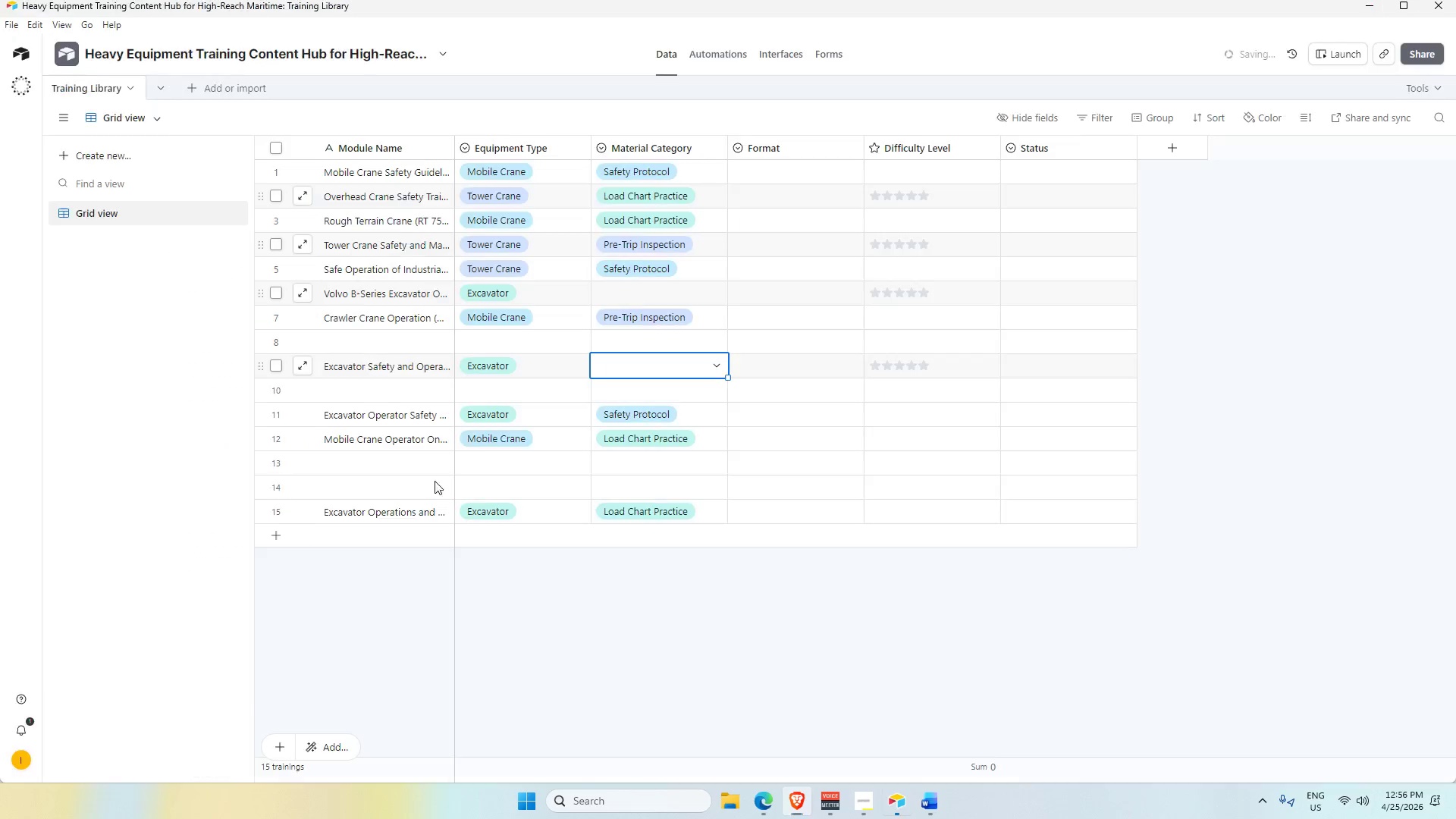 
key(Alt+Tab)
 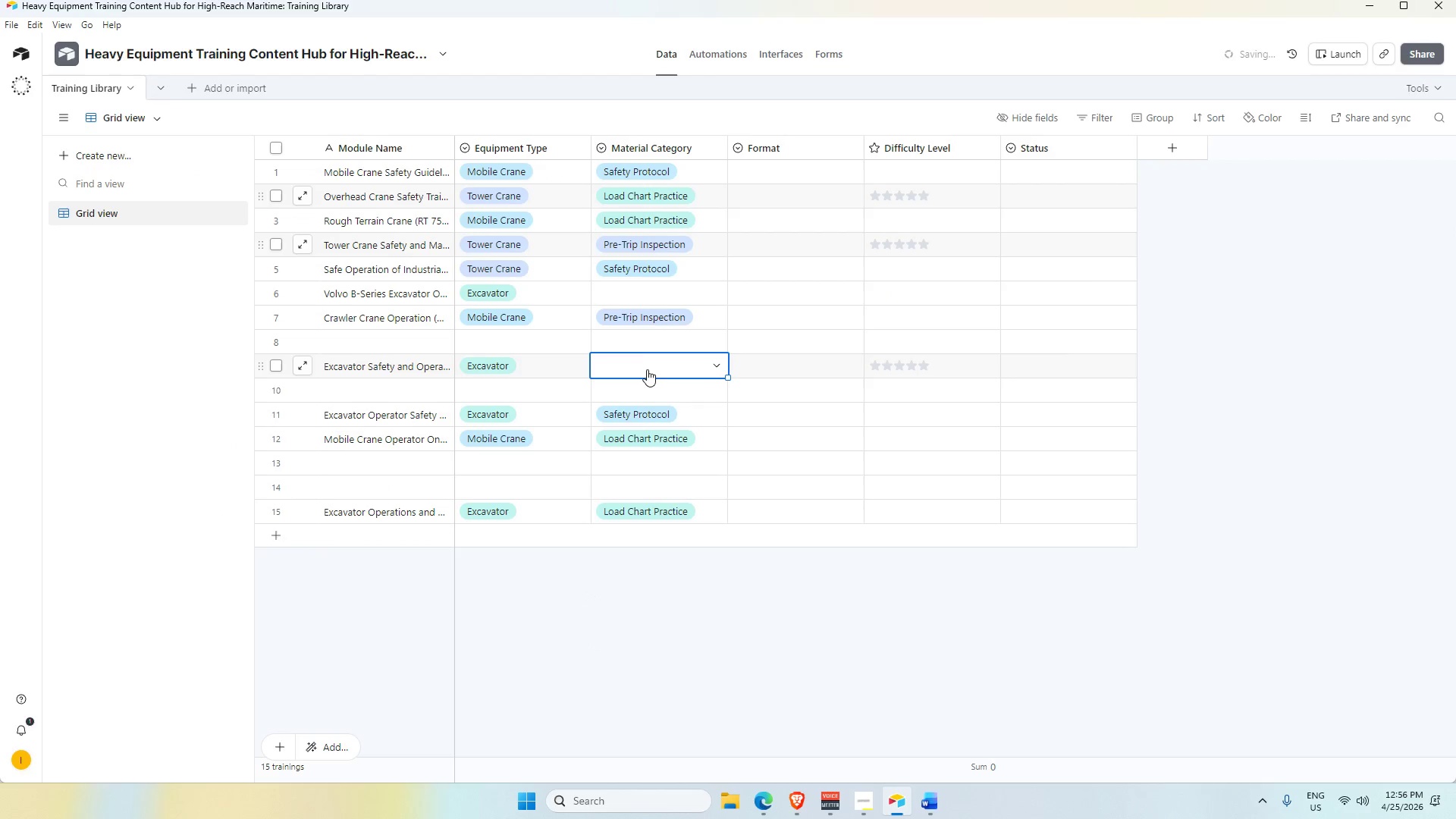 
left_click([647, 371])
 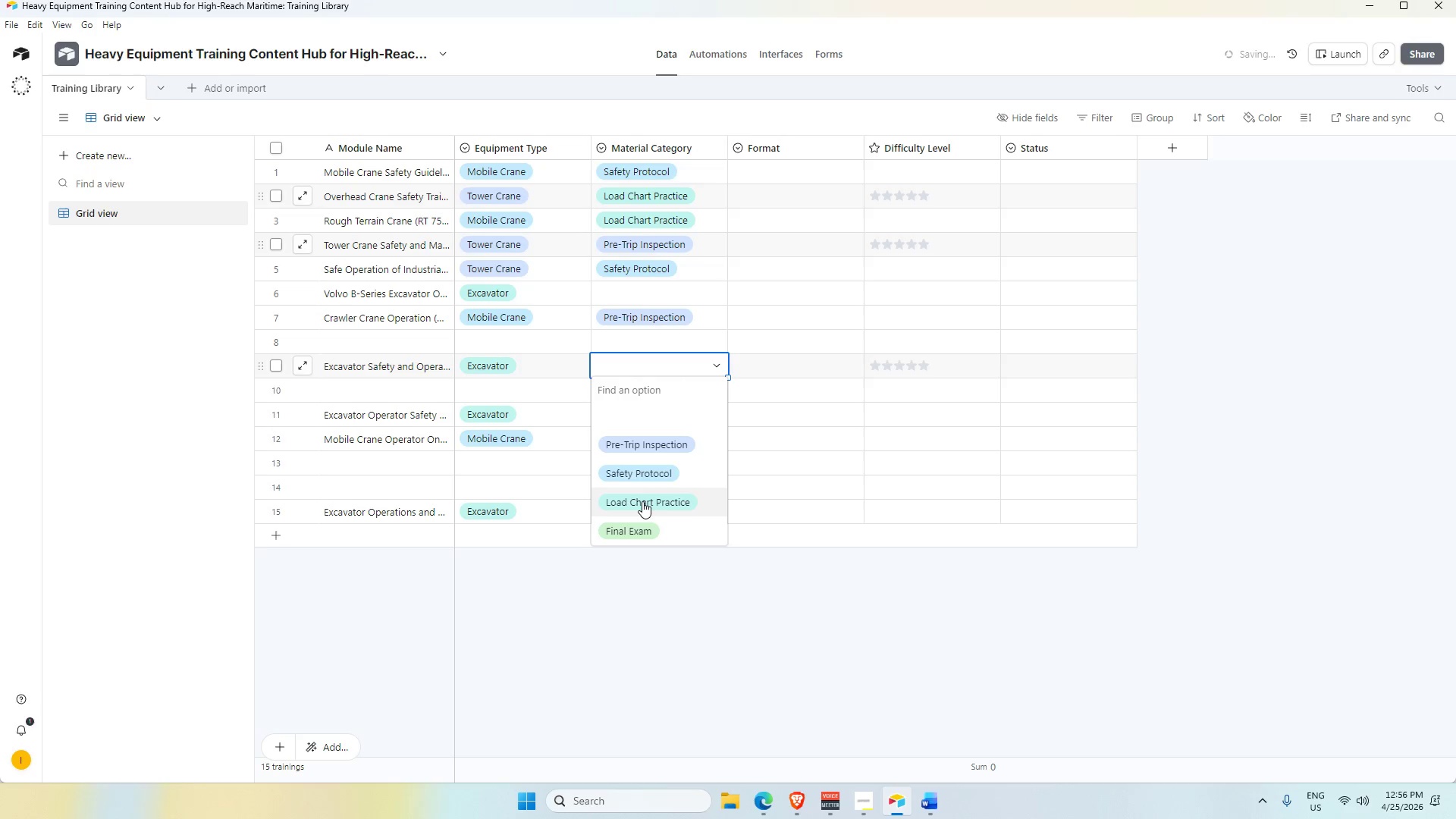 
key(Alt+AltLeft)
 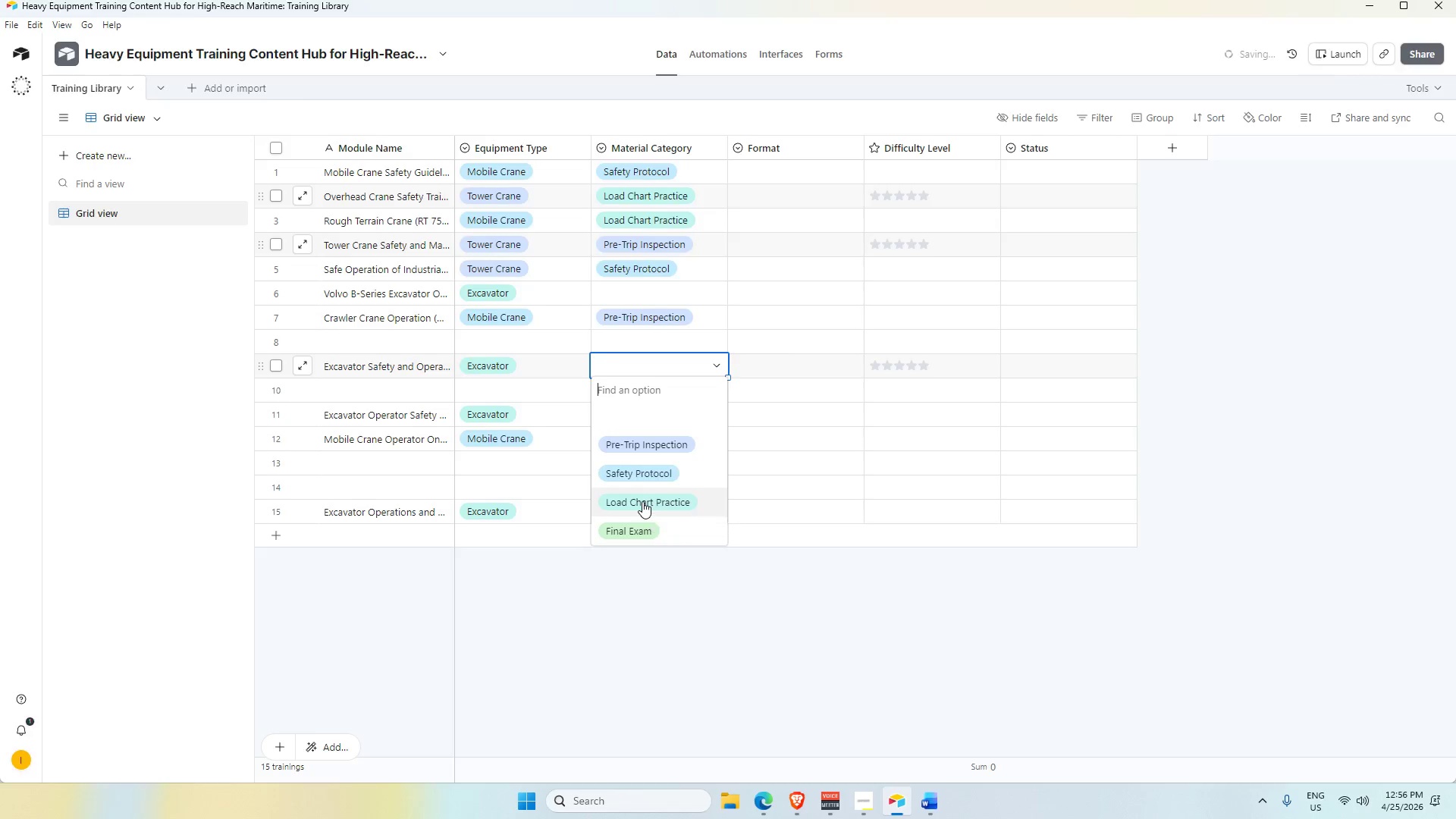 
key(Alt+Tab)
 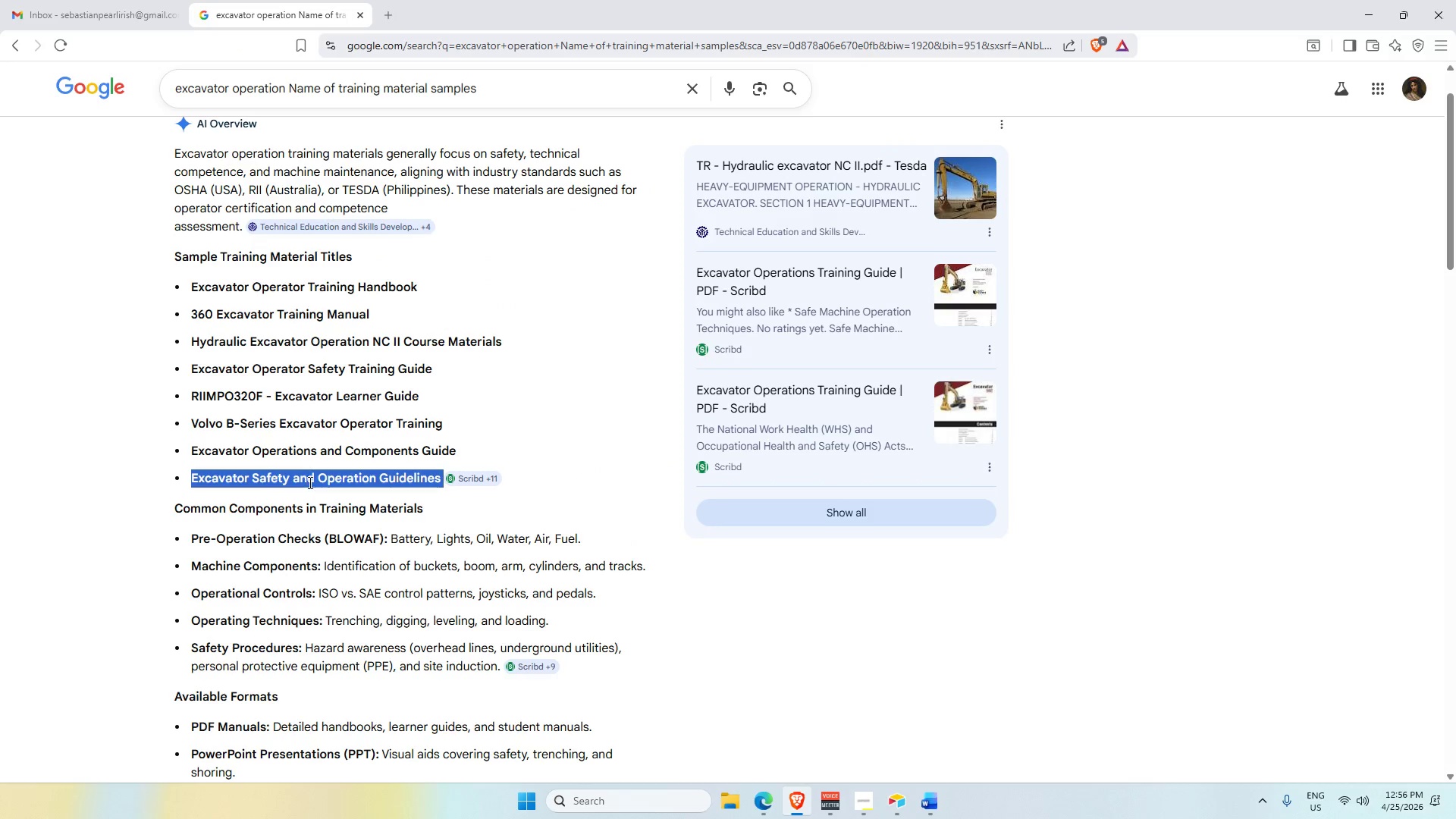 
key(Alt+AltLeft)
 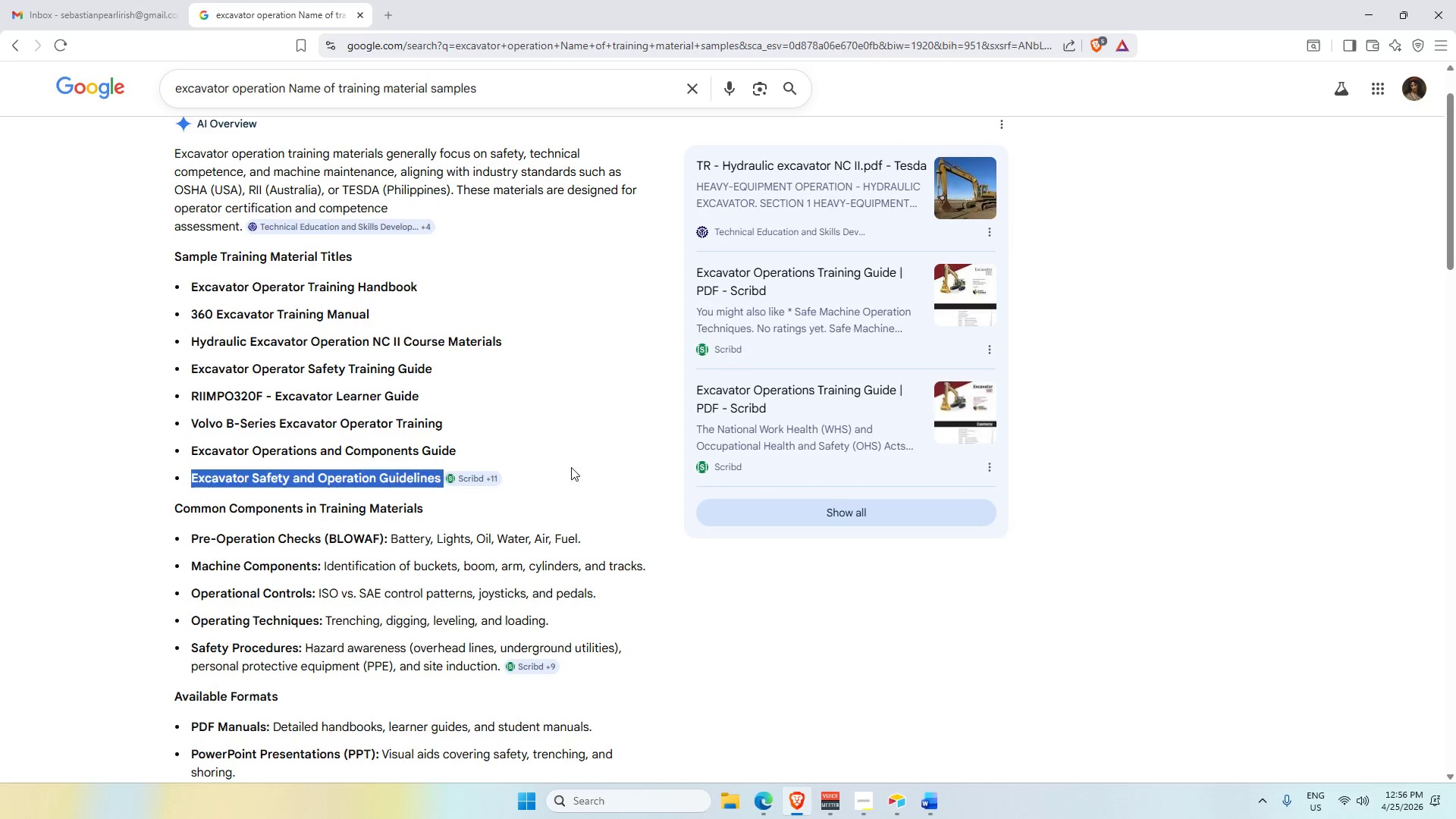 
key(Alt+Tab)
 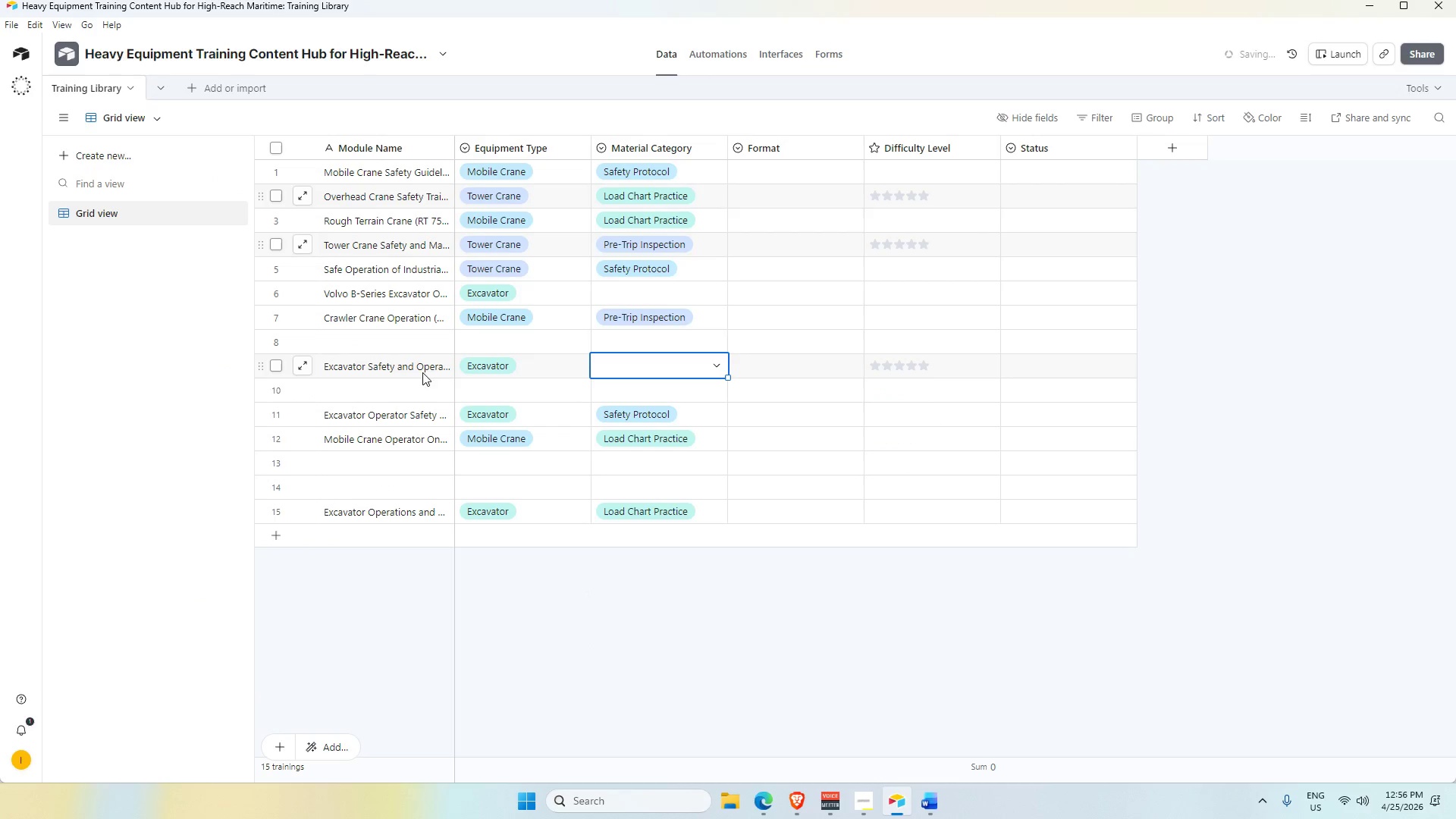 
left_click([676, 367])
 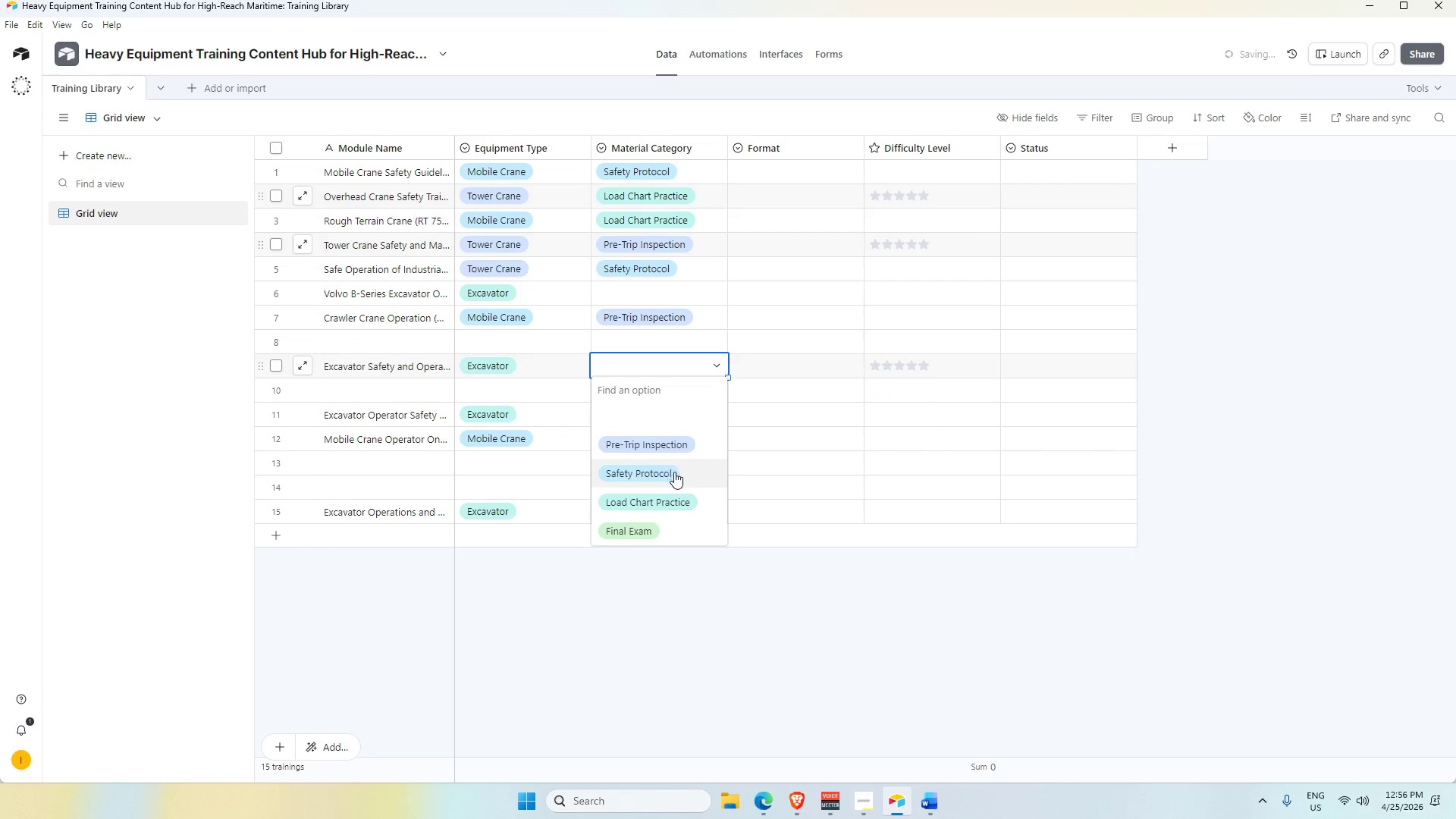 
left_click([675, 472])
 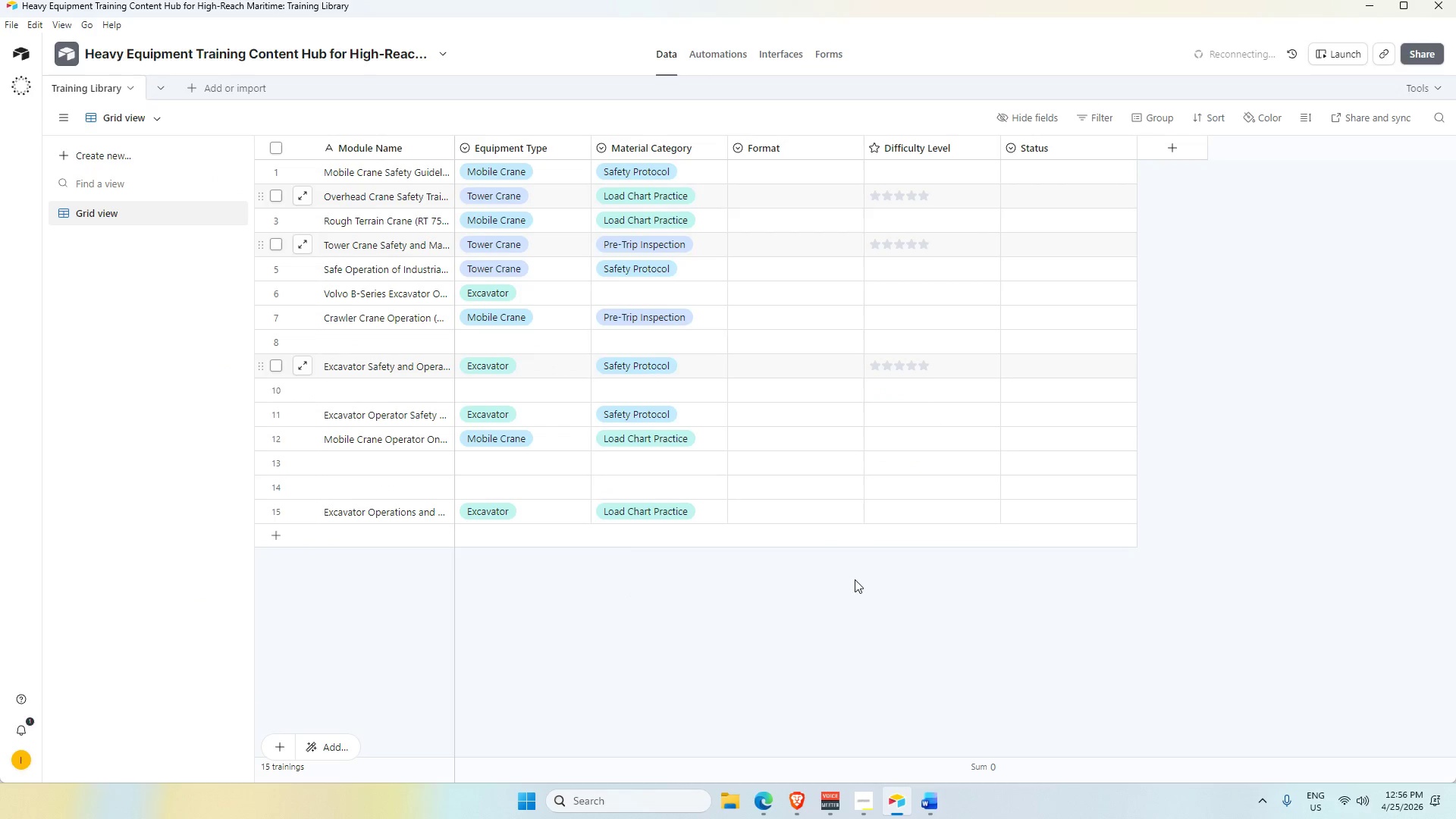 
left_click([653, 364])
 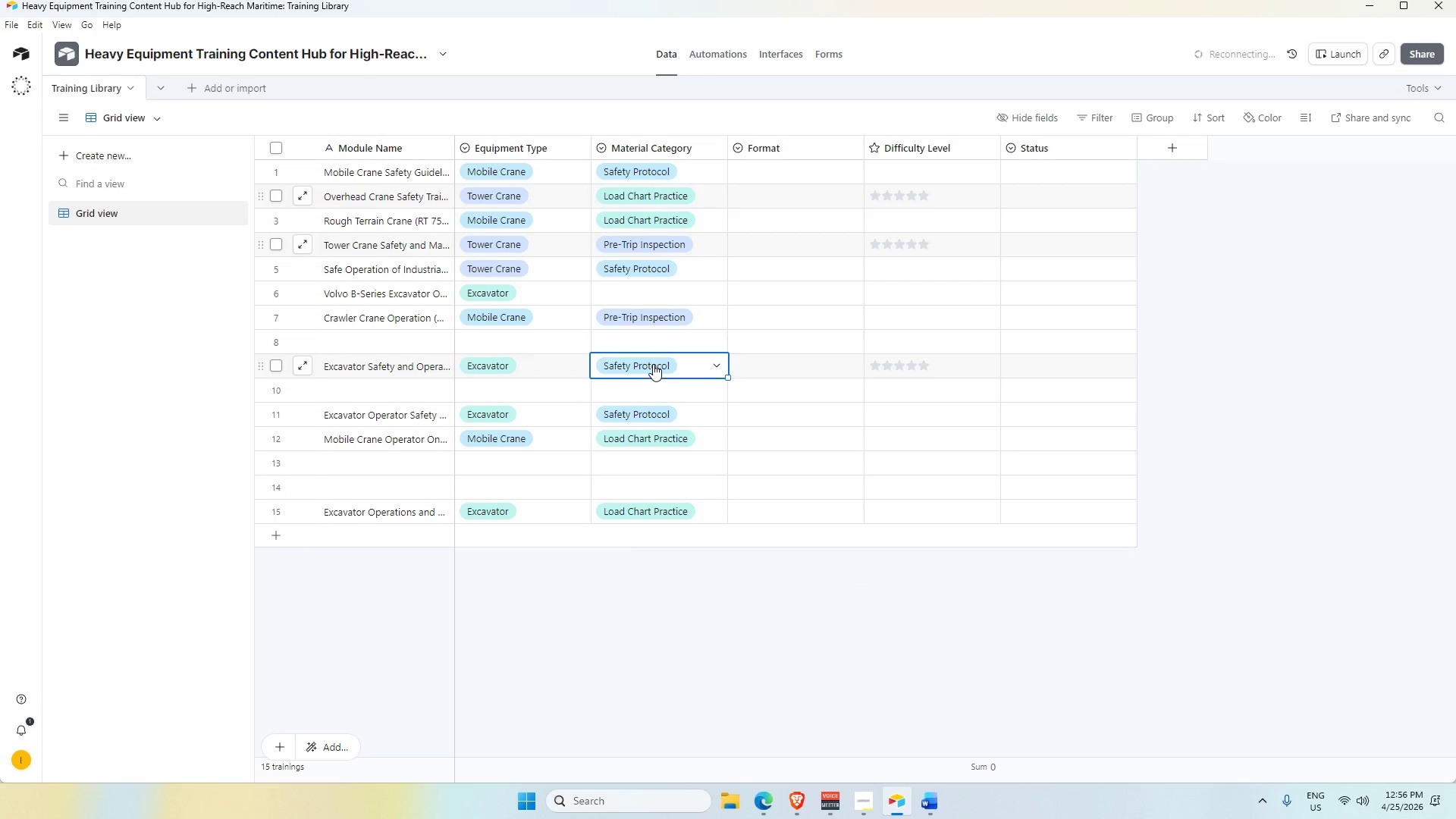 
key(Alt+AltLeft)
 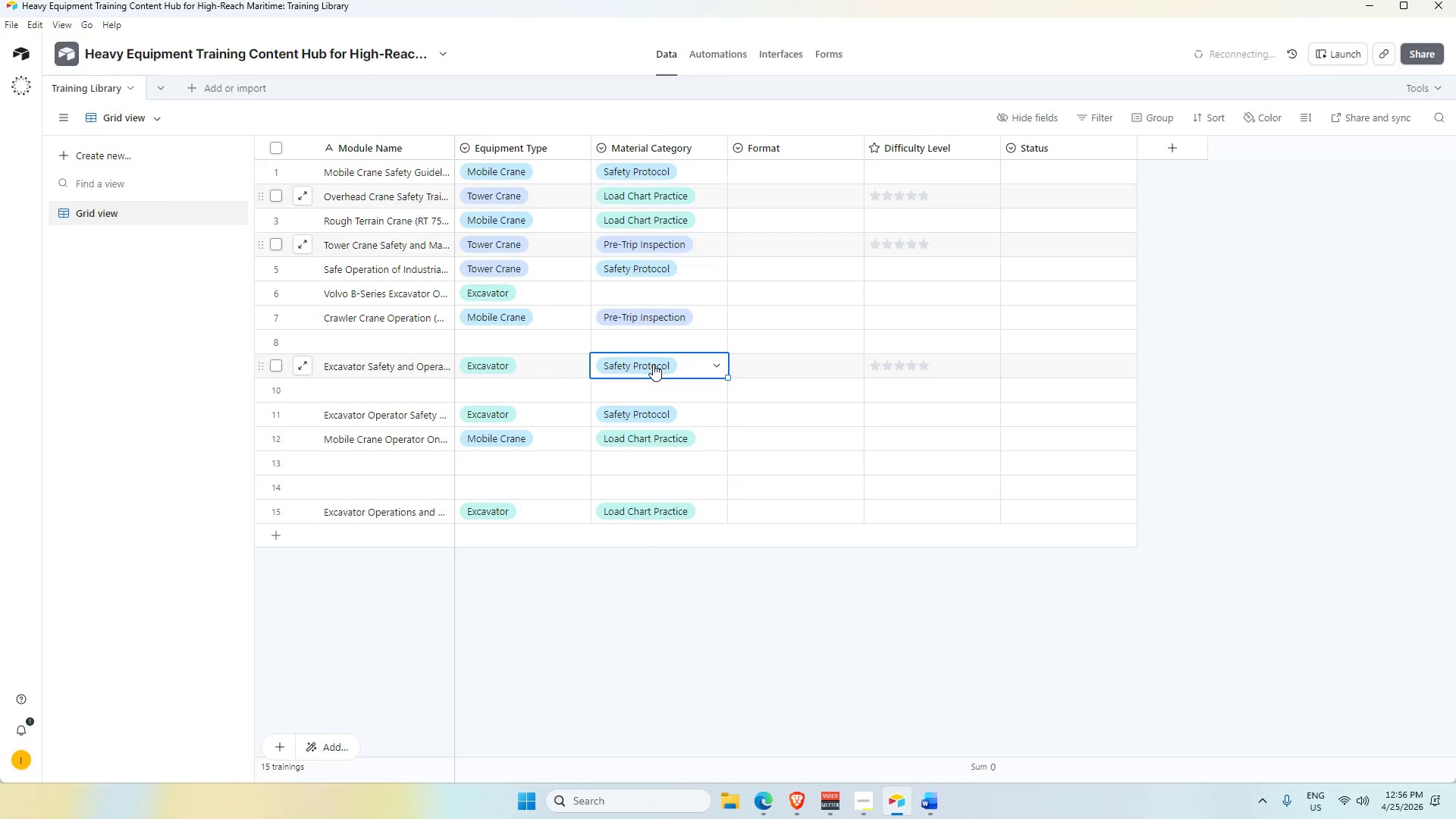 
key(Alt+Tab)
 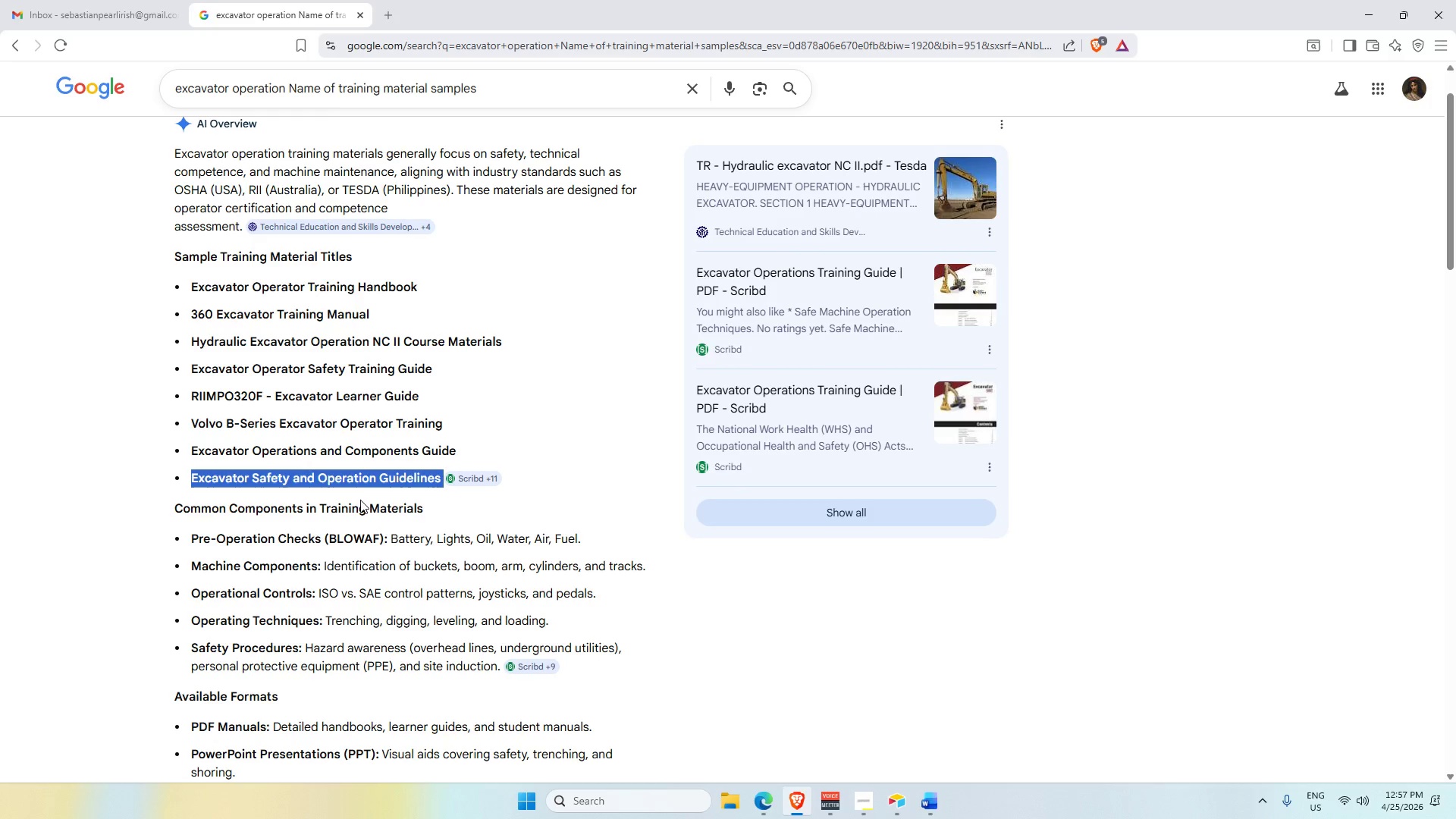 
key(Alt+AltLeft)
 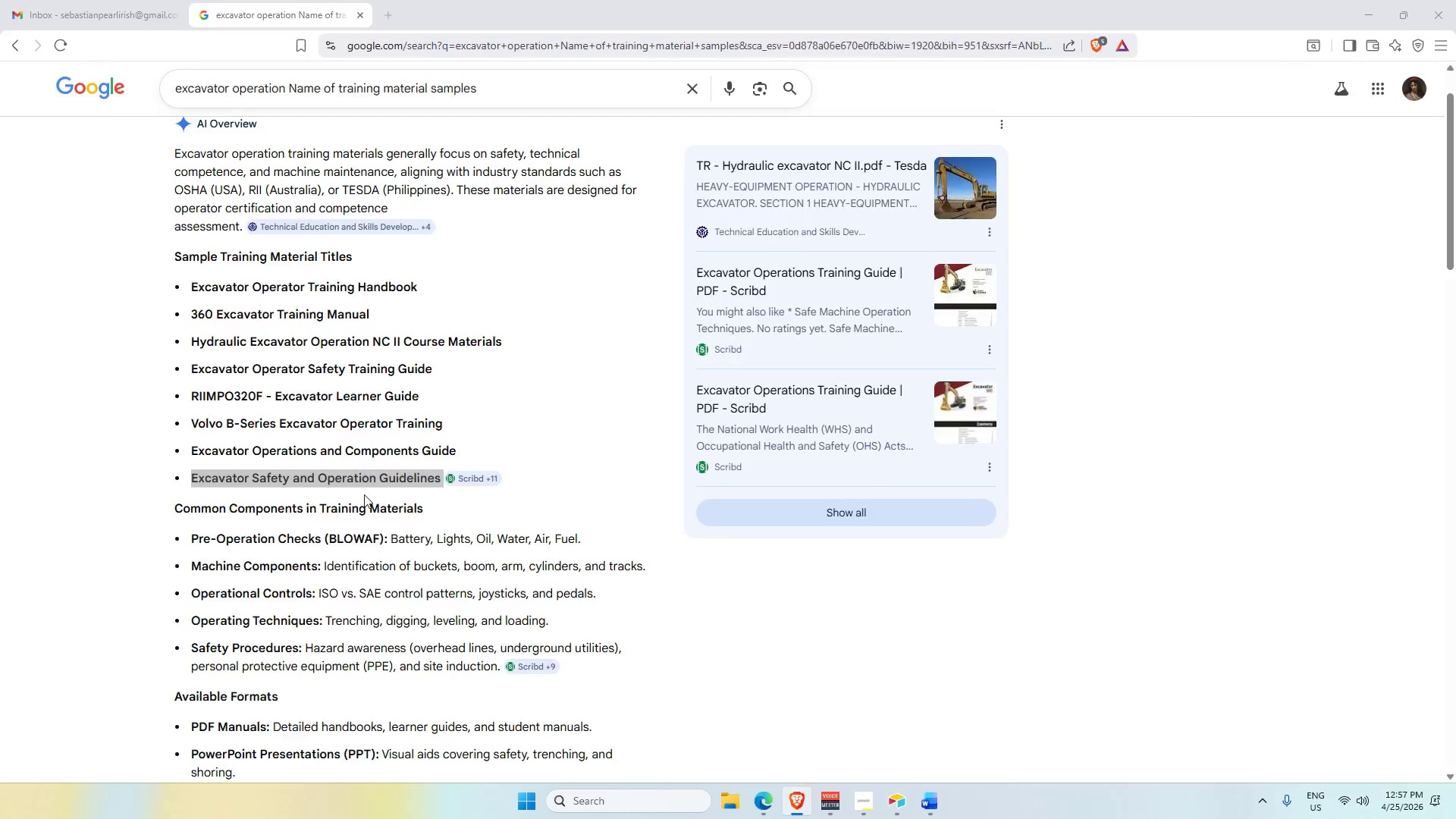 
key(Alt+Tab)
 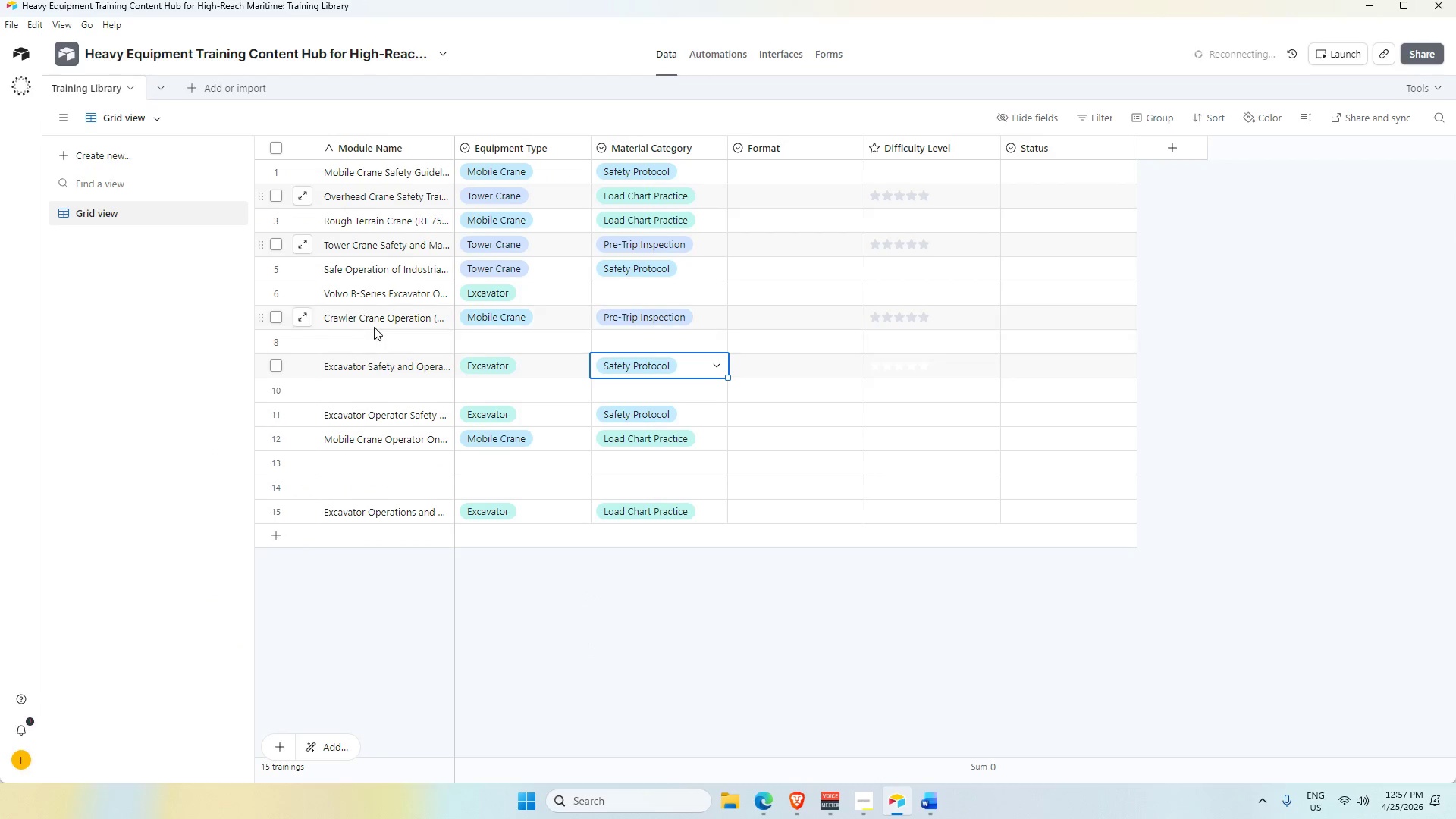 
left_click([381, 335])
 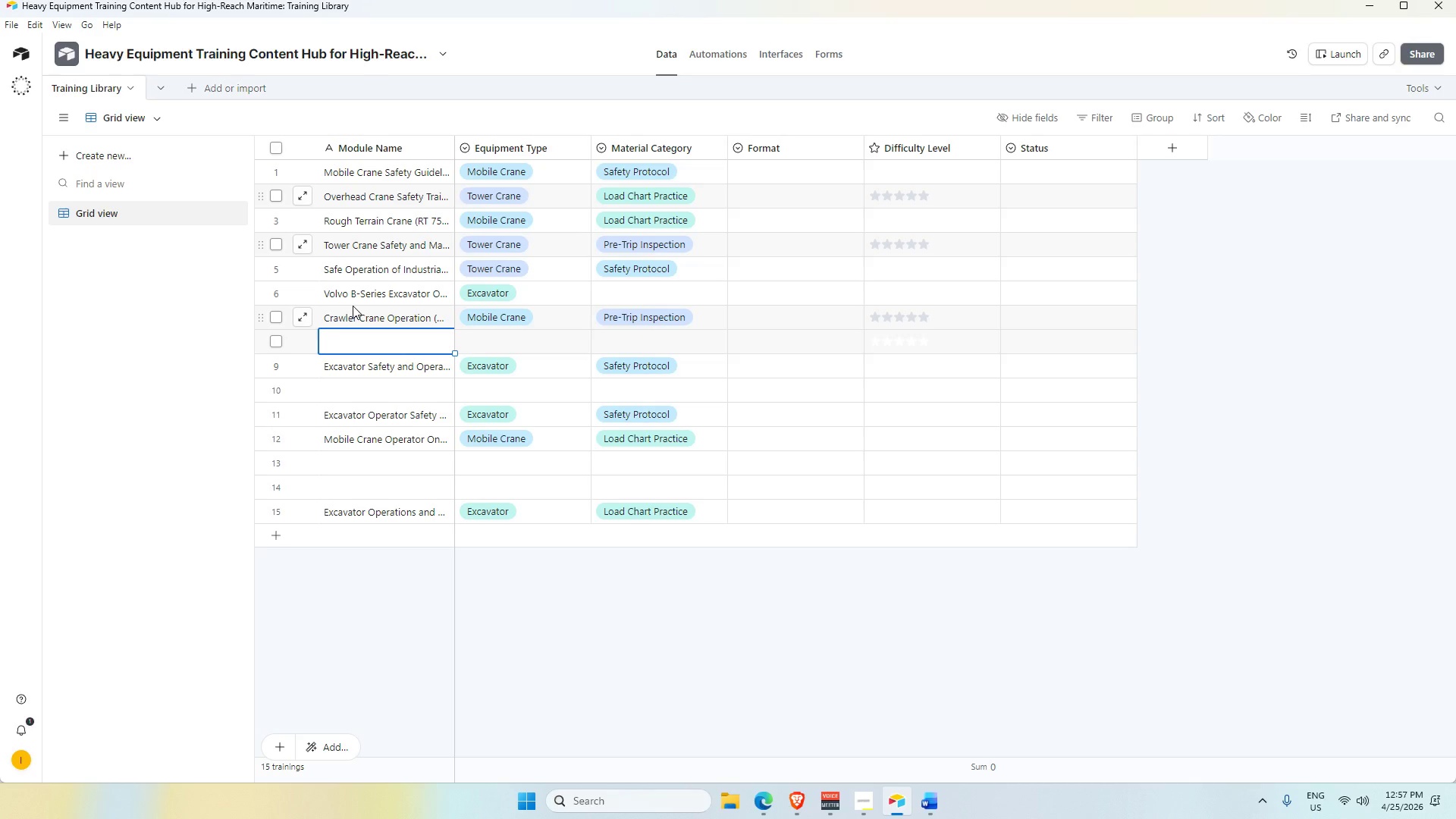 
wait(59.25)
 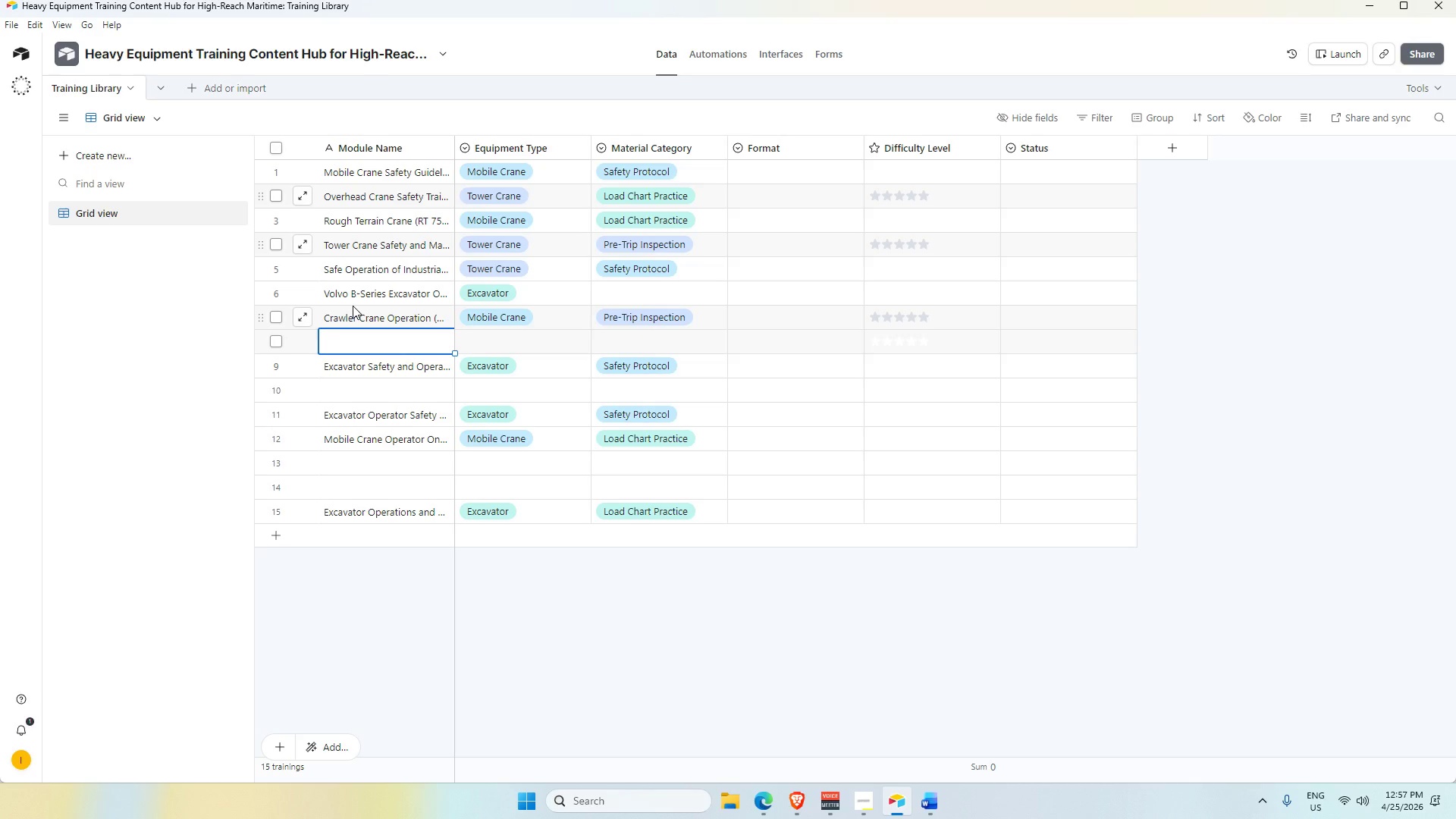 
key(Alt+AltLeft)
 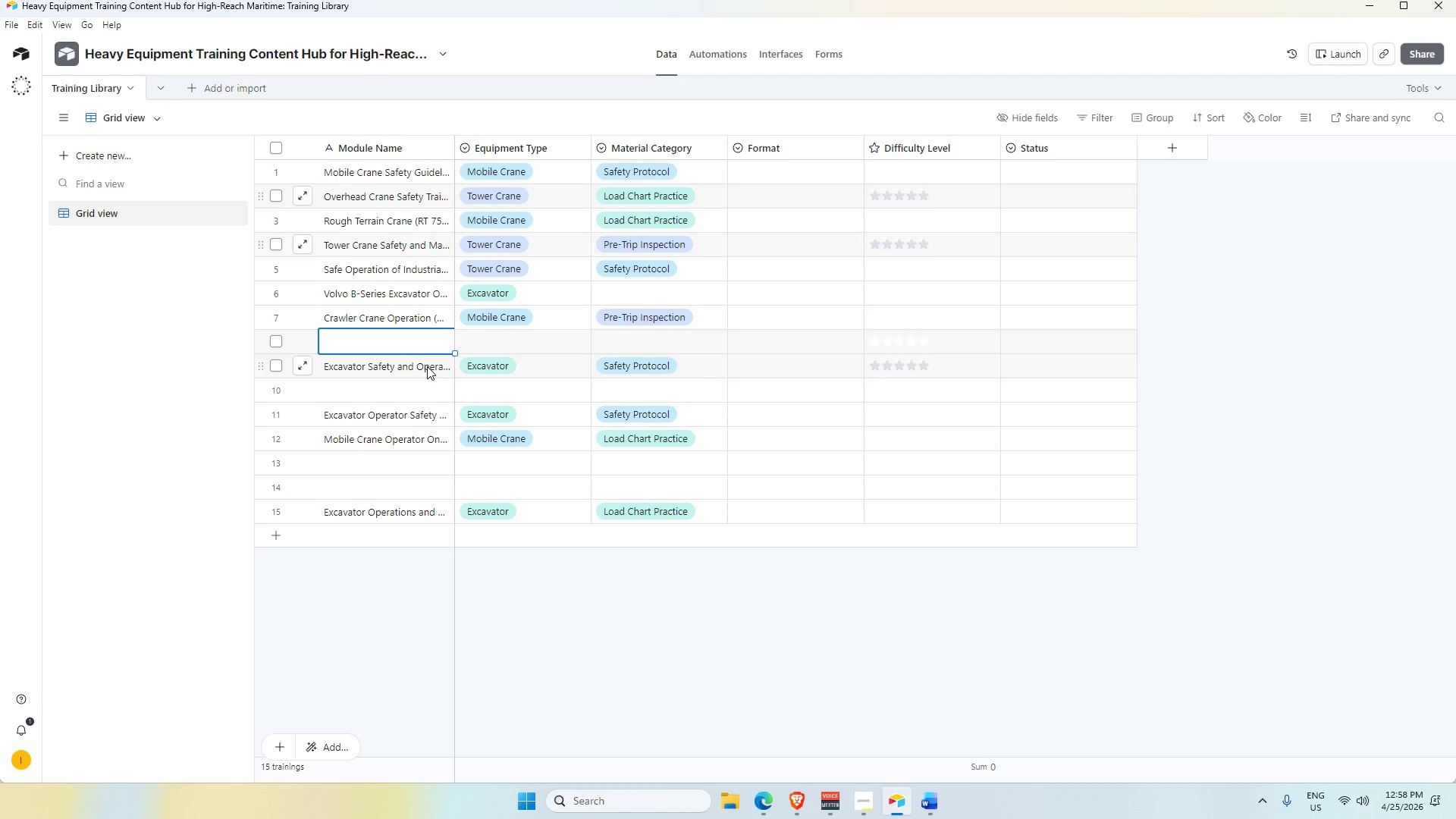 
key(Alt+Tab)
 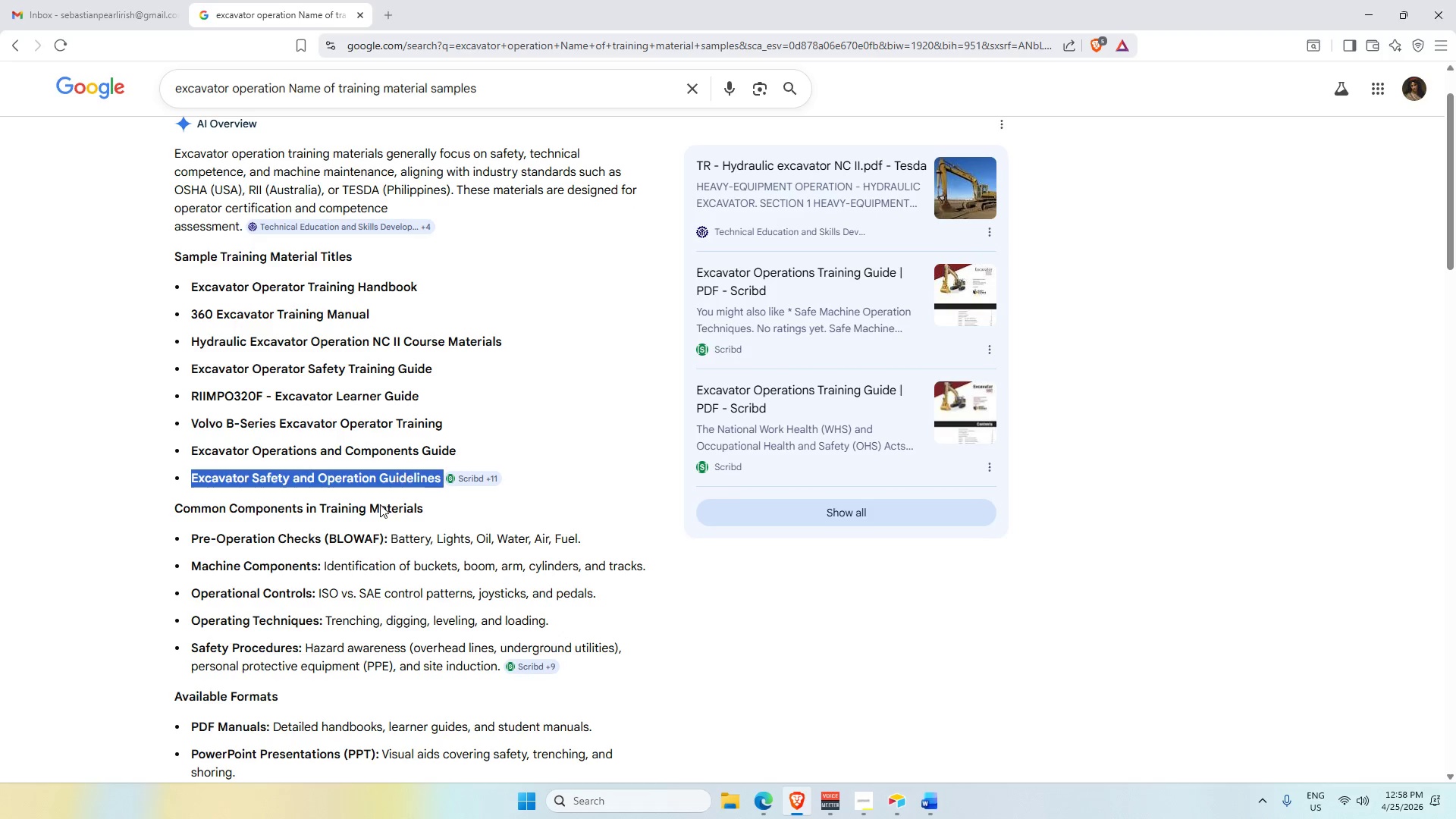 
scroll: coordinate [369, 529], scroll_direction: down, amount: 3.0
 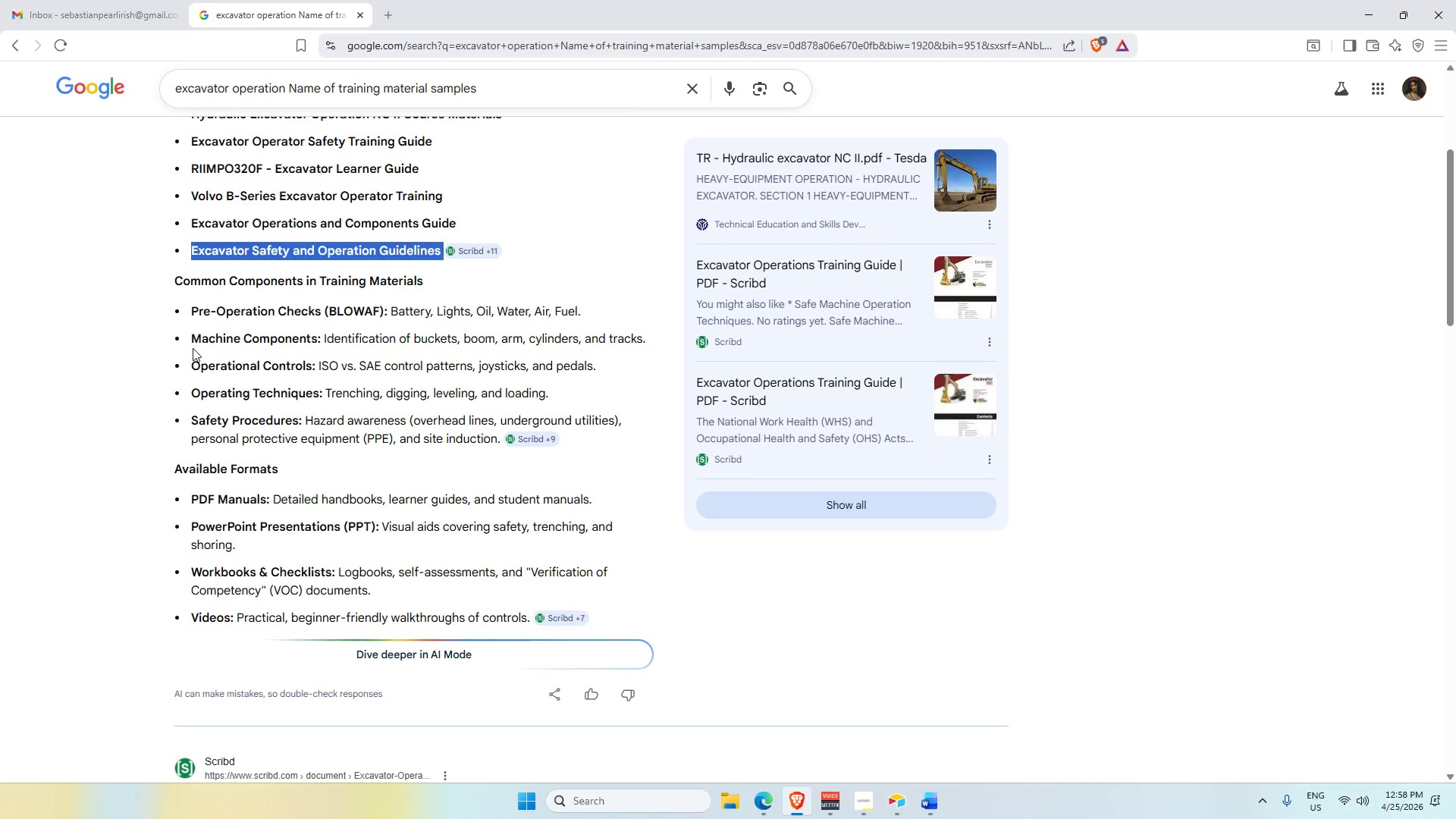 
left_click_drag(start_coordinate=[194, 340], to_coordinate=[315, 343])
 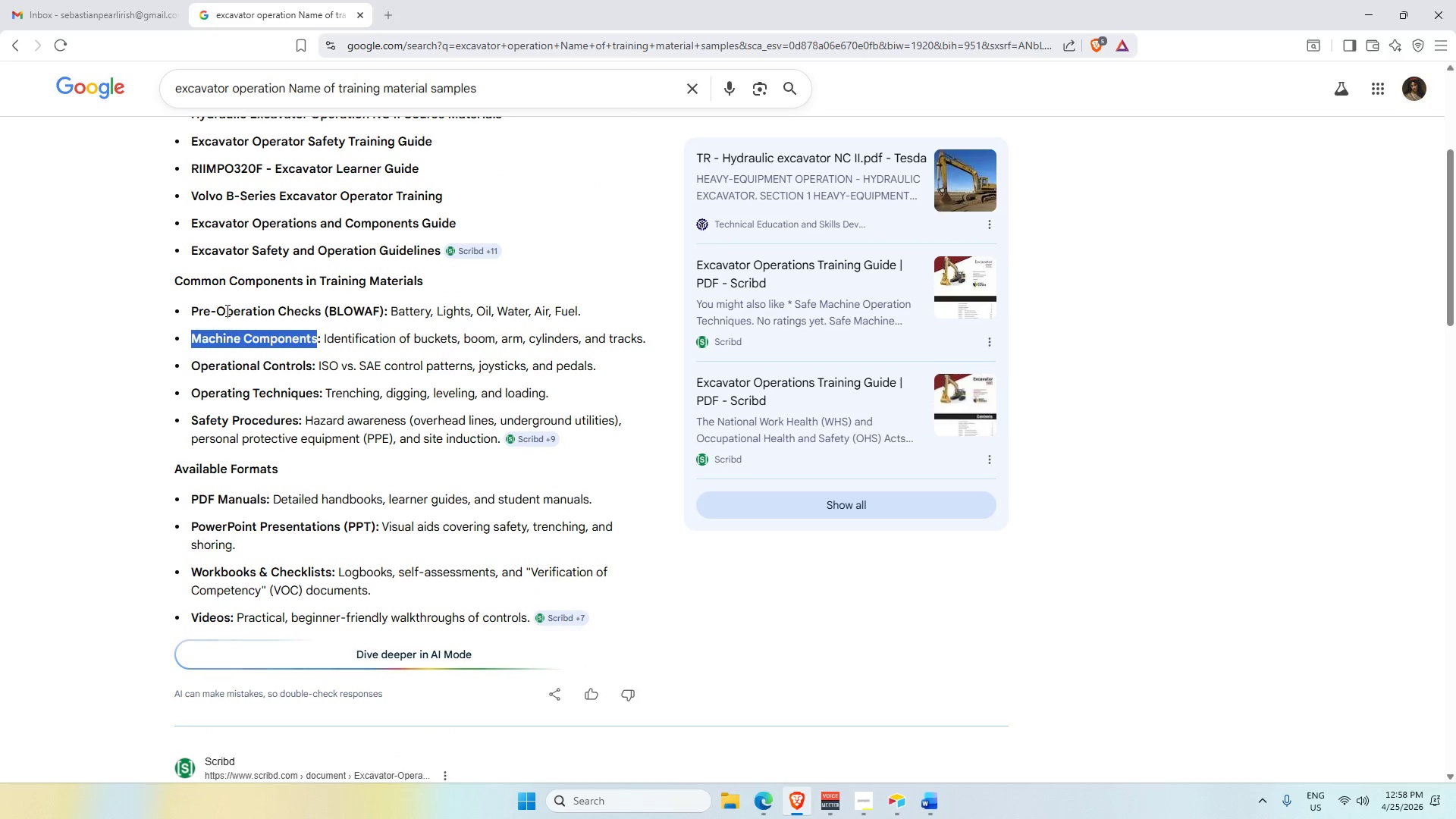 
left_click([224, 309])
 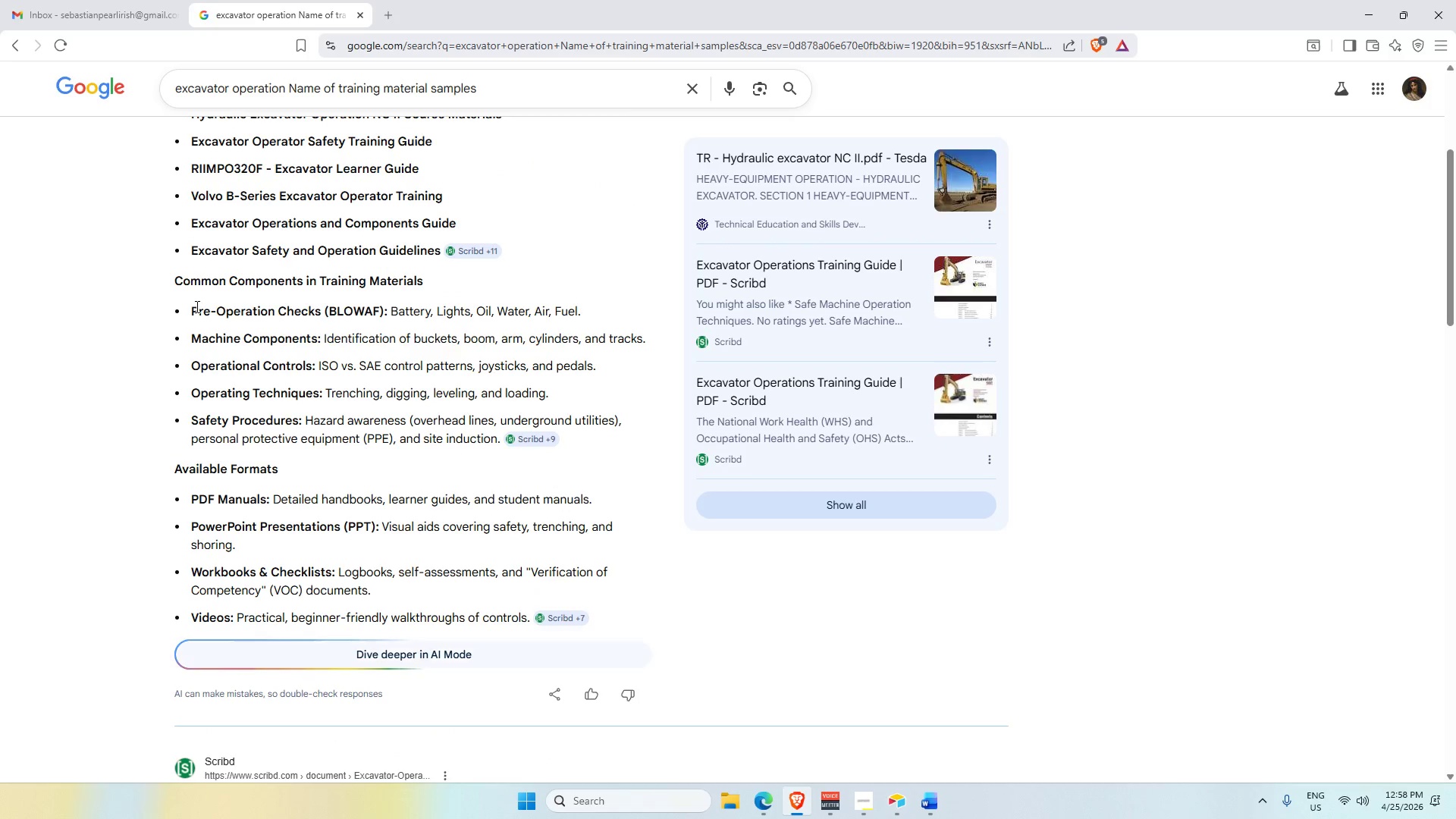 
left_click_drag(start_coordinate=[194, 306], to_coordinate=[385, 315])
 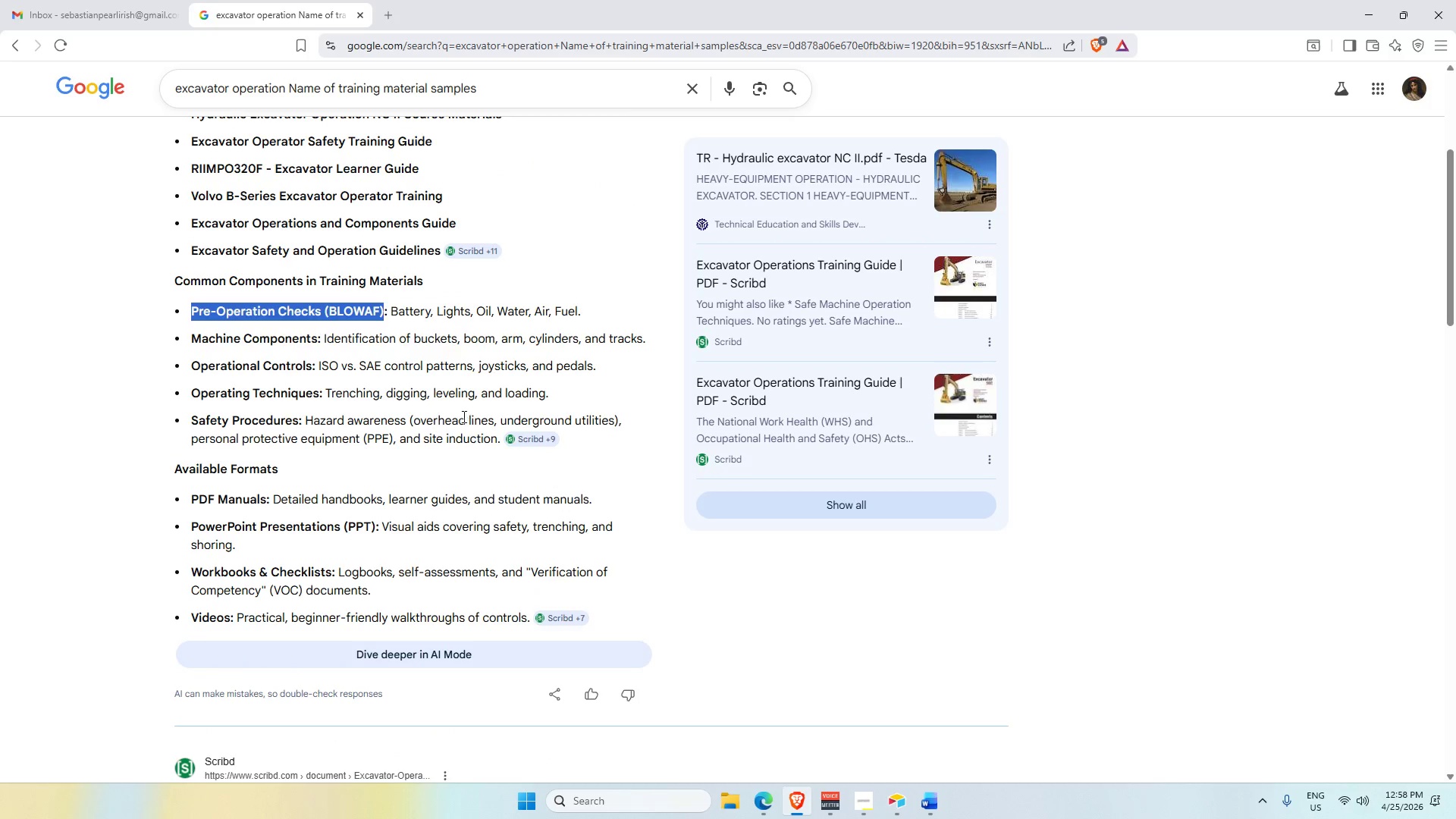 
key(Control+C)
 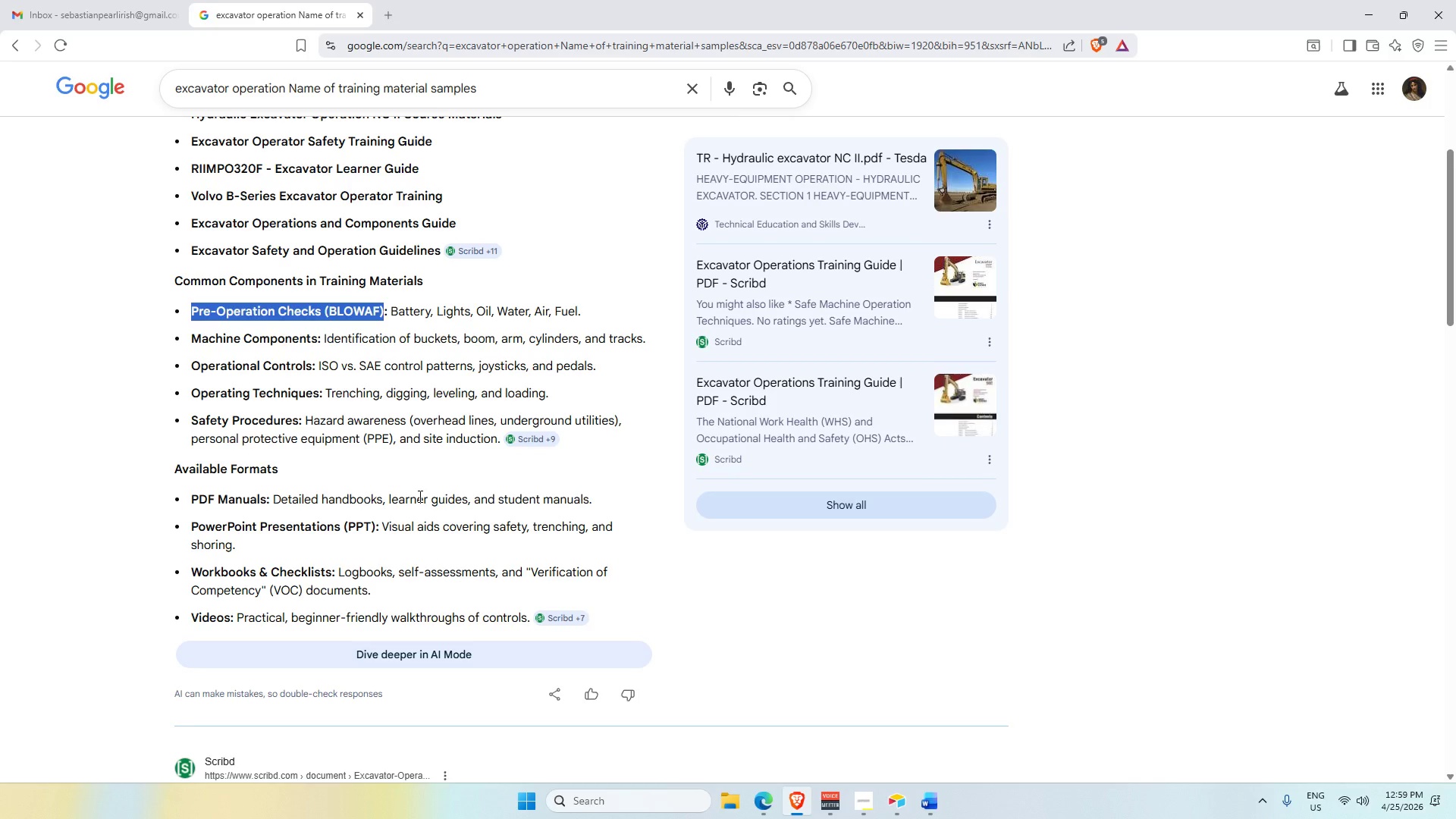 
wait(90.19)
 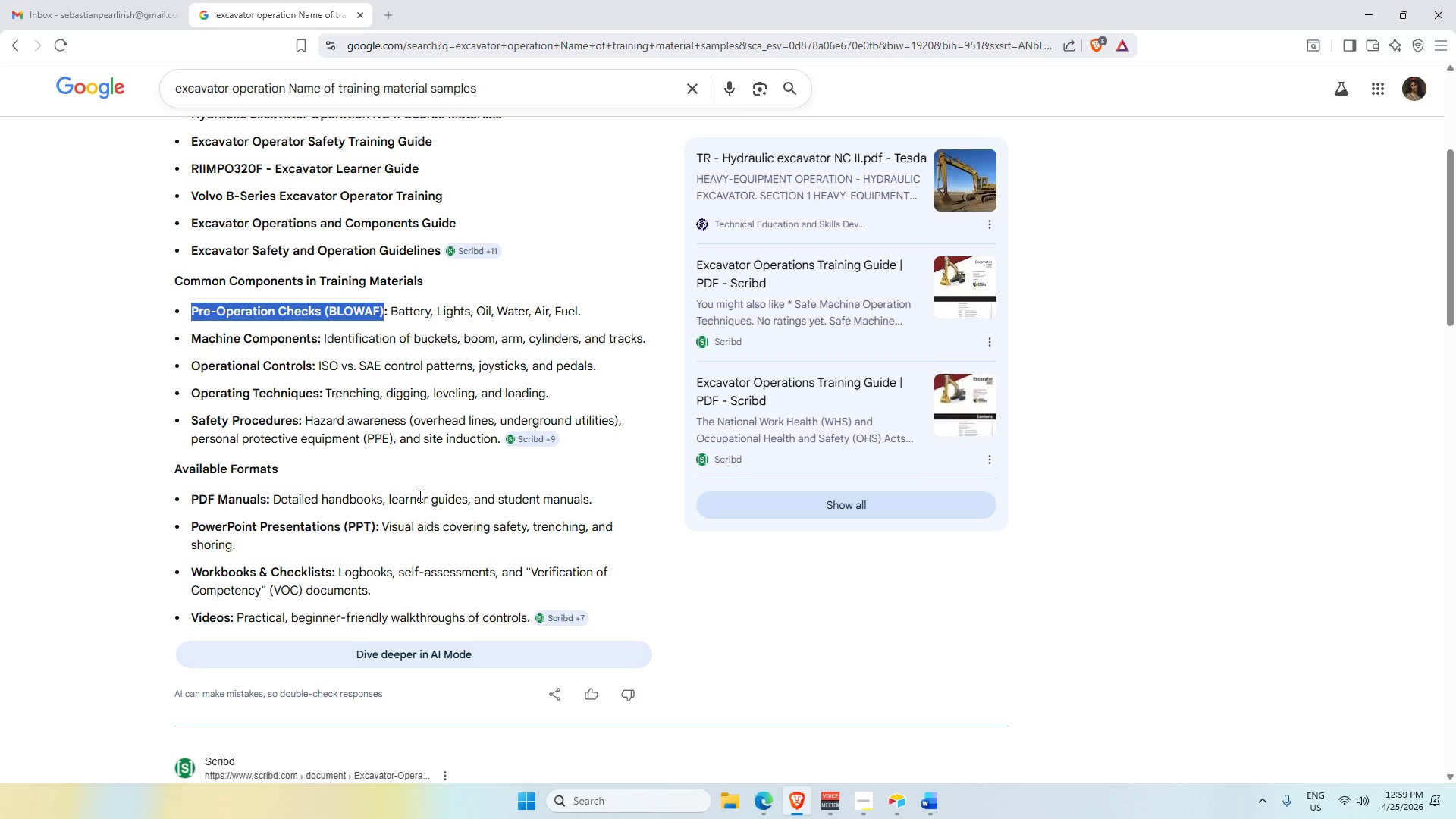 
key(Alt+AltLeft)
 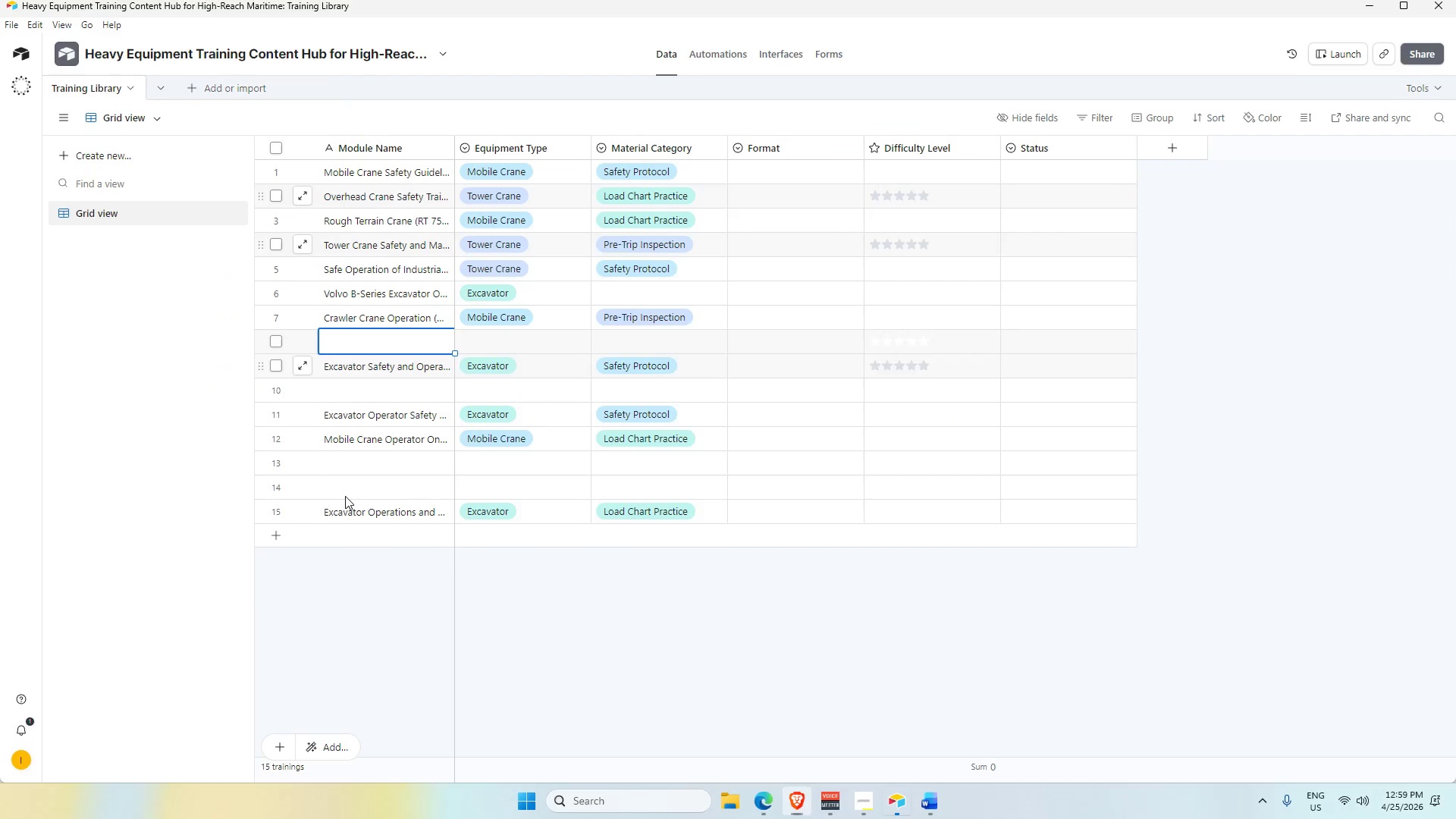 
key(Alt+Tab)
 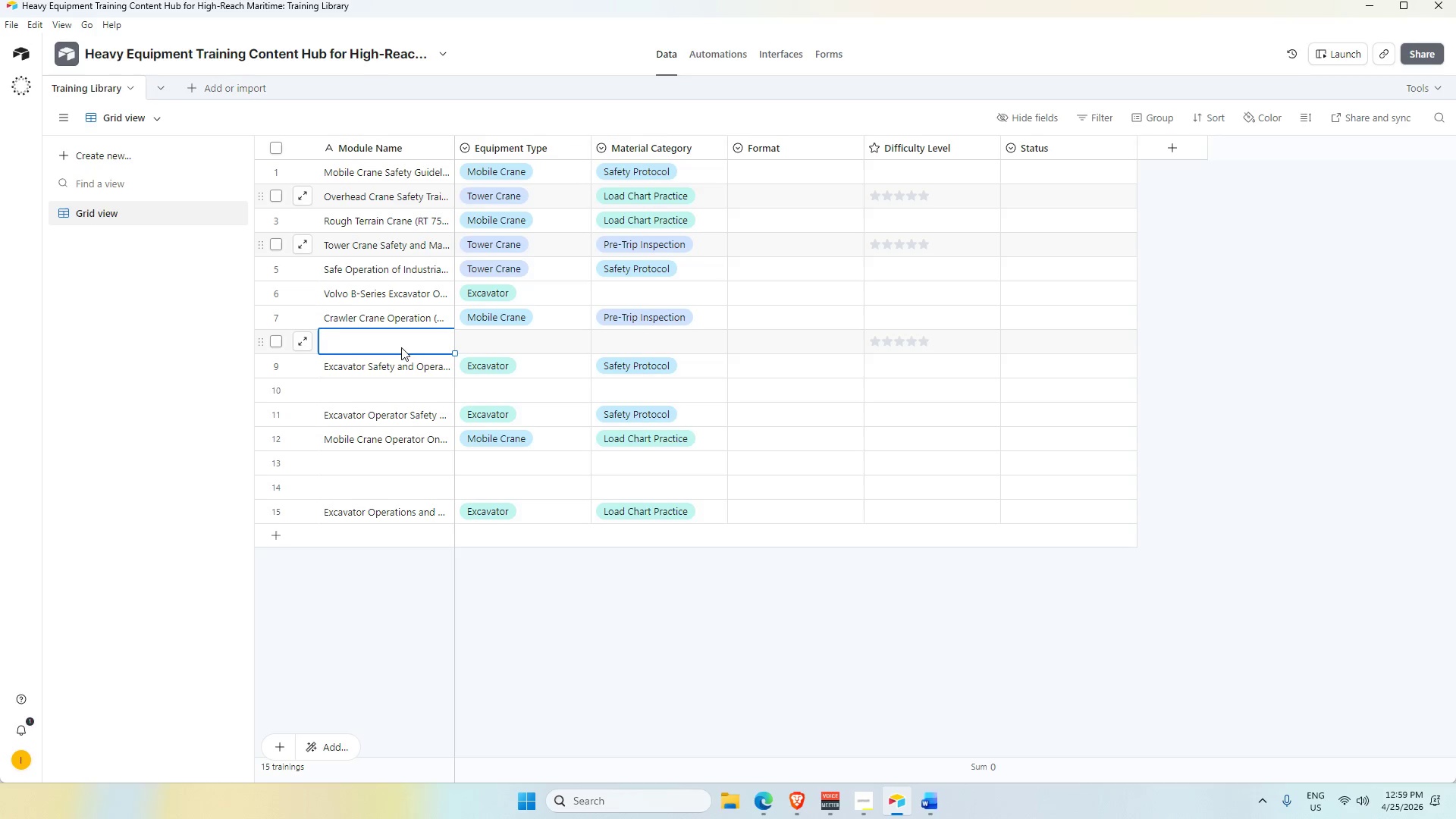 
double_click([487, 344])
 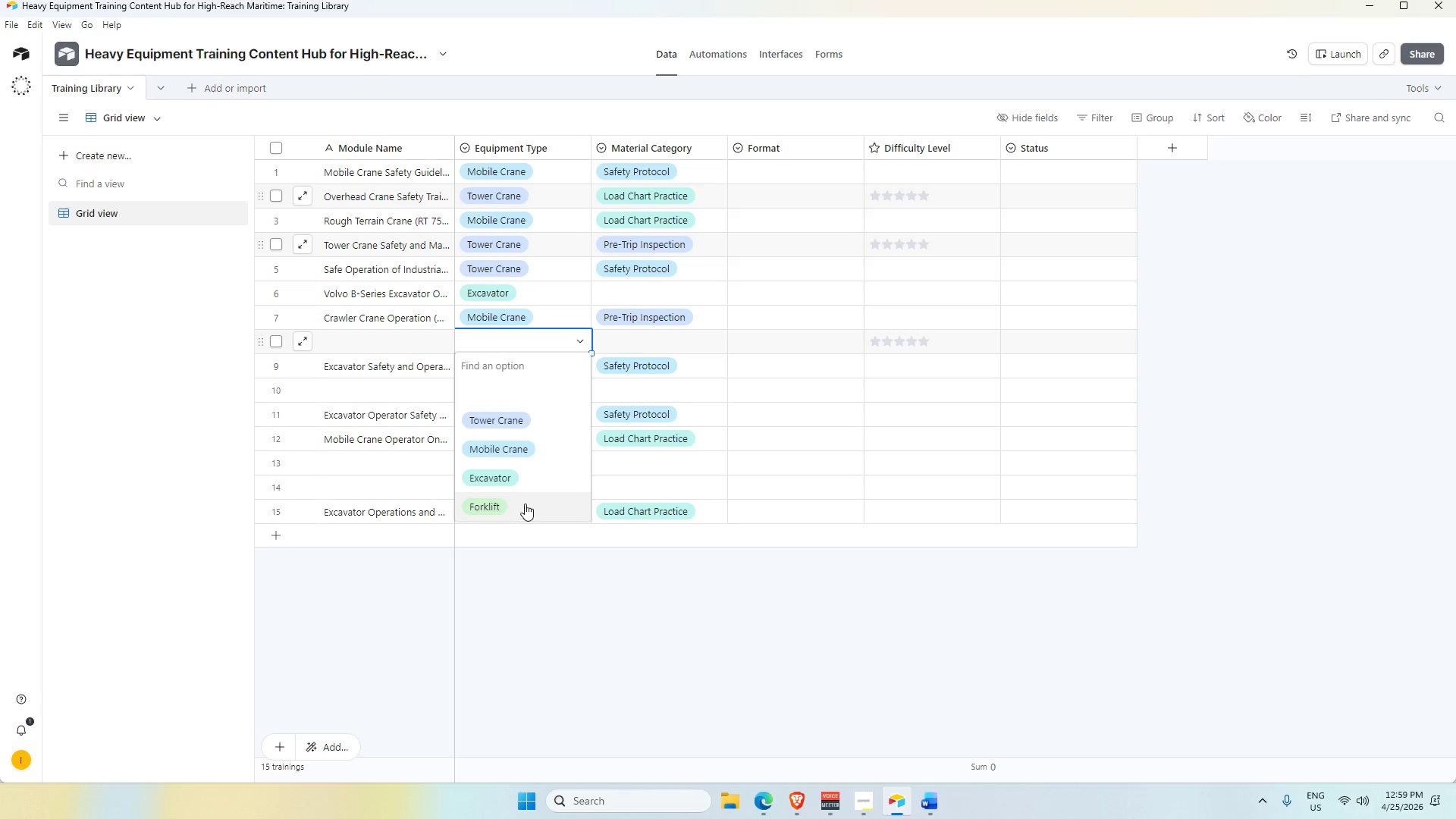 
key(Alt+AltLeft)
 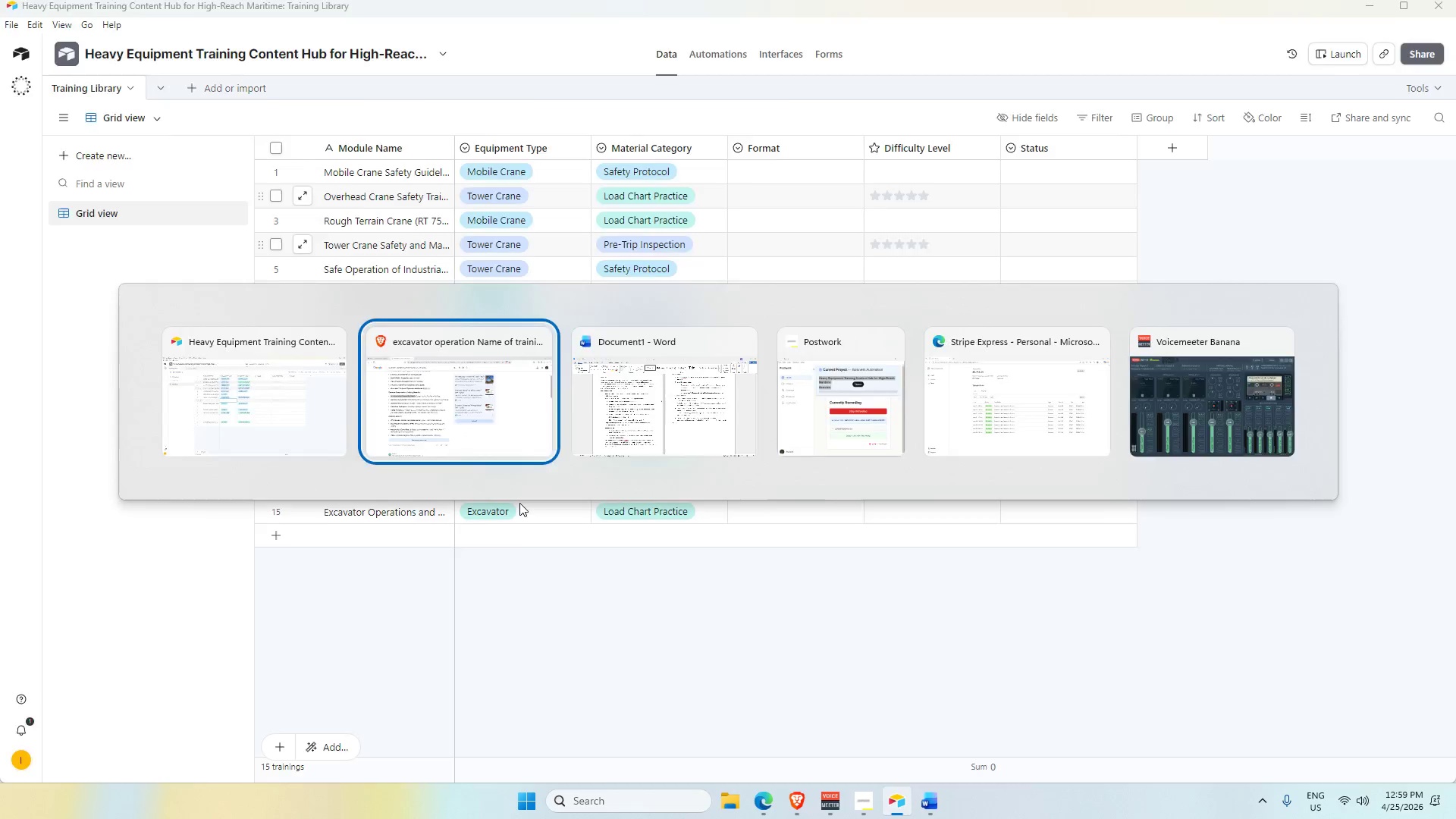 
key(Alt+Tab)
 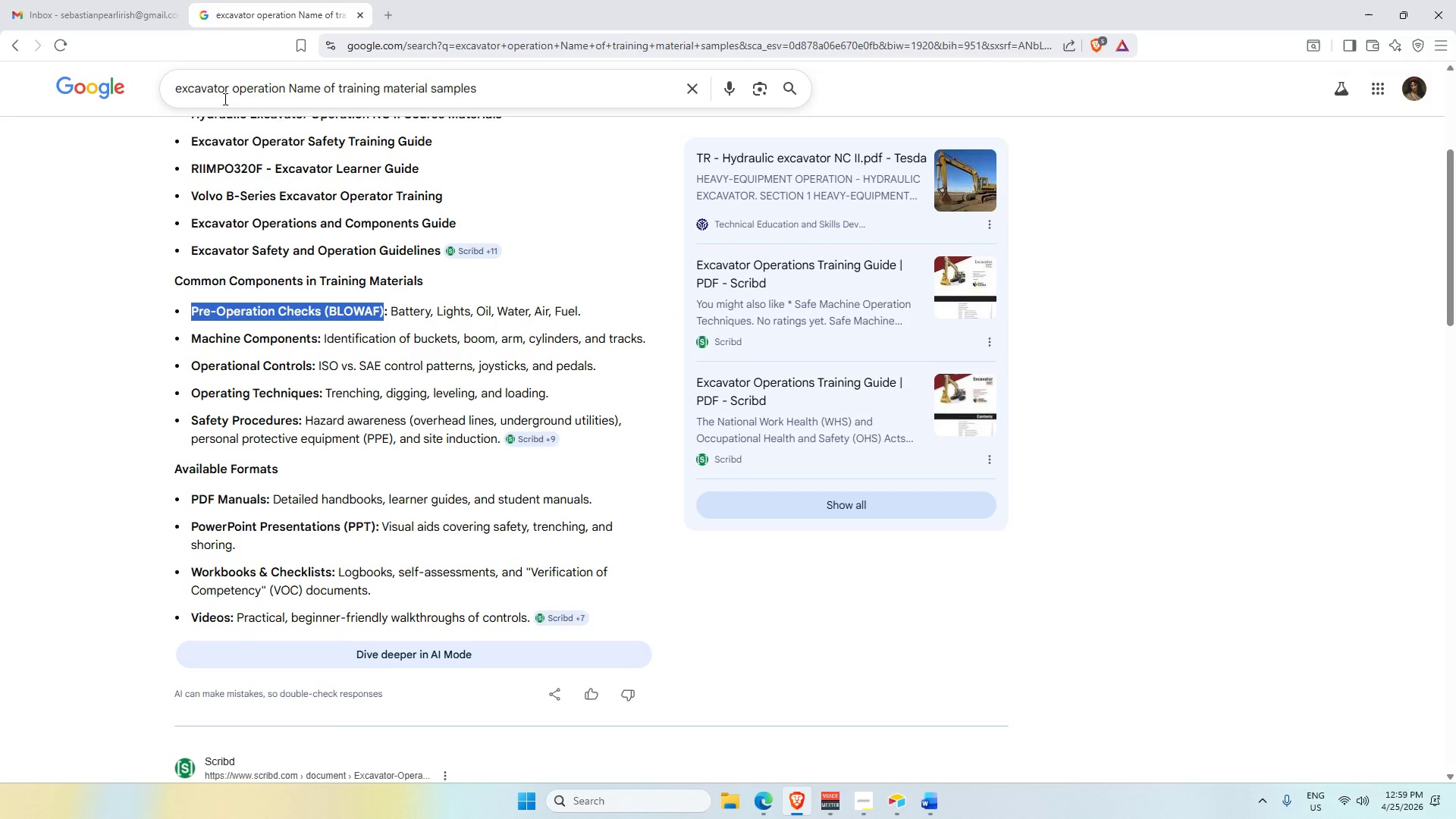 
left_click_drag(start_coordinate=[229, 89], to_coordinate=[42, 98])
 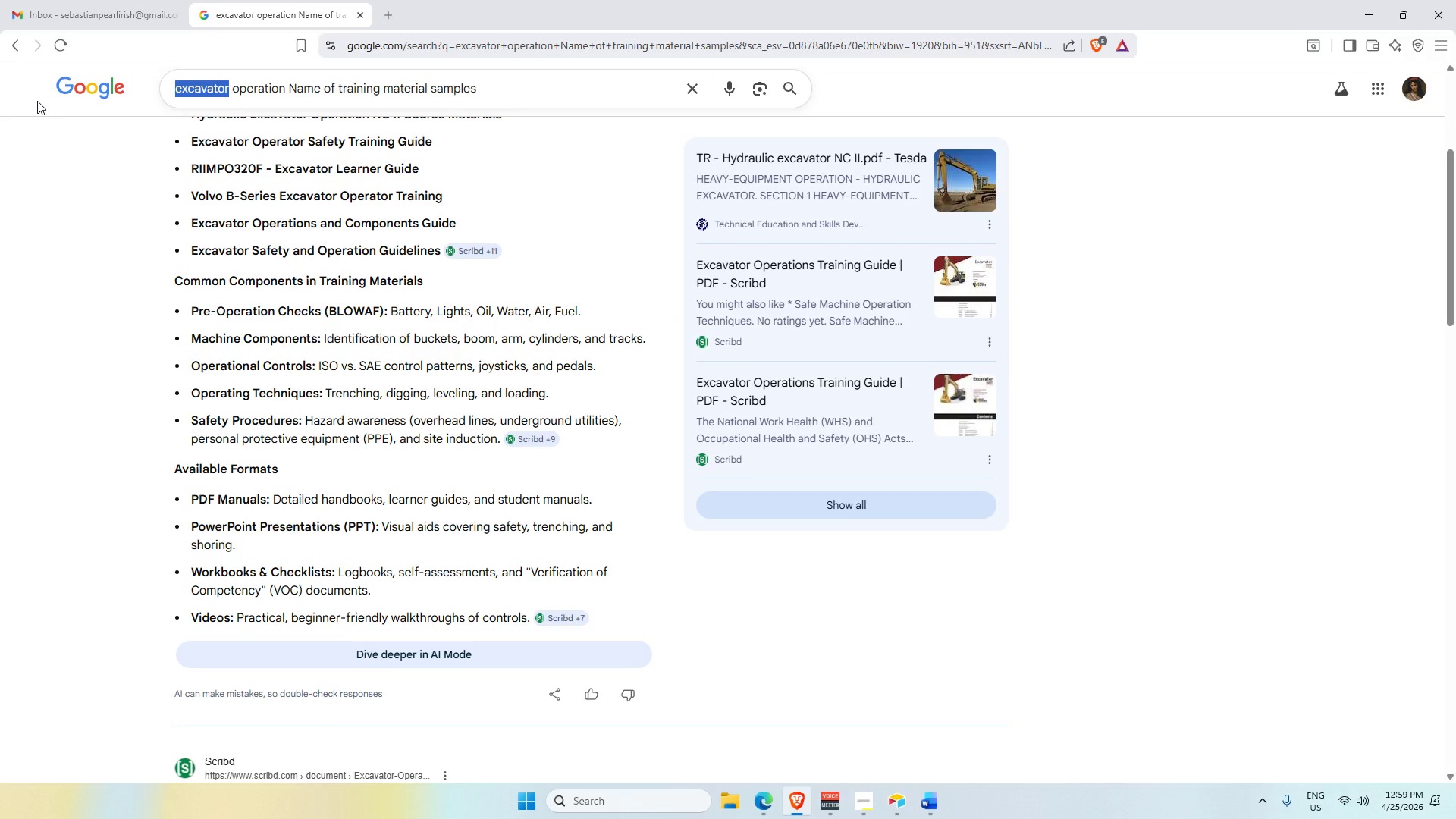 
type(forklife)
key(Backspace)
type(t)
 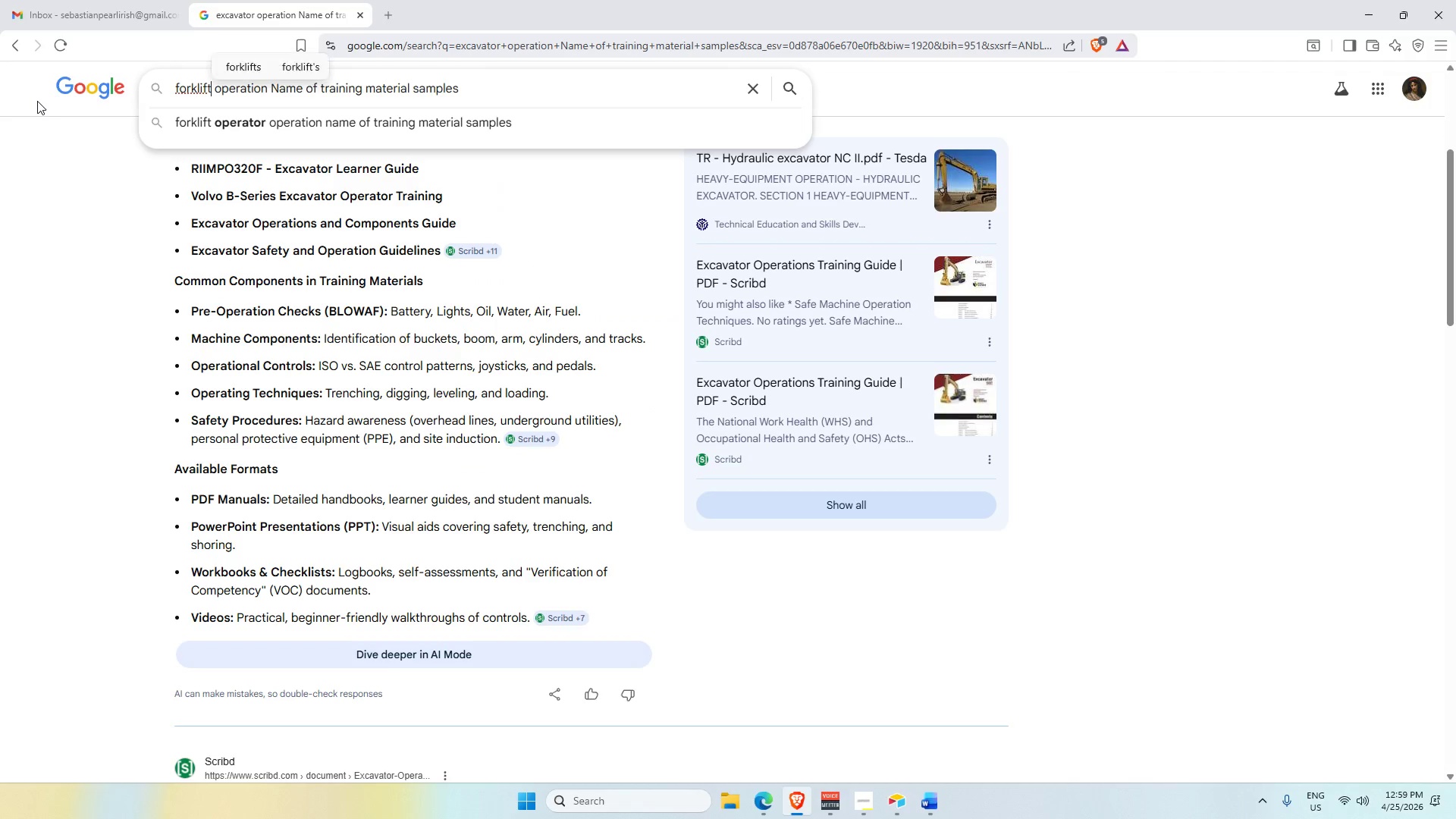 
key(Enter)
 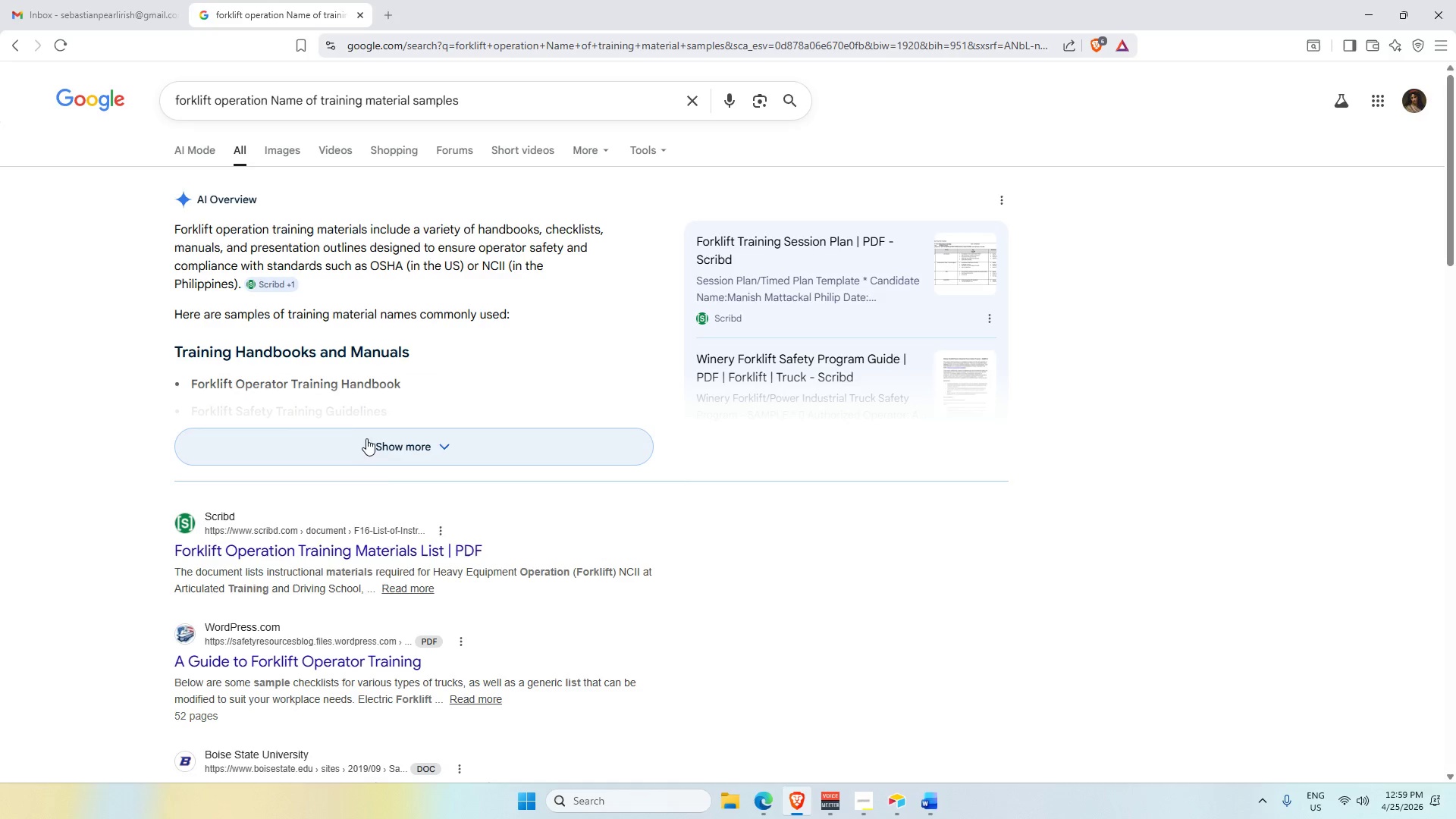 
scroll: coordinate [355, 398], scroll_direction: down, amount: 2.0
 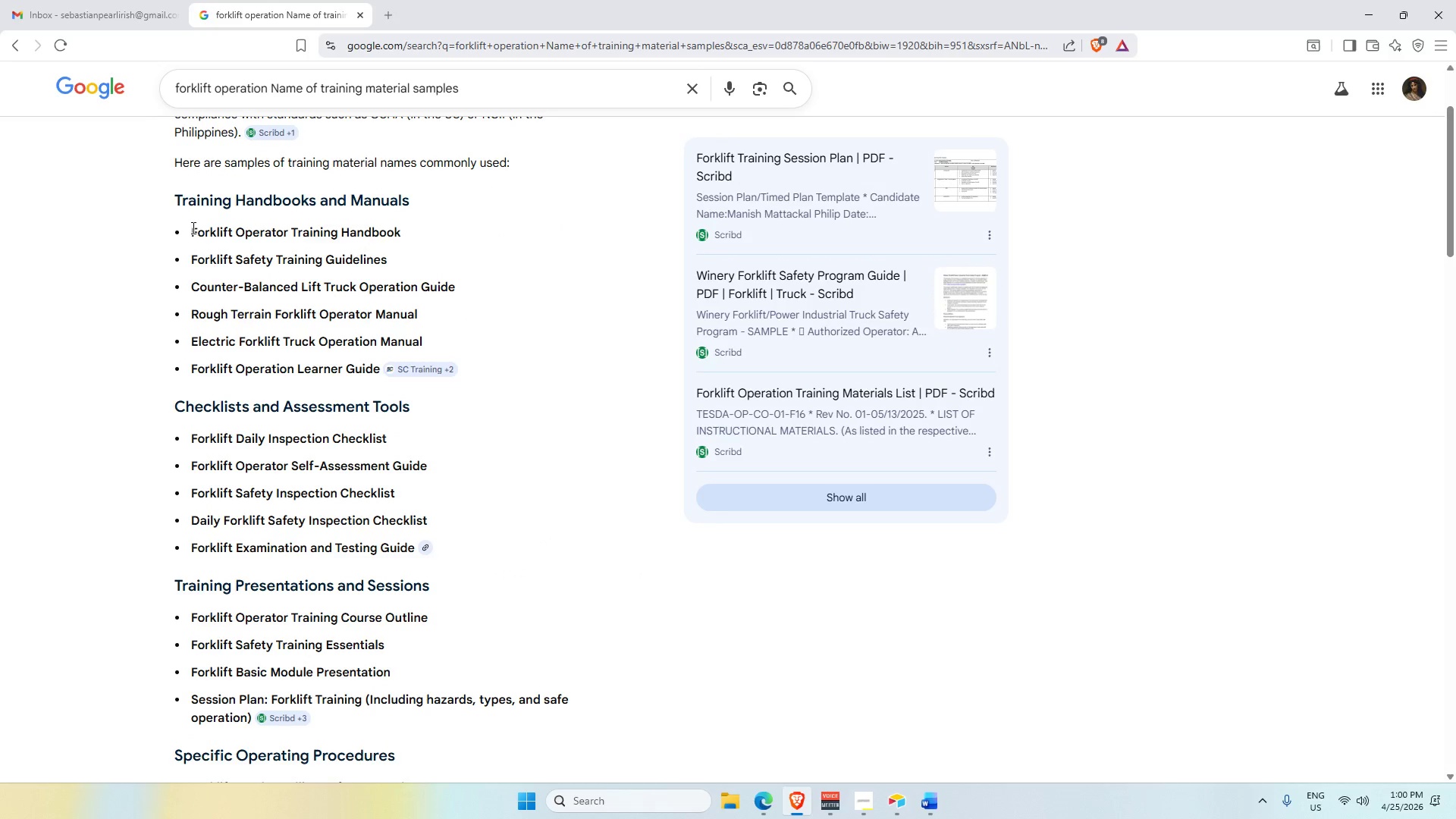 
left_click_drag(start_coordinate=[193, 230], to_coordinate=[400, 235])
 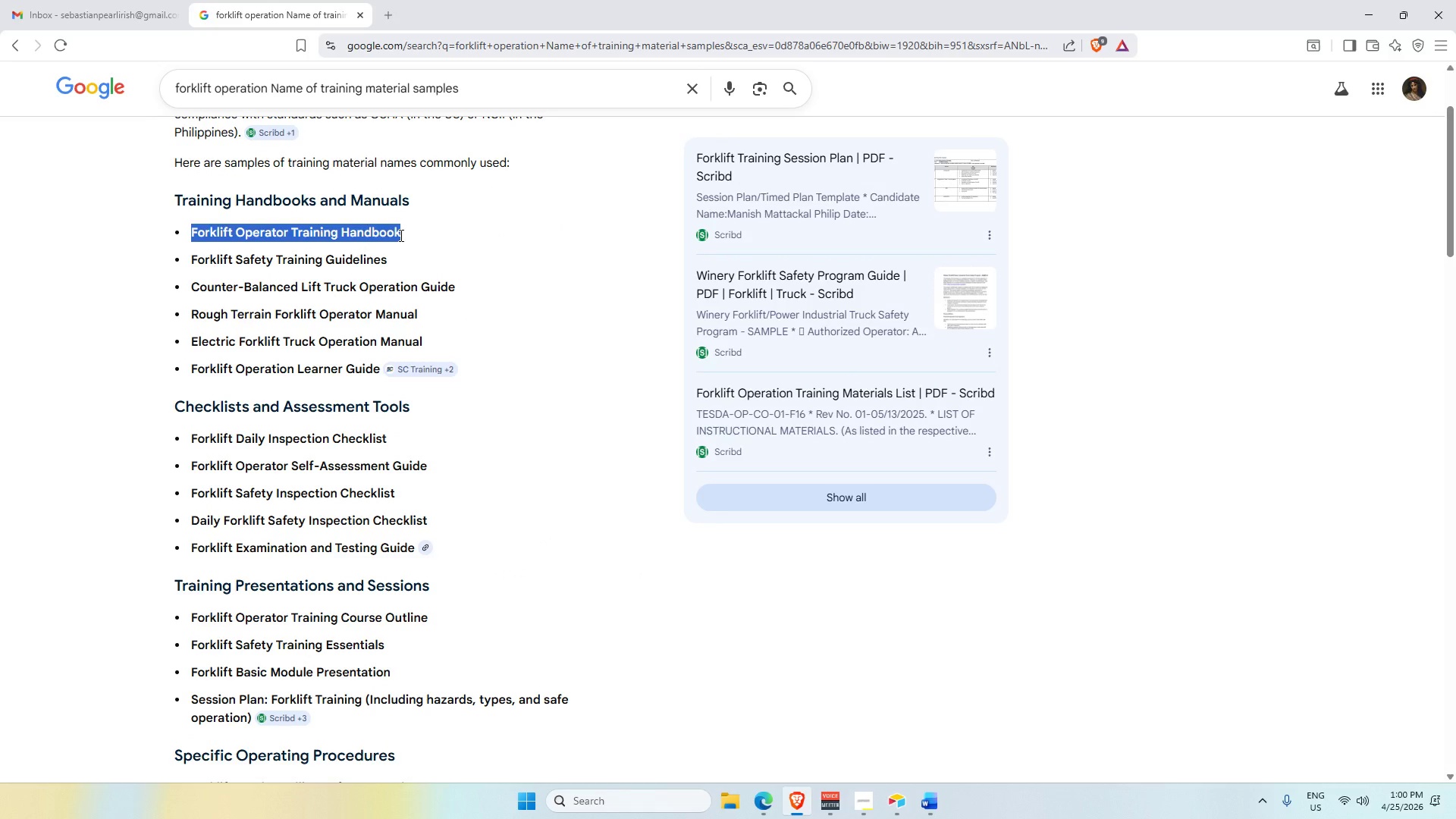 
hold_key(key=ControlLeft, duration=2.03)
 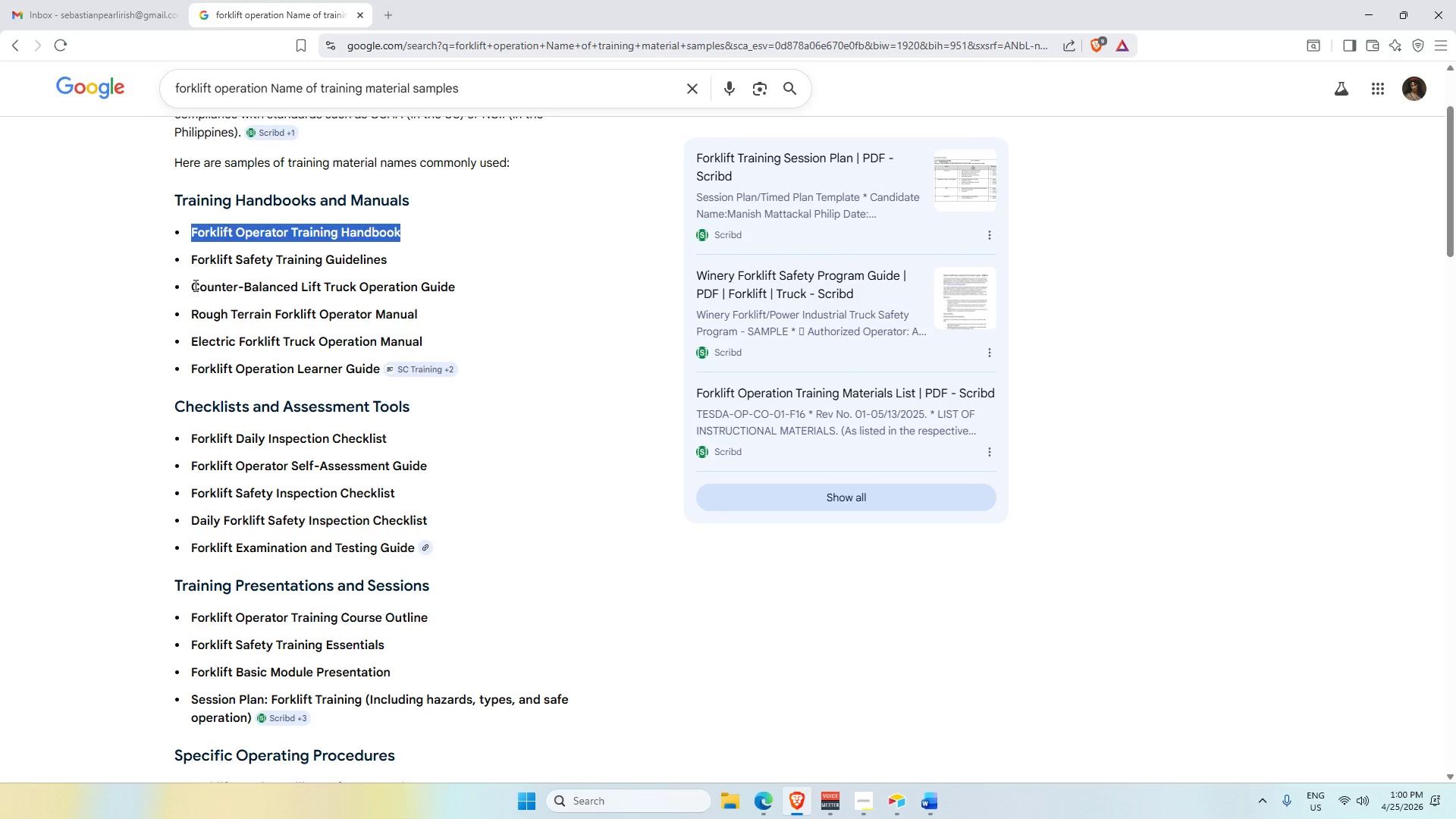 
key(Control+C)
 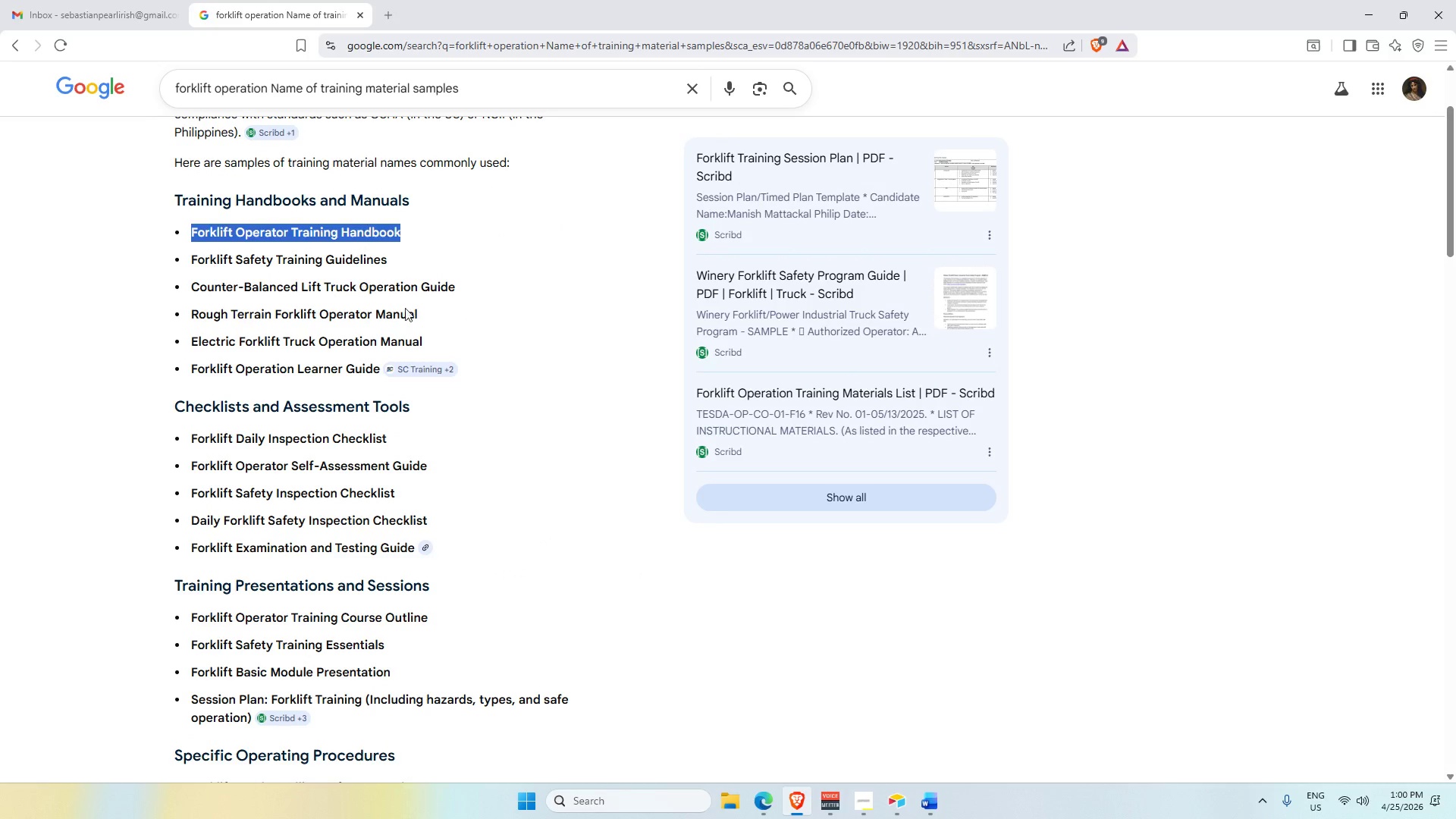 
key(Alt+AltLeft)
 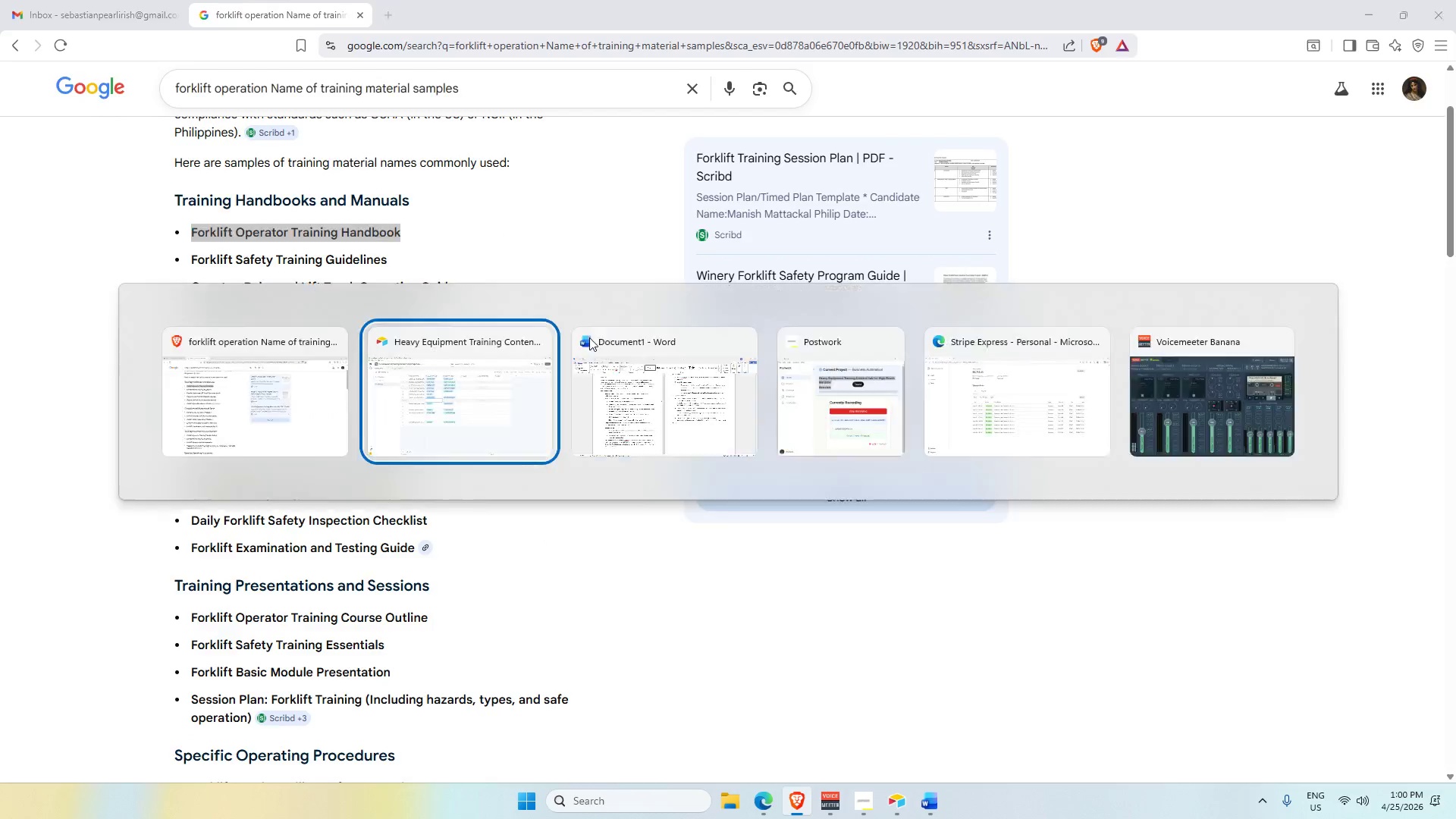 
key(Alt+Tab)
 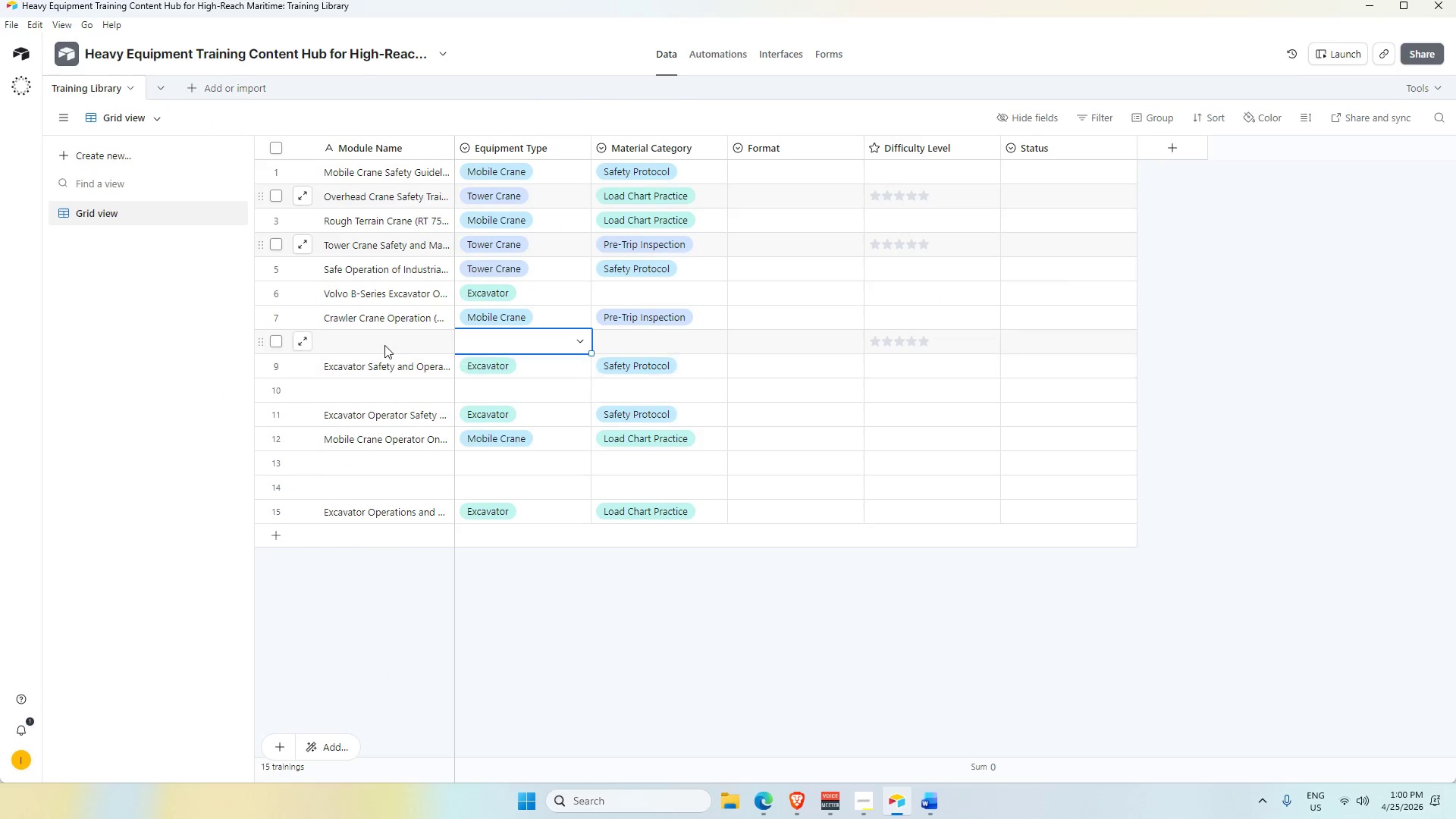 
left_click([384, 345])
 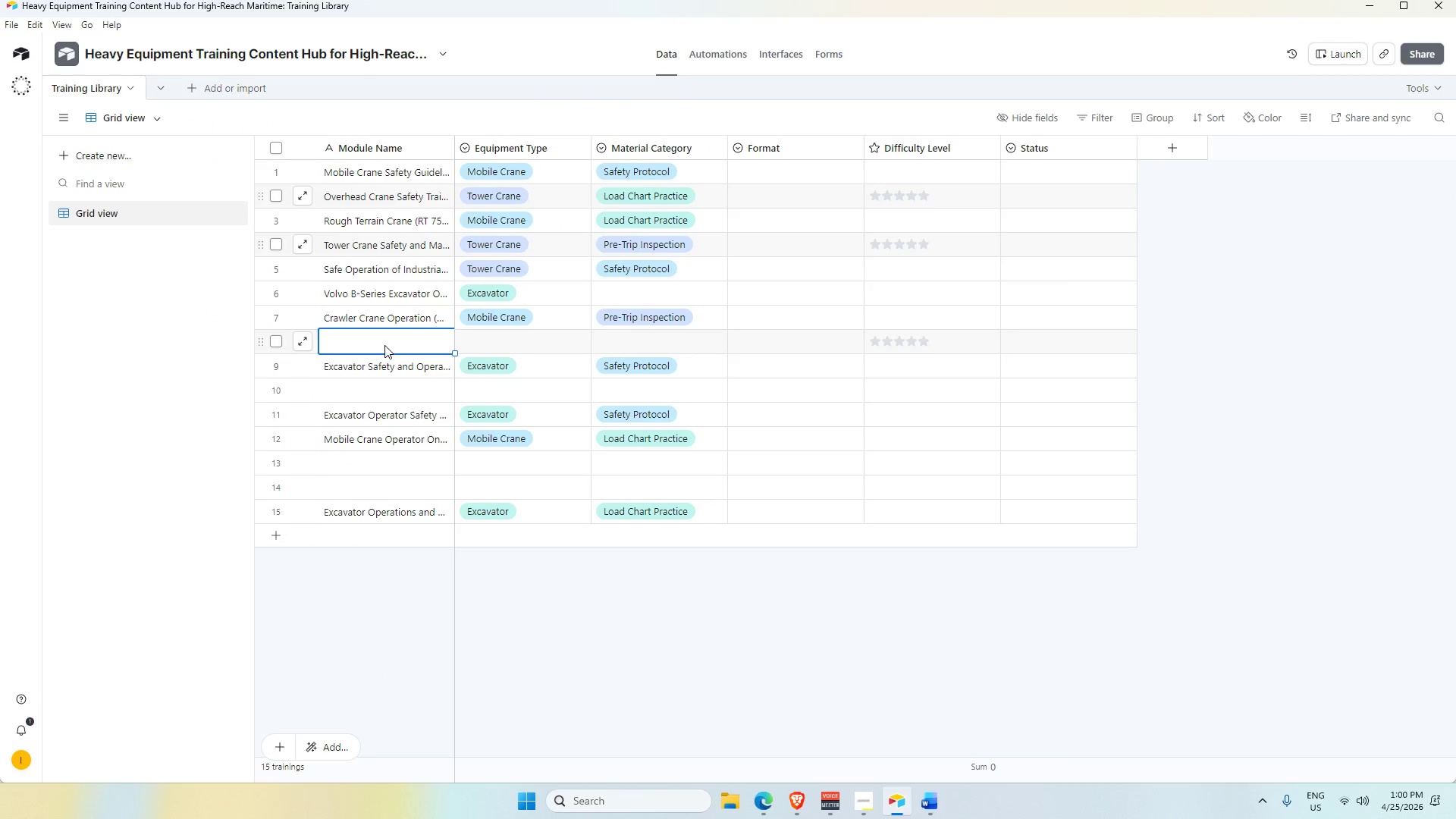 
key(Control+V)
 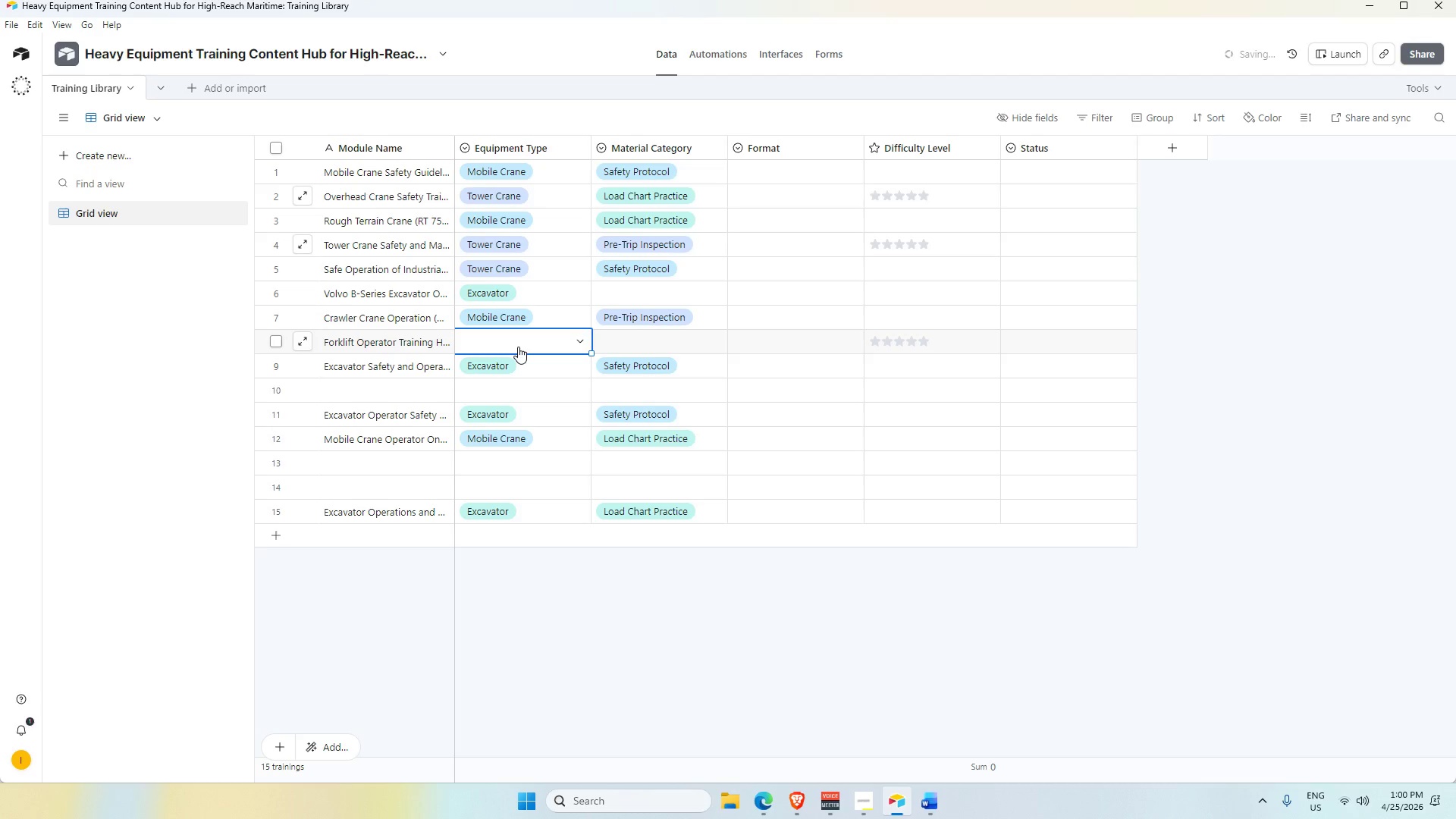 
double_click([518, 347])
 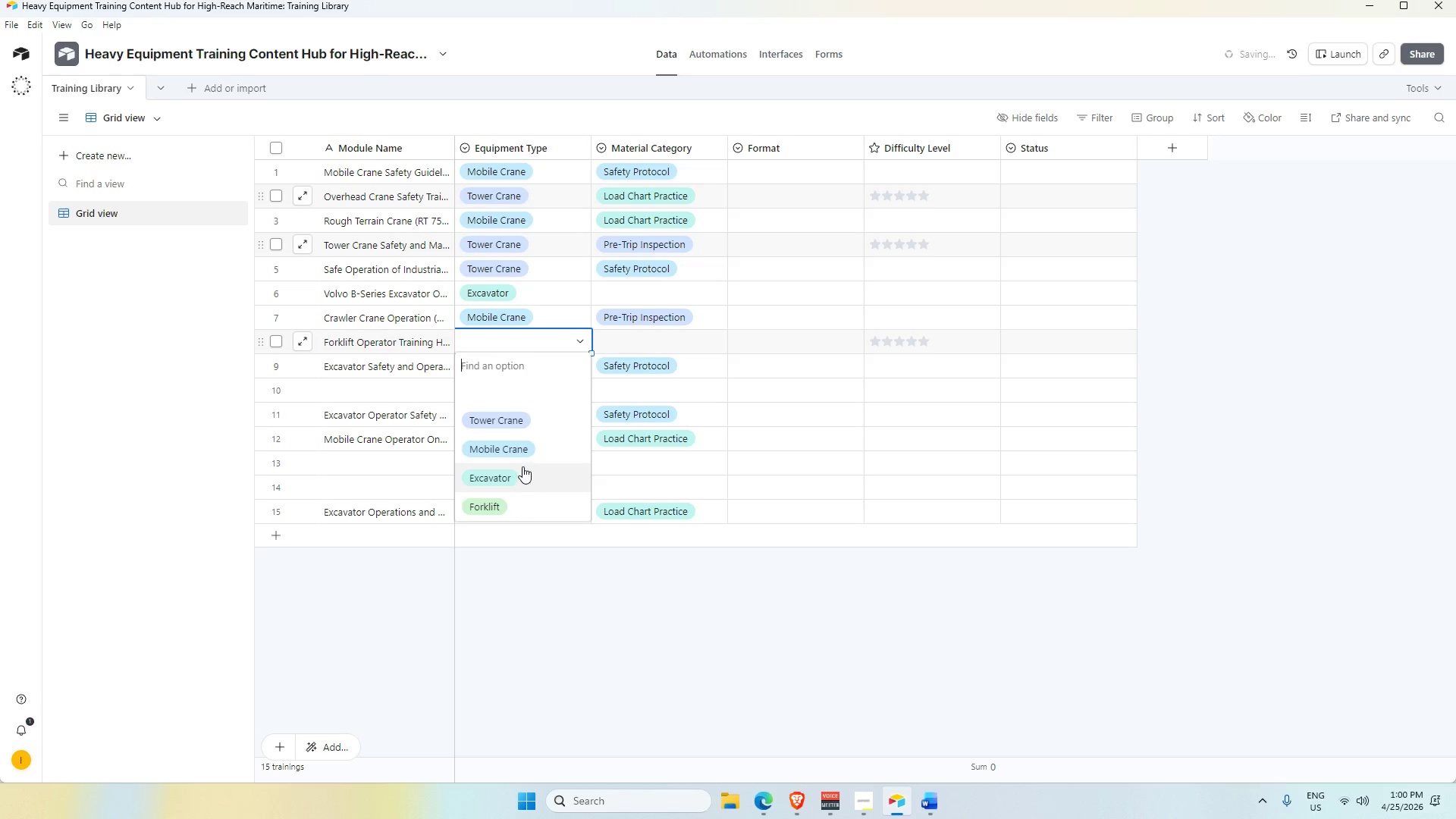 
left_click([509, 506])
 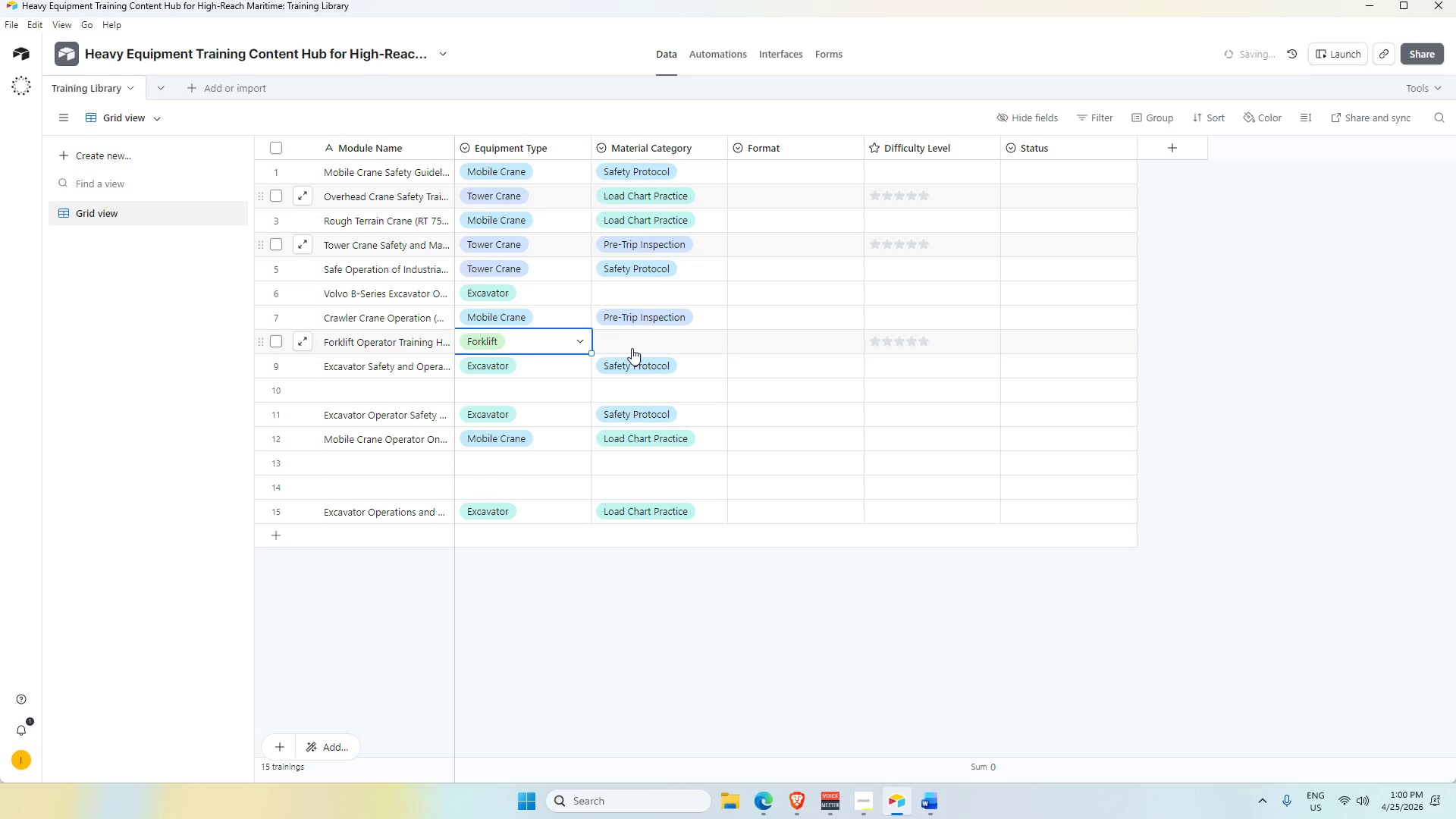 
double_click([632, 348])
 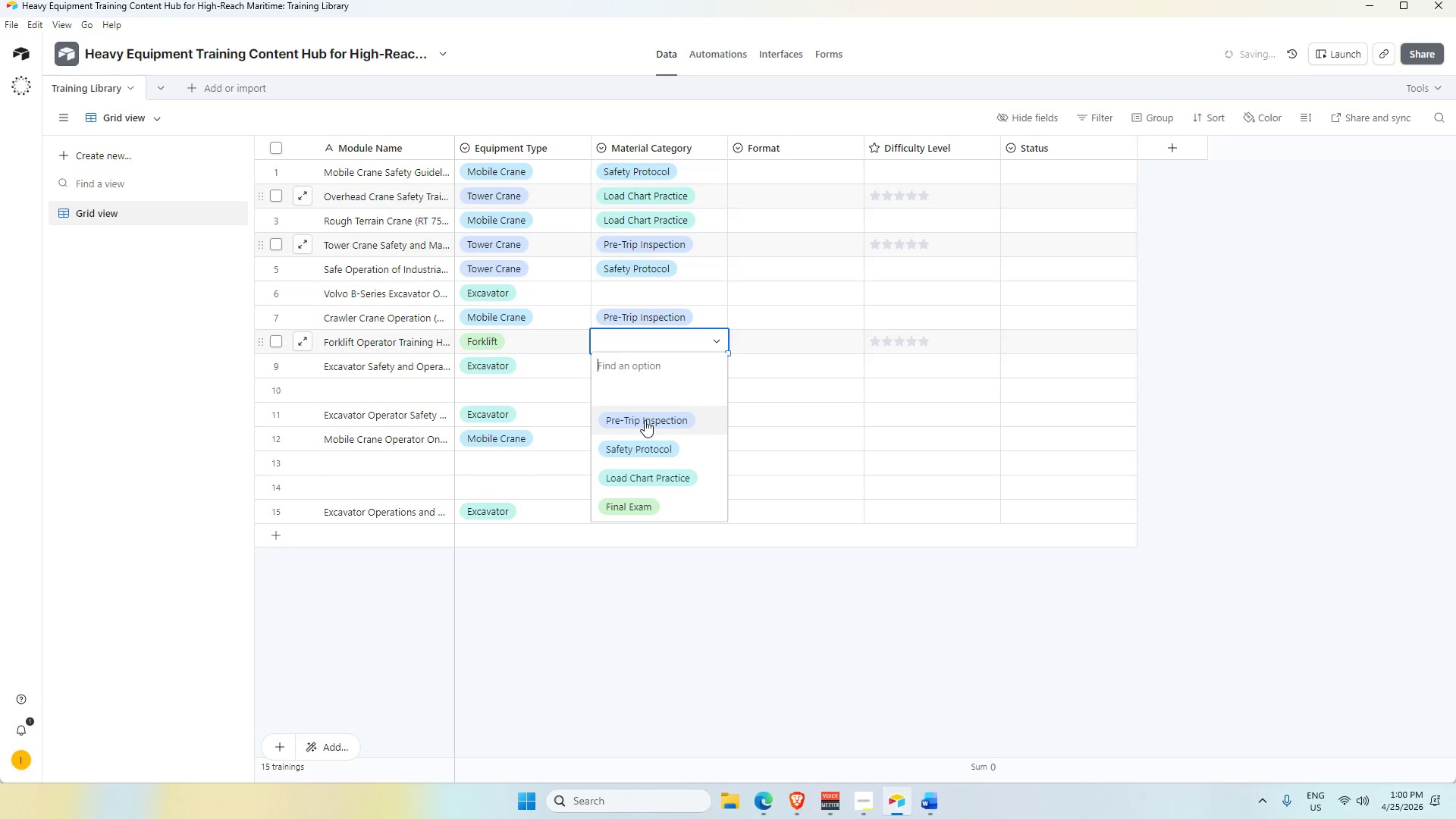 
left_click([638, 450])
 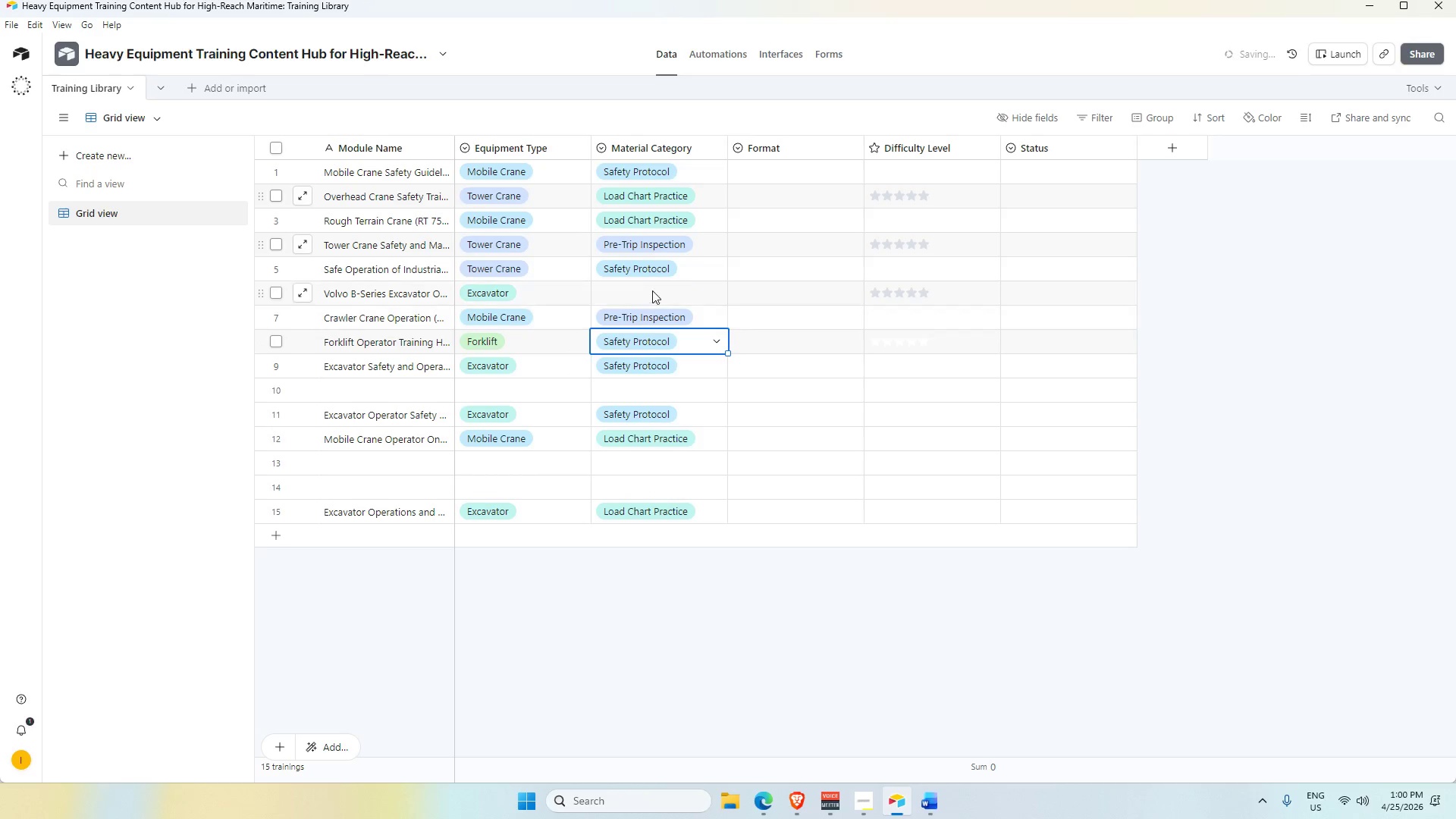 
double_click([651, 290])
 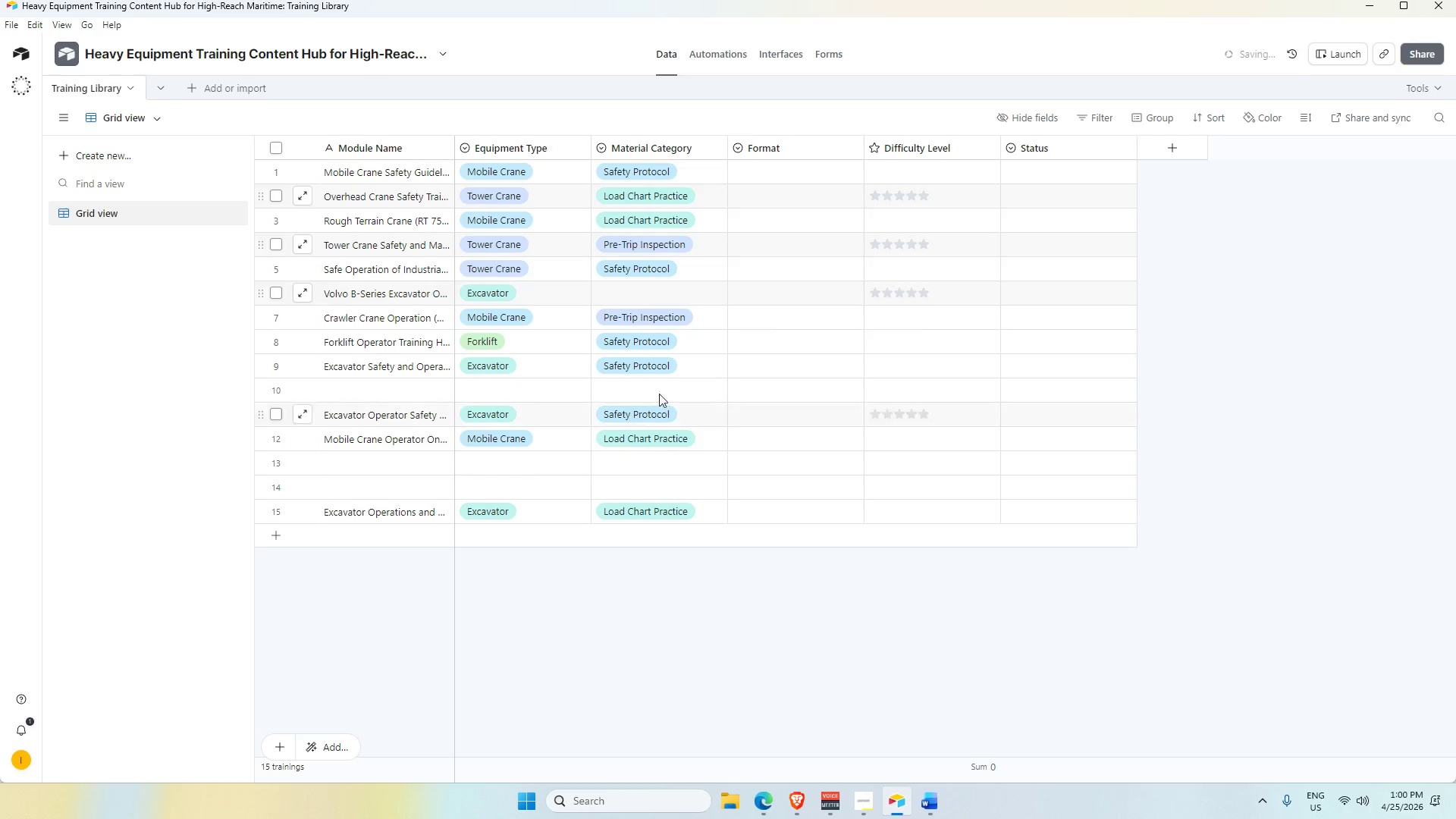 
double_click([643, 345])
 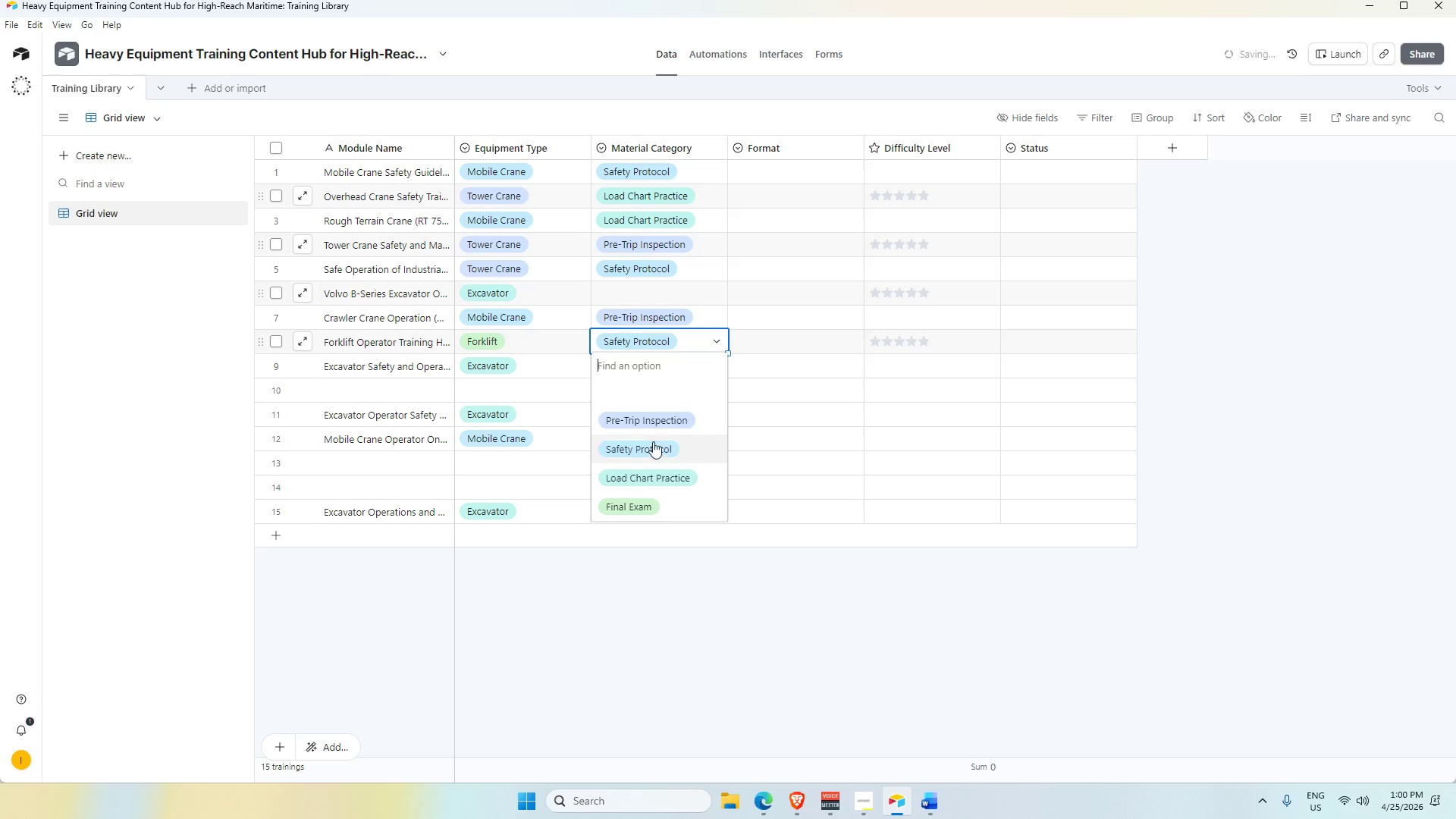 
left_click([653, 423])
 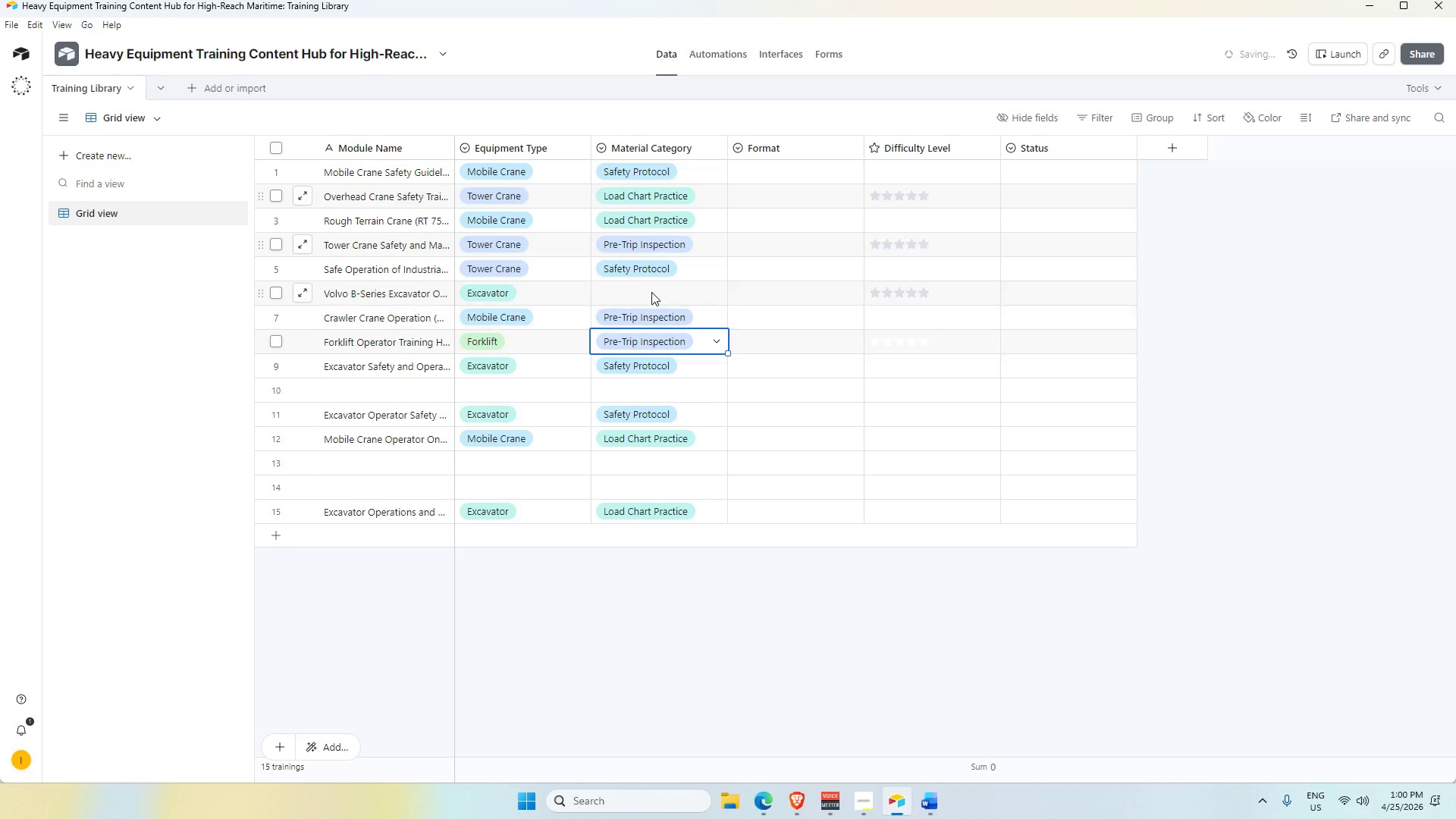 
double_click([651, 292])
 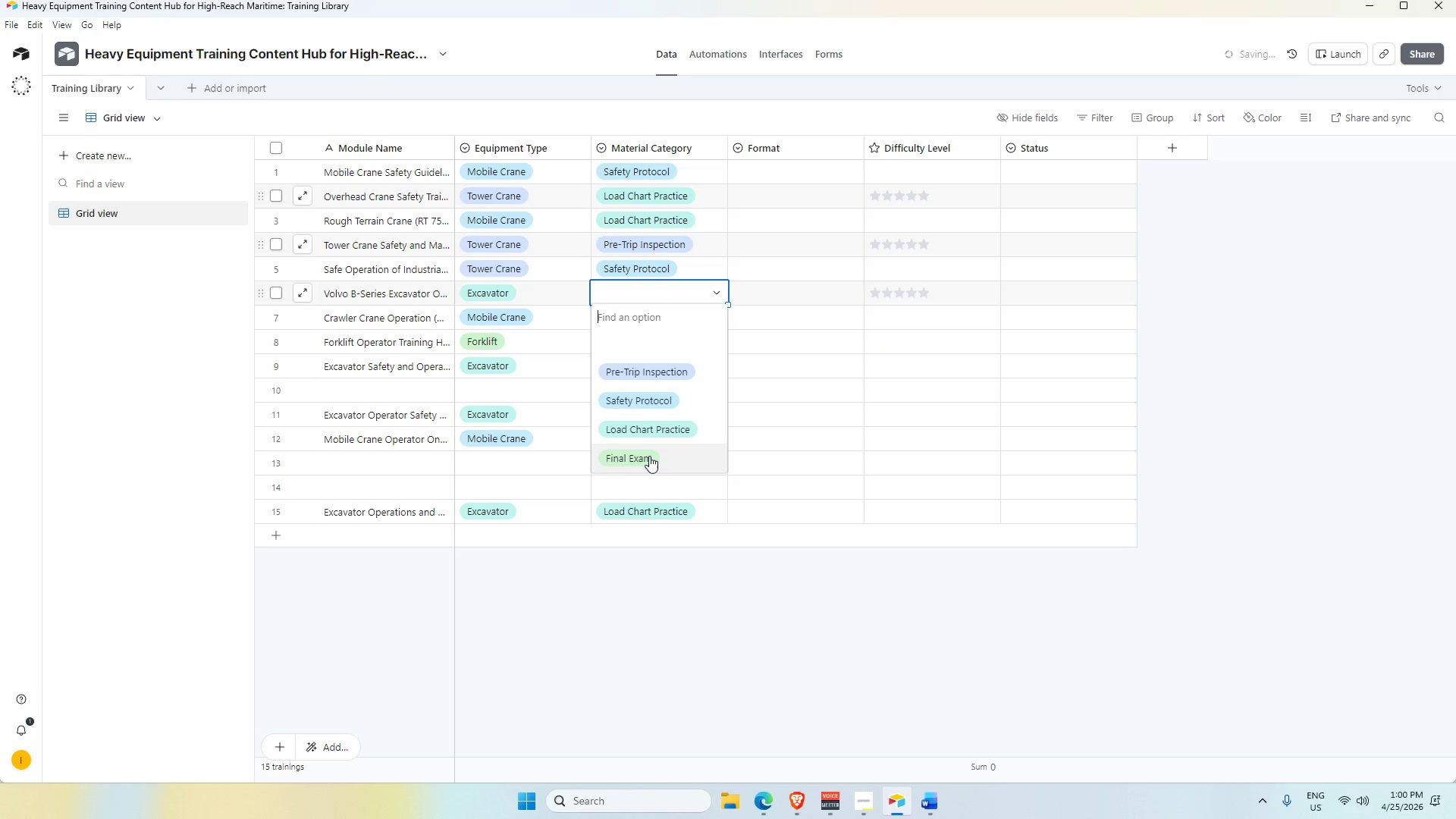 
double_click([639, 627])
 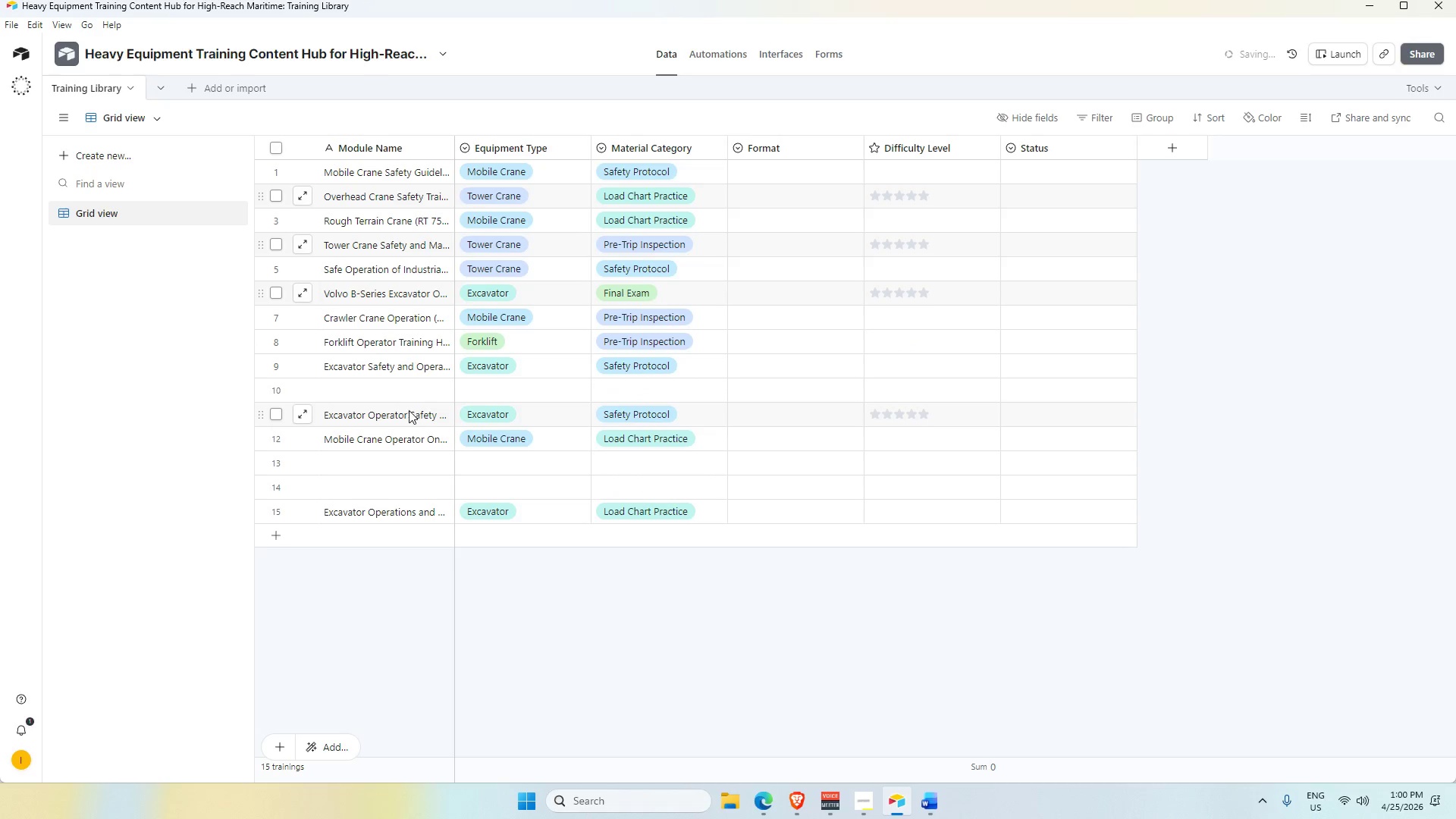 
left_click([398, 386])
 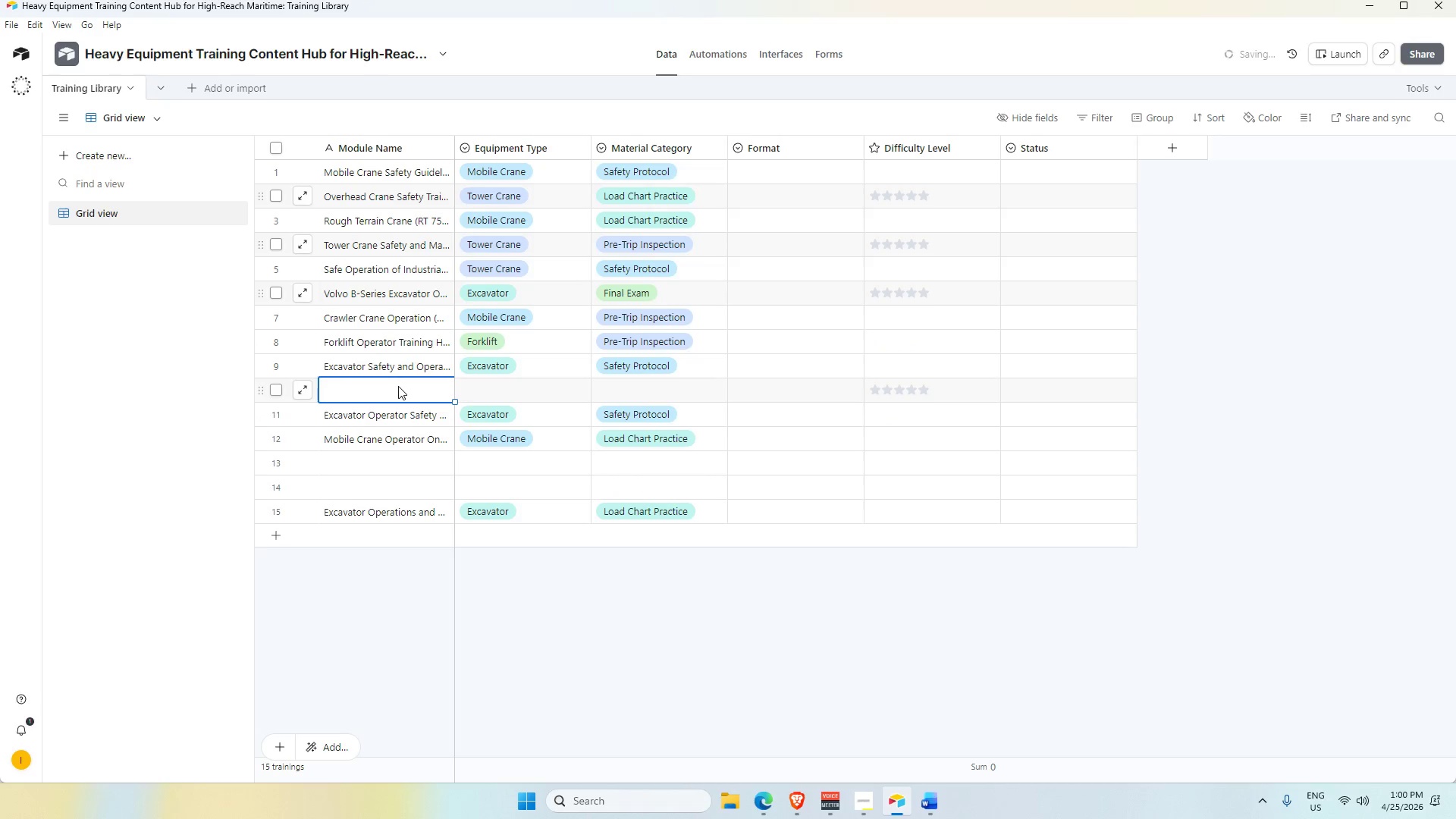 
key(Alt+AltLeft)
 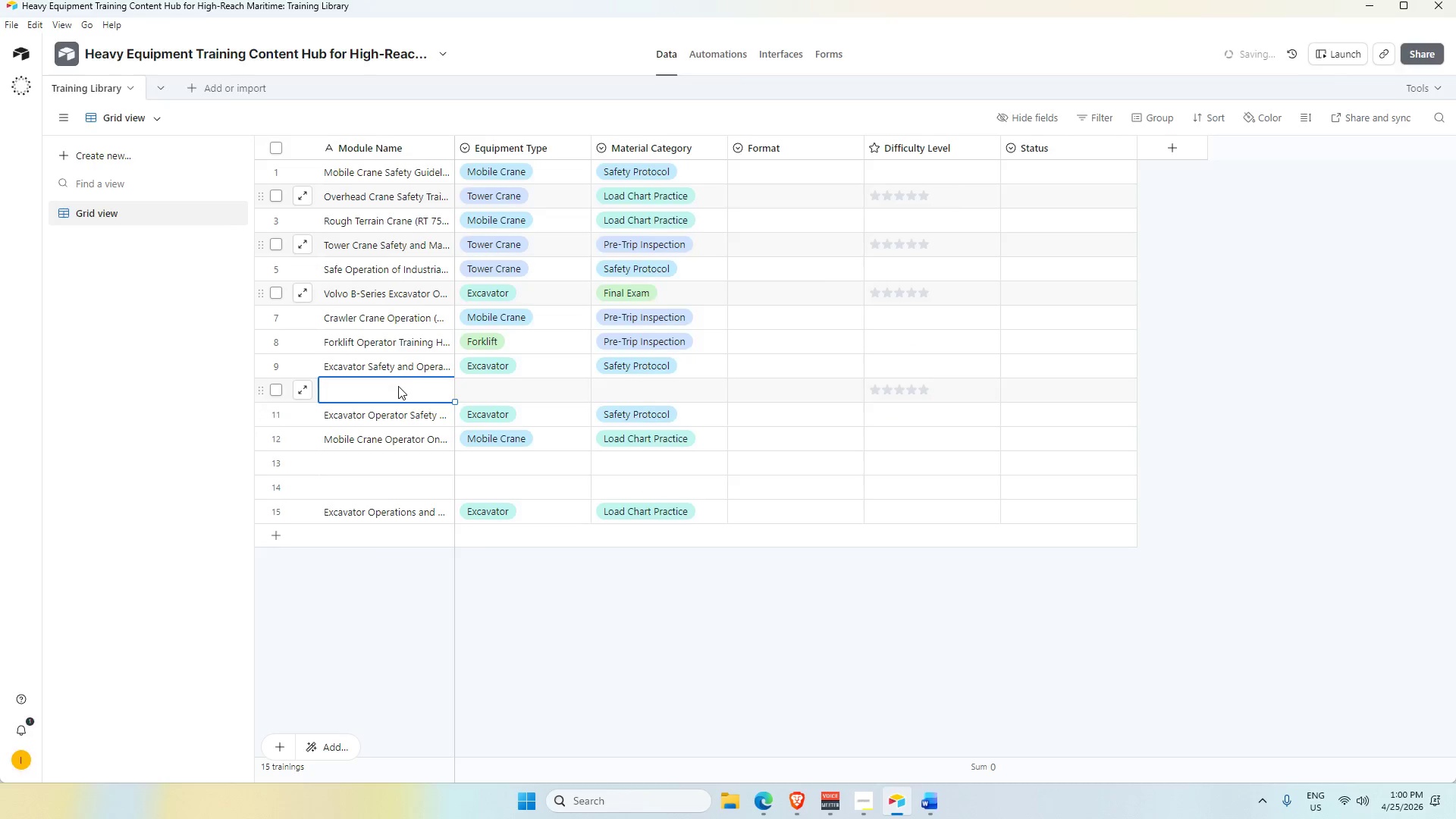 
key(Alt+Tab)
 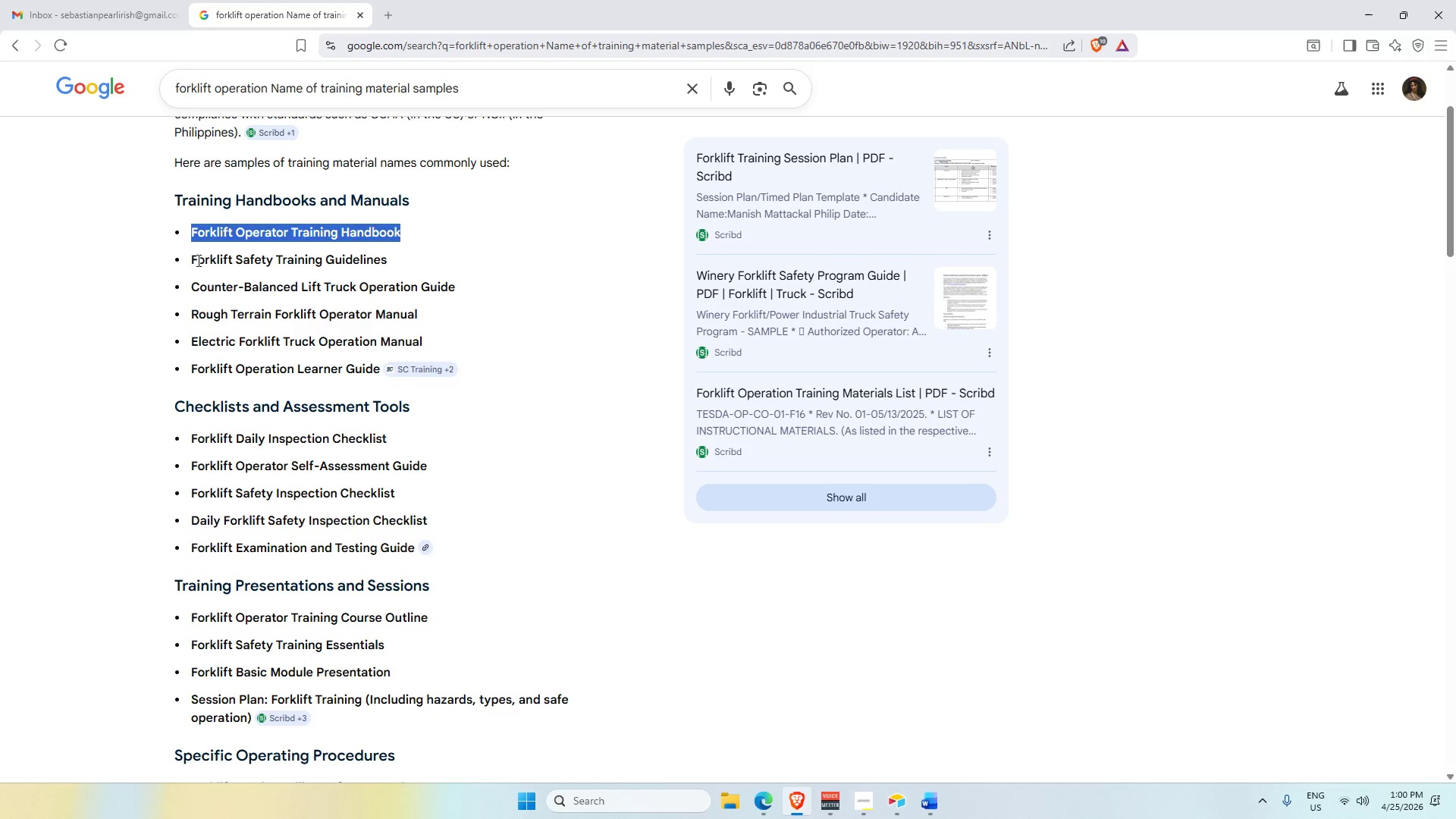 
left_click_drag(start_coordinate=[189, 259], to_coordinate=[388, 267])
 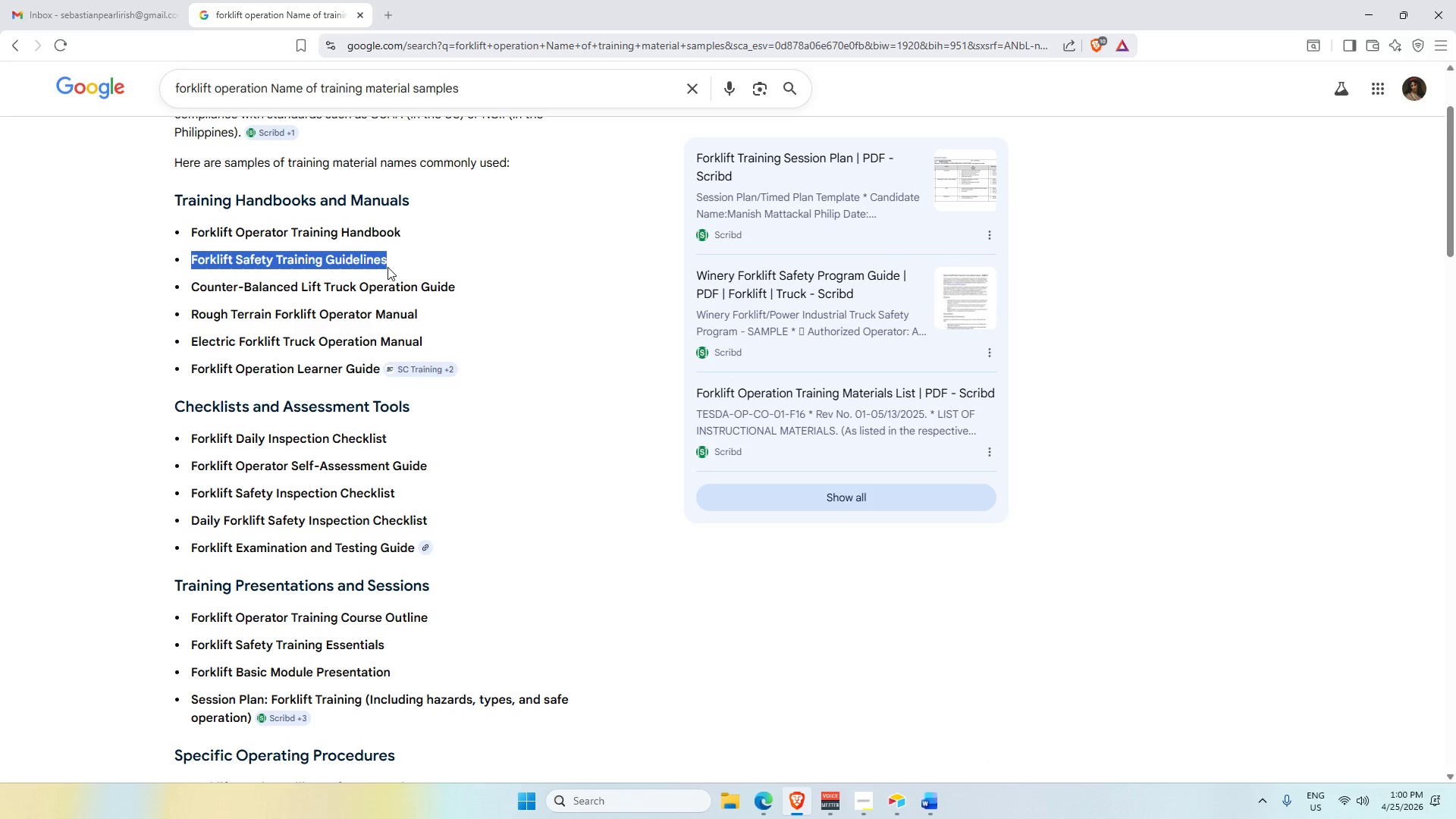 
key(Control+C)
 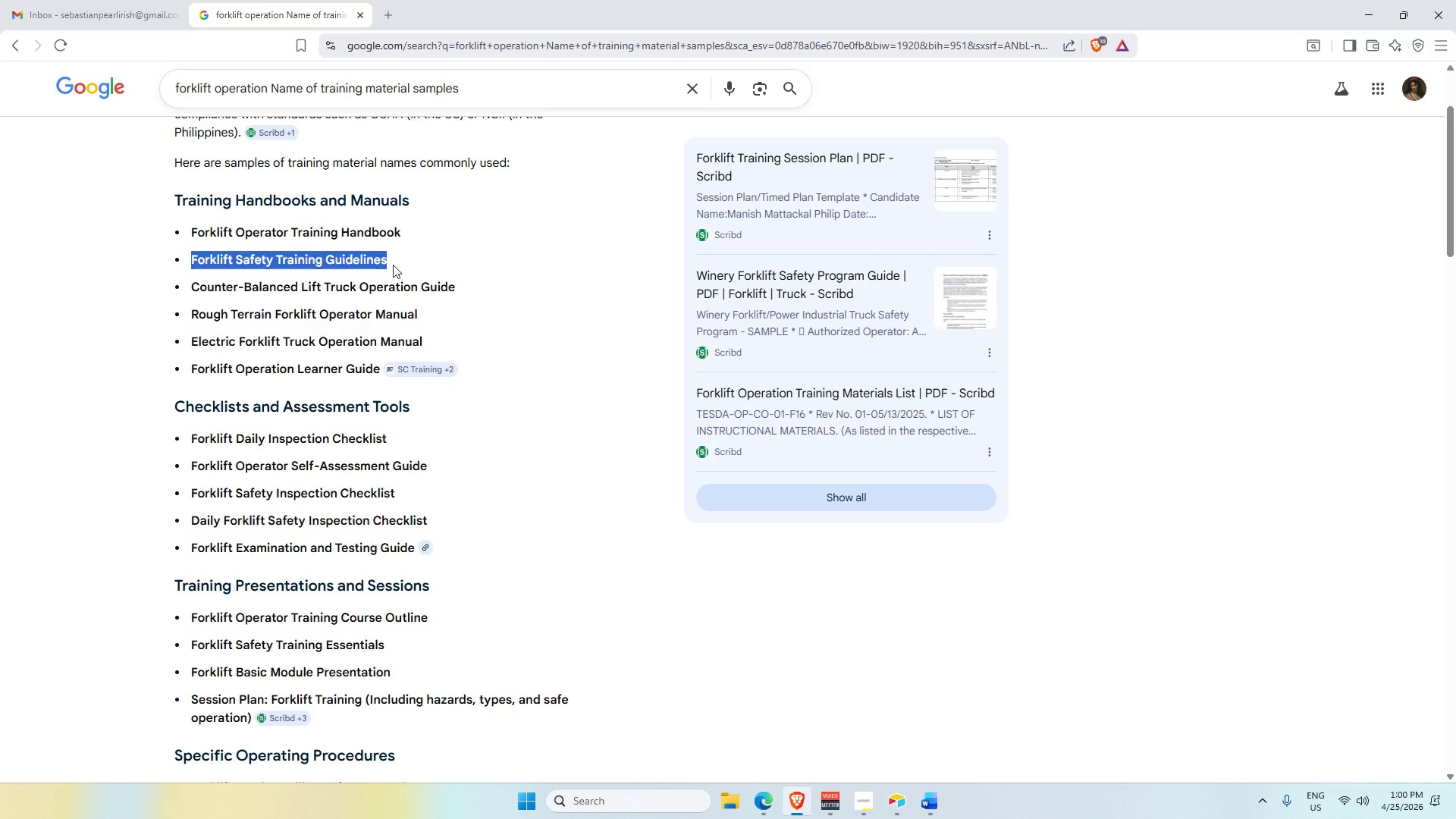 
key(Alt+AltLeft)
 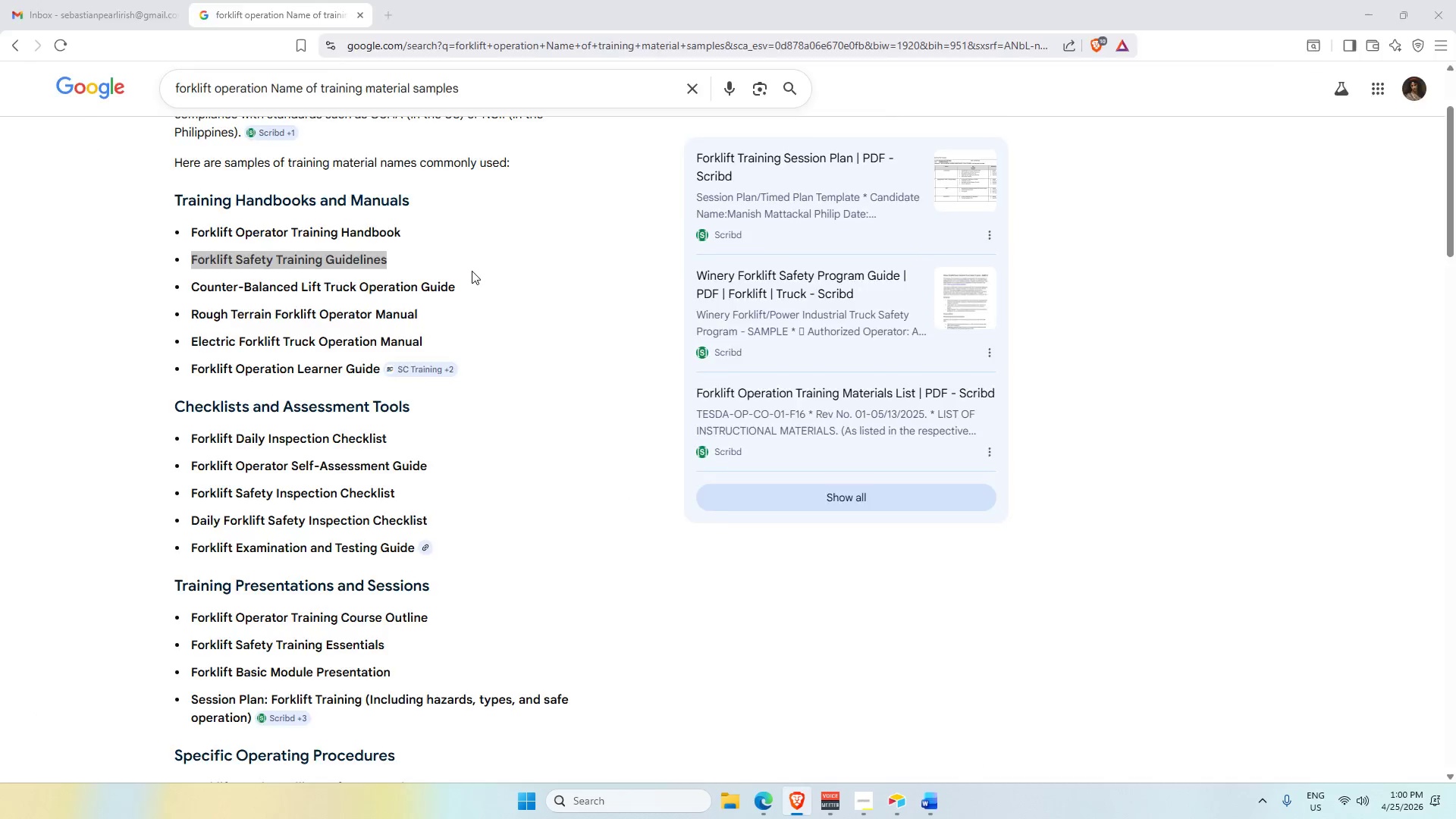 
key(Alt+Tab)
 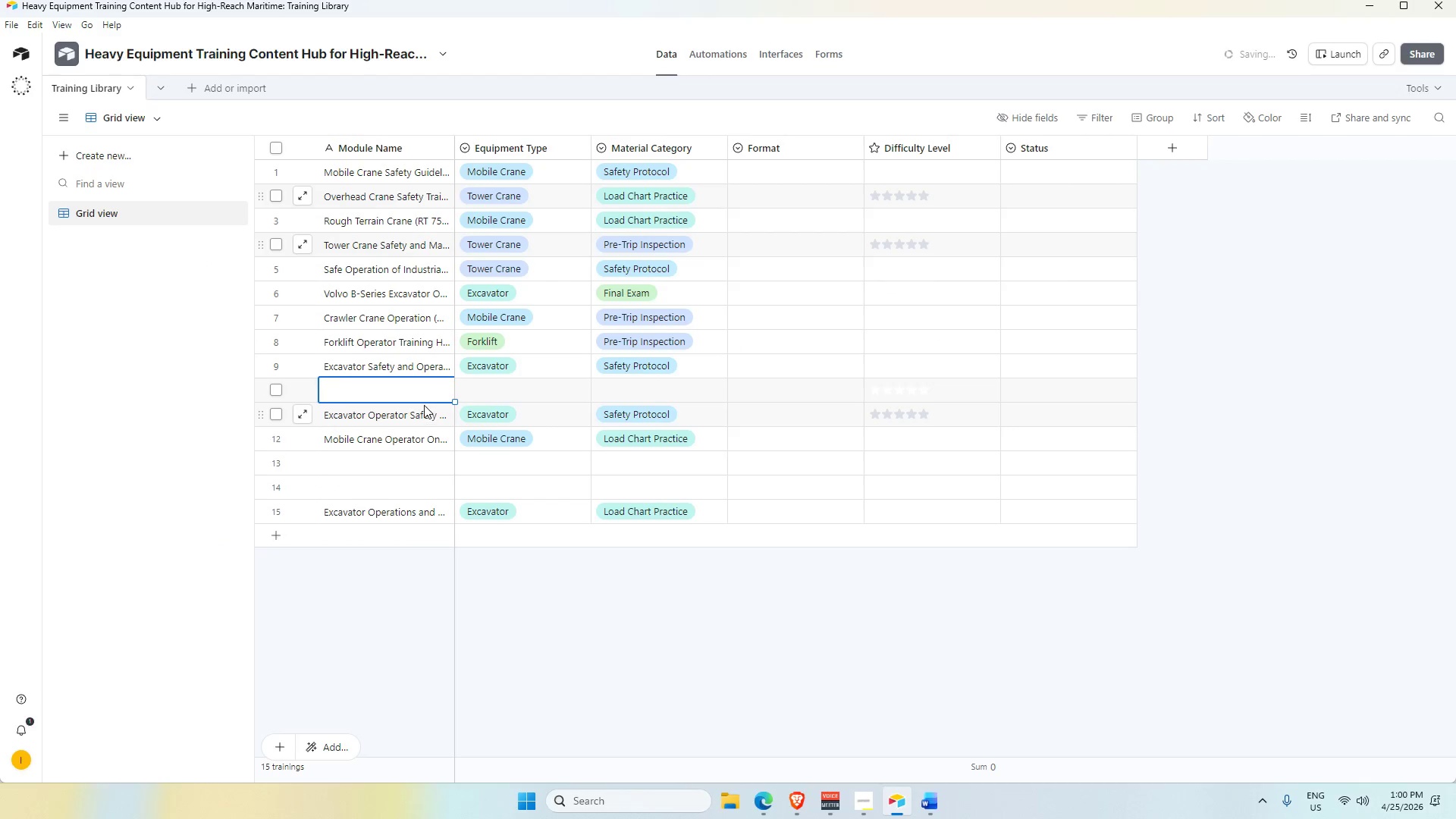 
key(Control+V)
 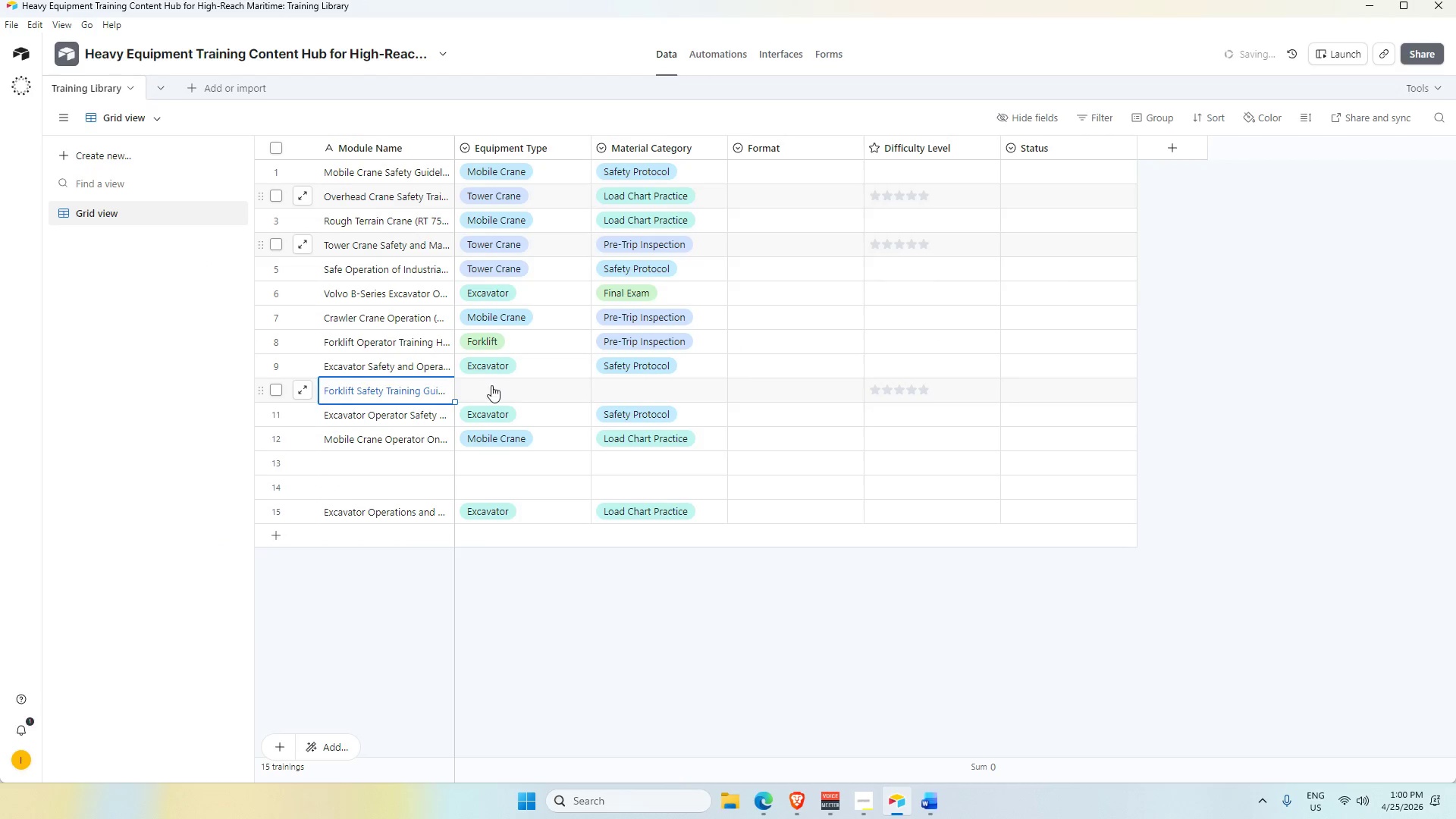 
double_click([491, 388])
 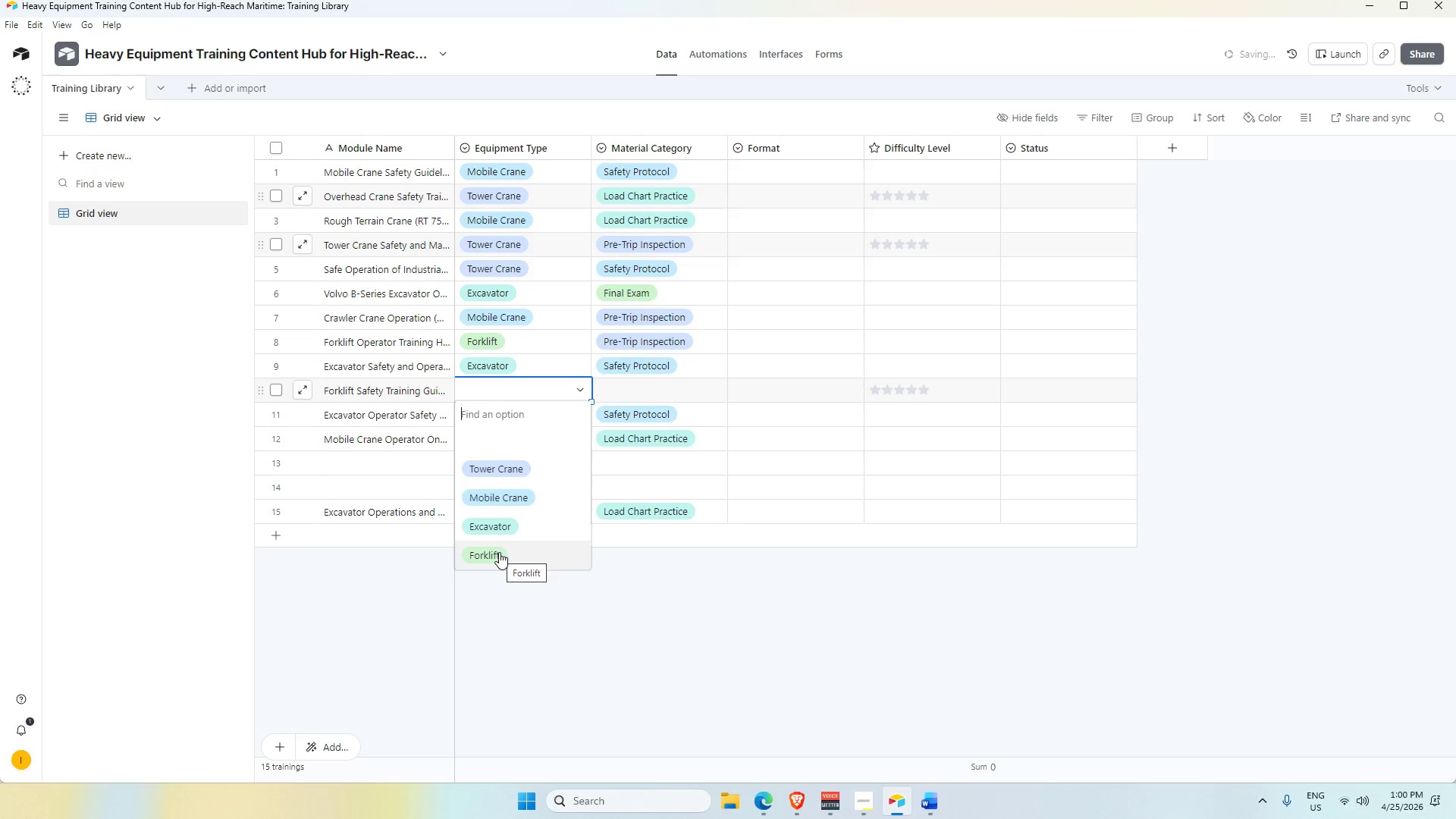 
left_click([499, 552])
 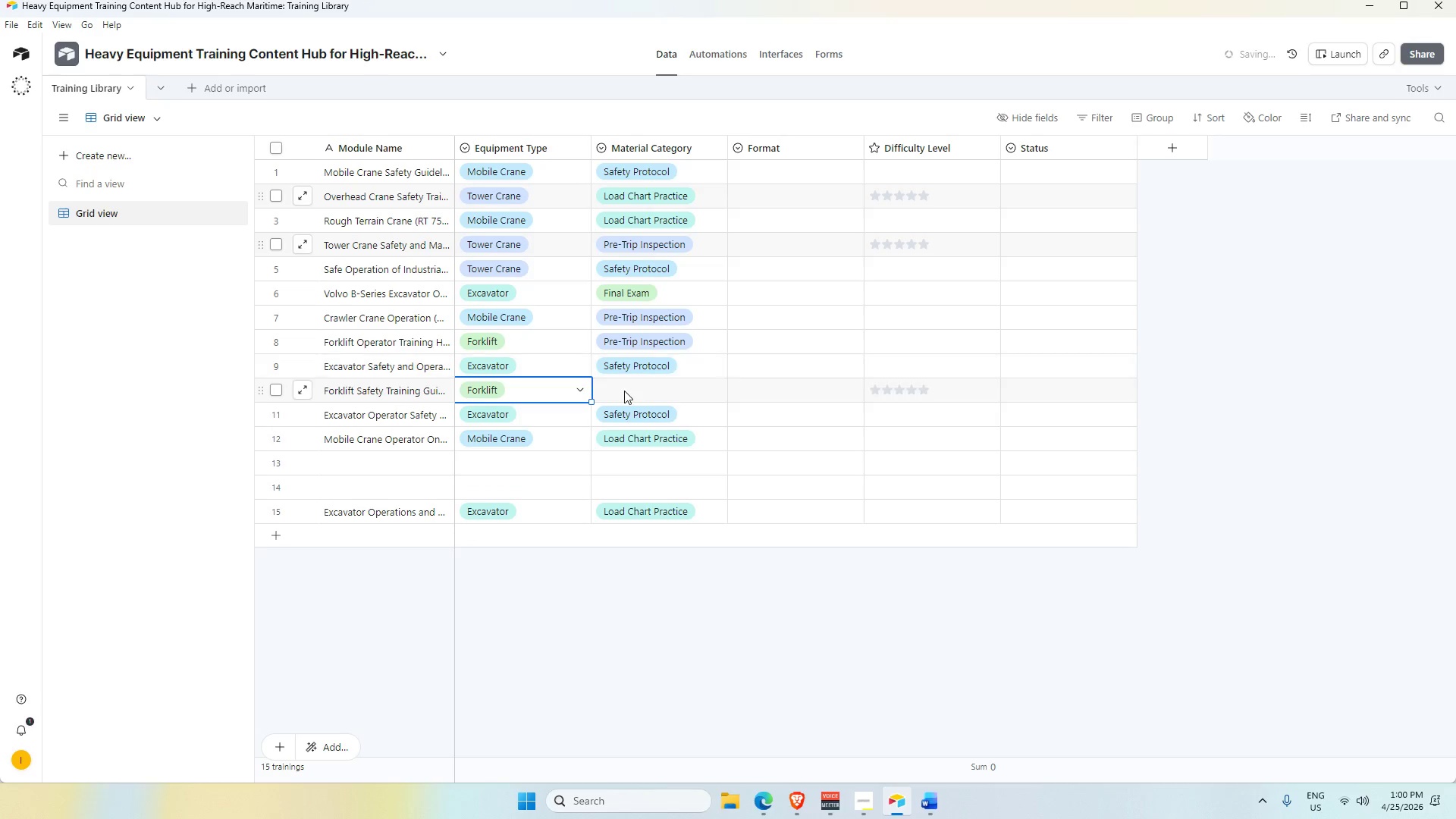 
double_click([620, 388])
 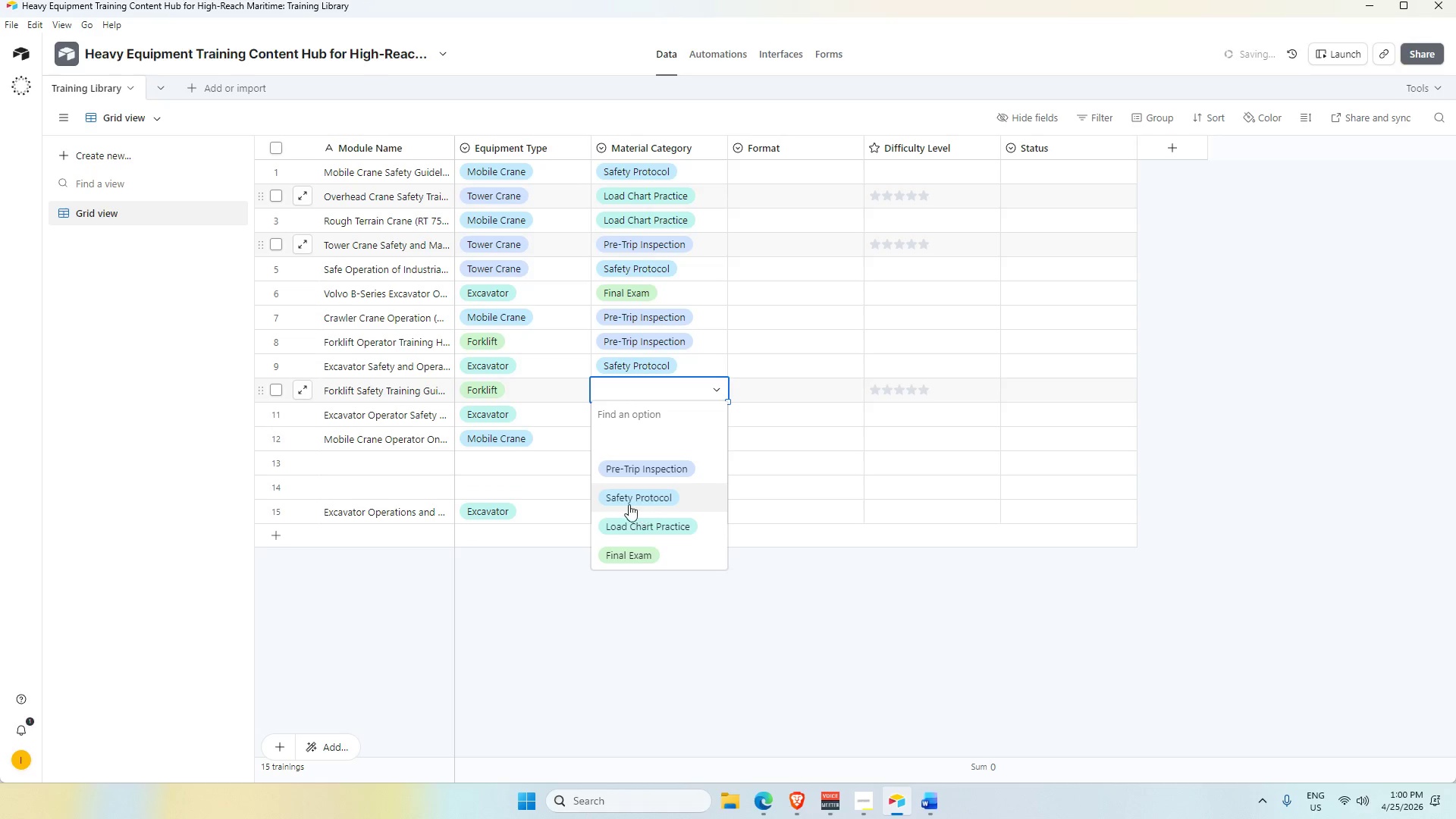 
double_click([417, 391])
 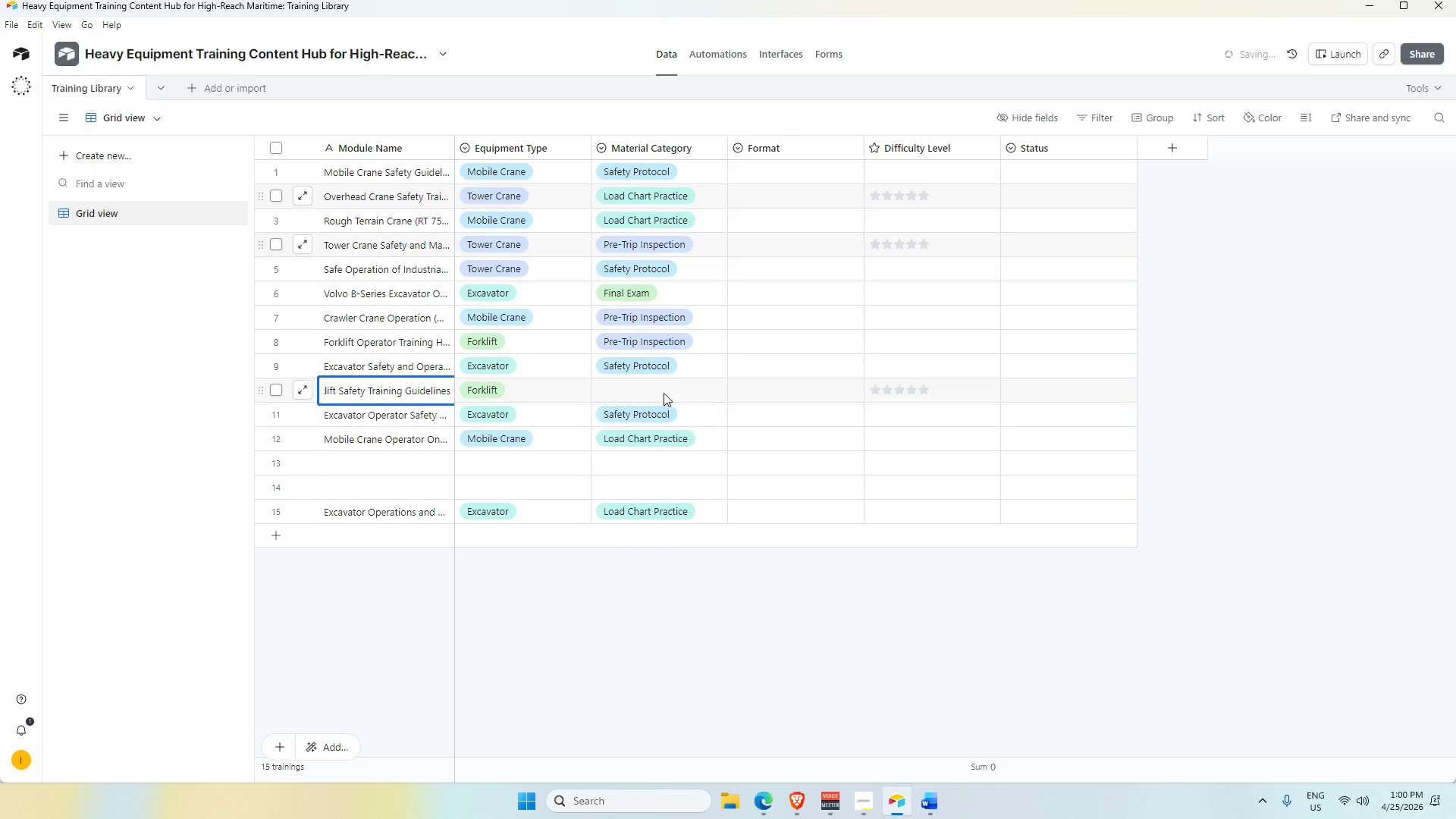 
double_click([664, 393])
 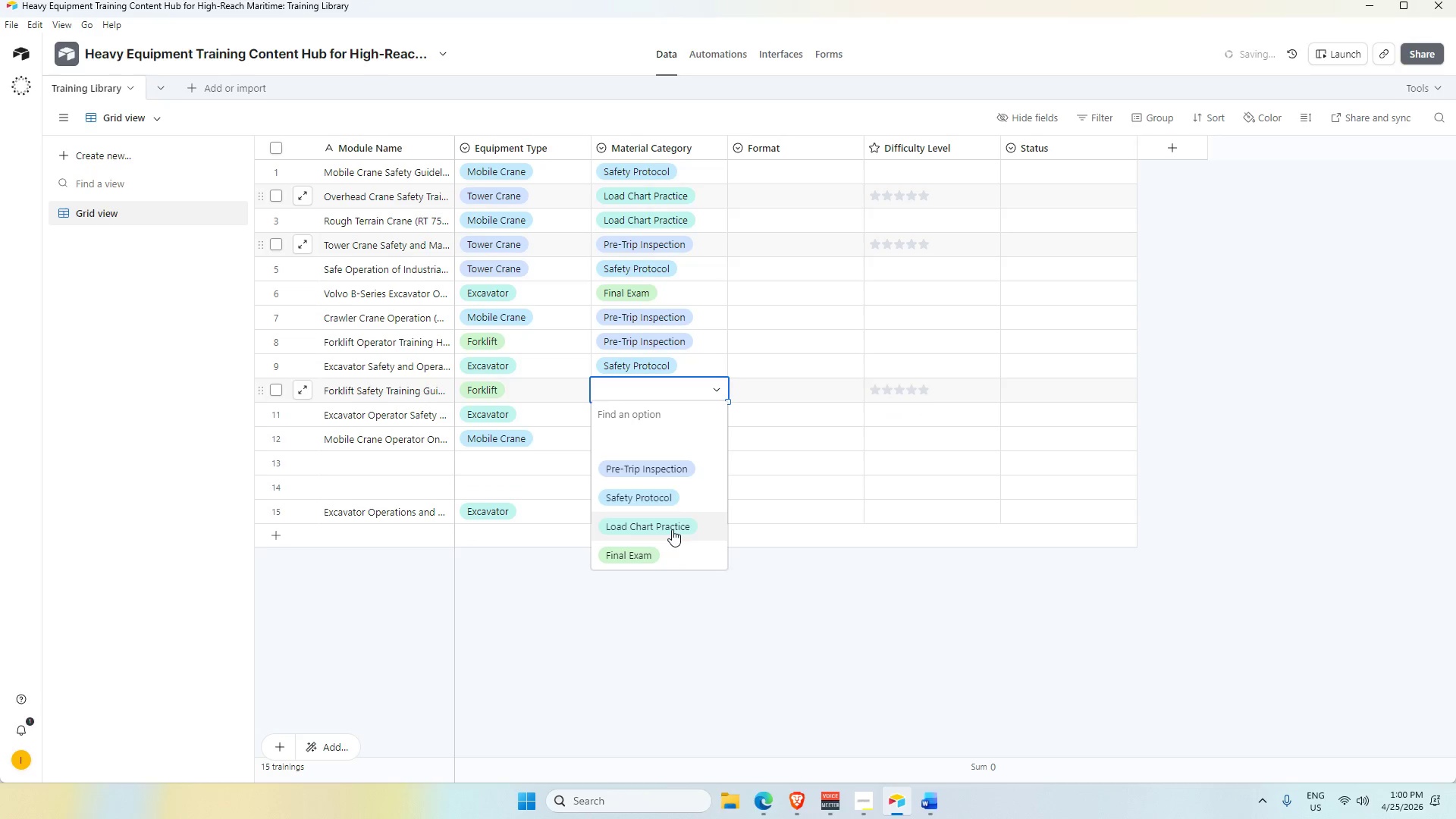 
double_click([649, 670])
 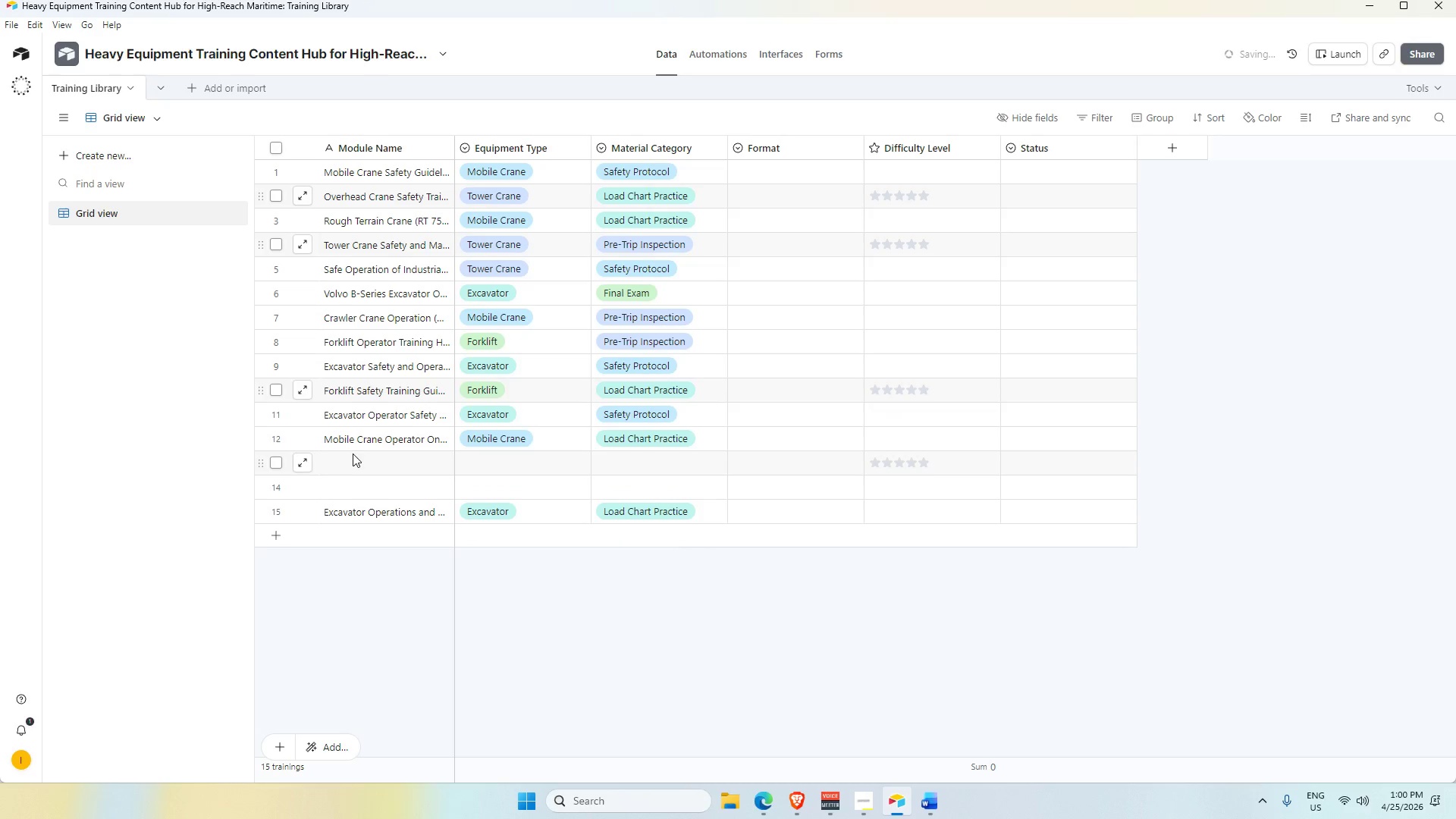 
triple_click([353, 453])
 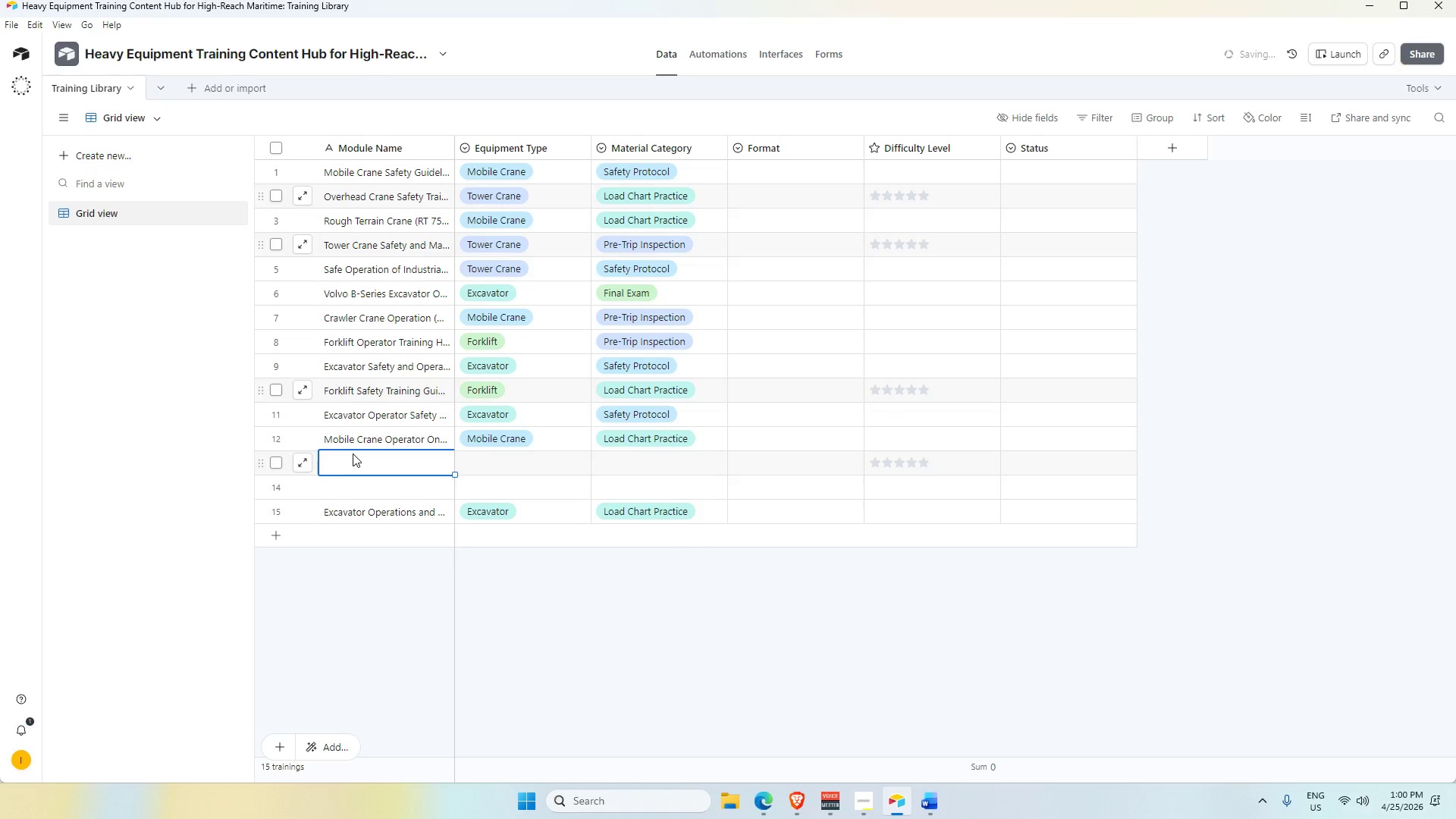 
key(Alt+AltLeft)
 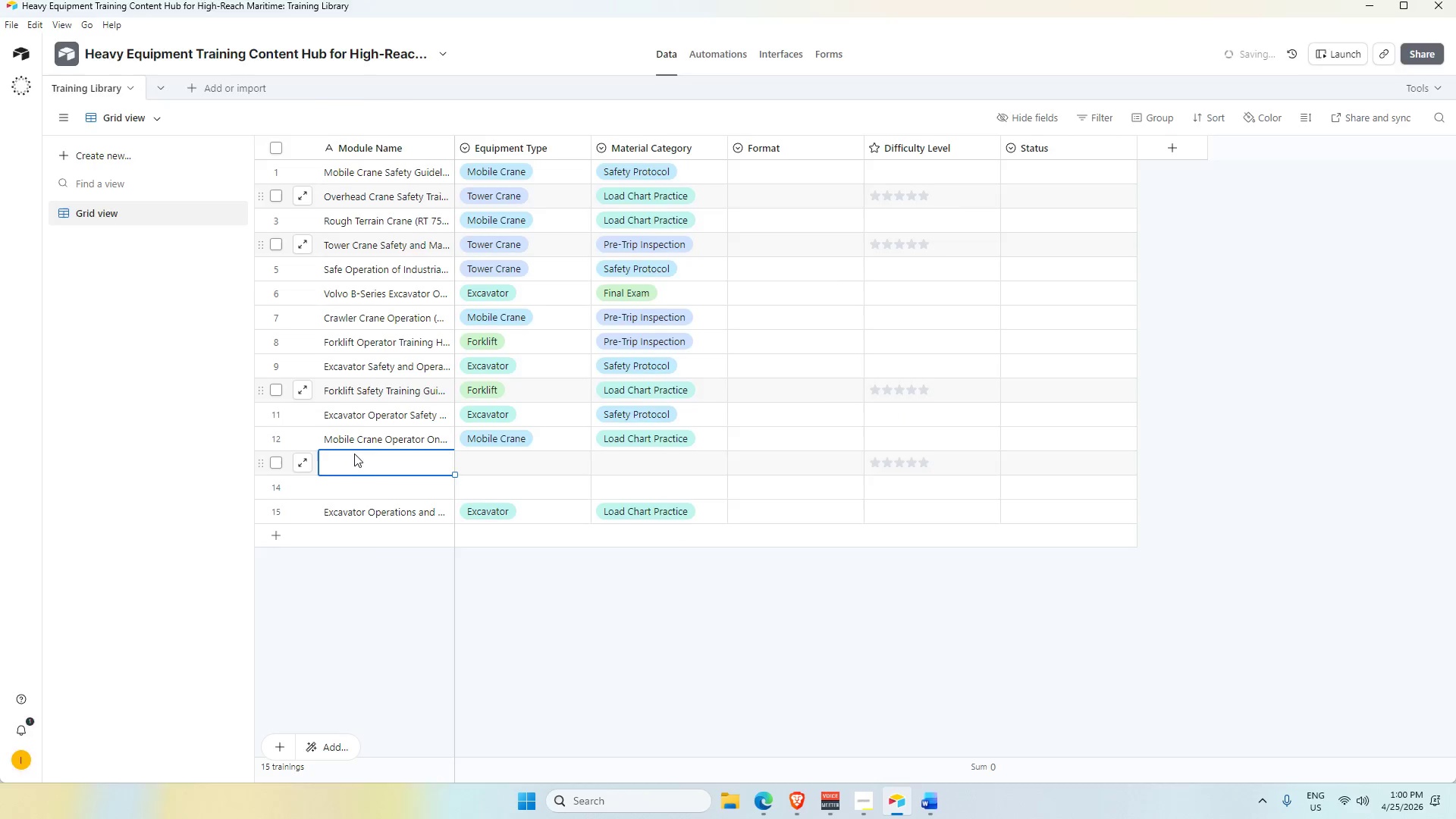 
key(Alt+Tab)
 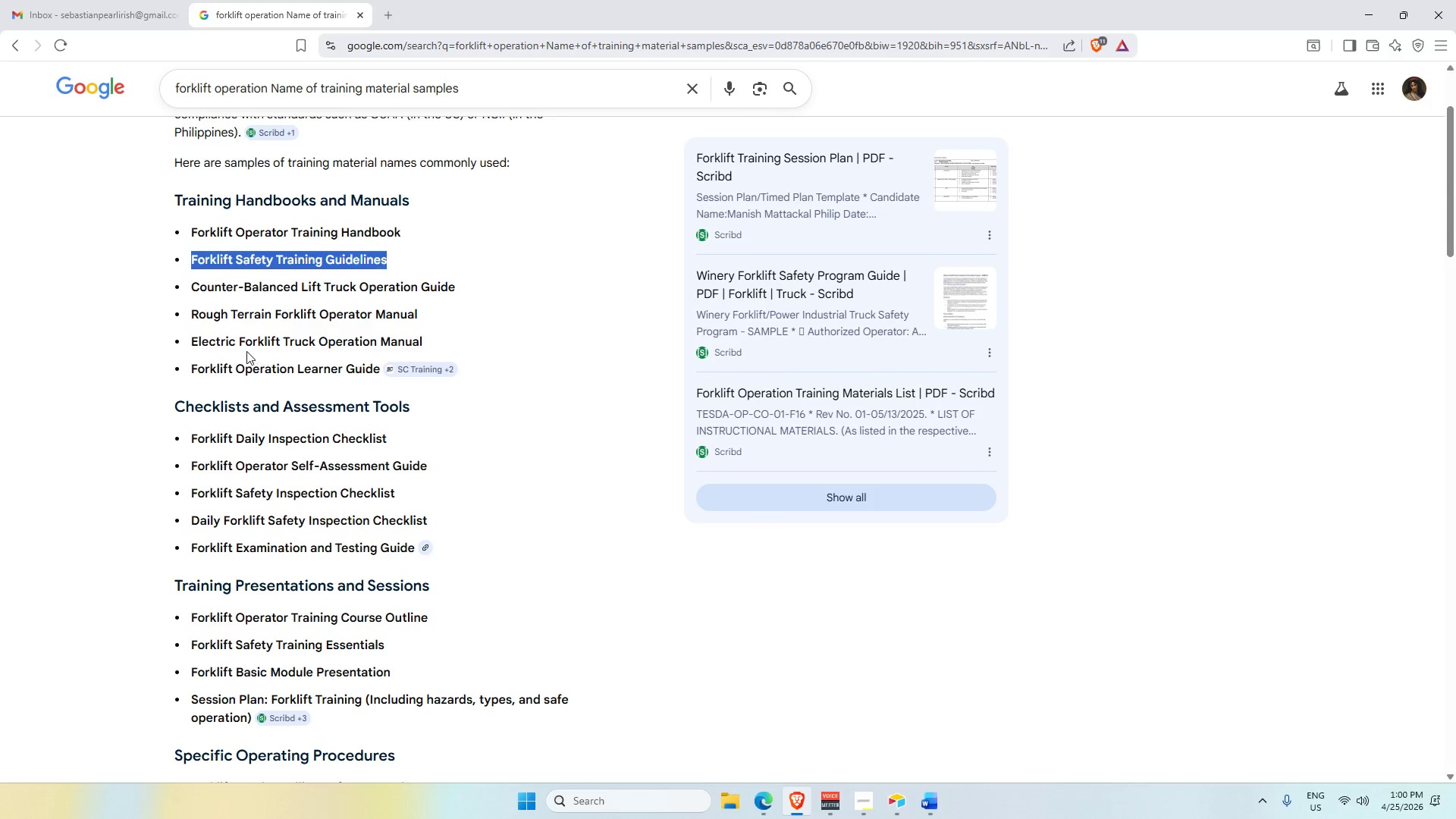 
left_click_drag(start_coordinate=[192, 342], to_coordinate=[424, 339])
 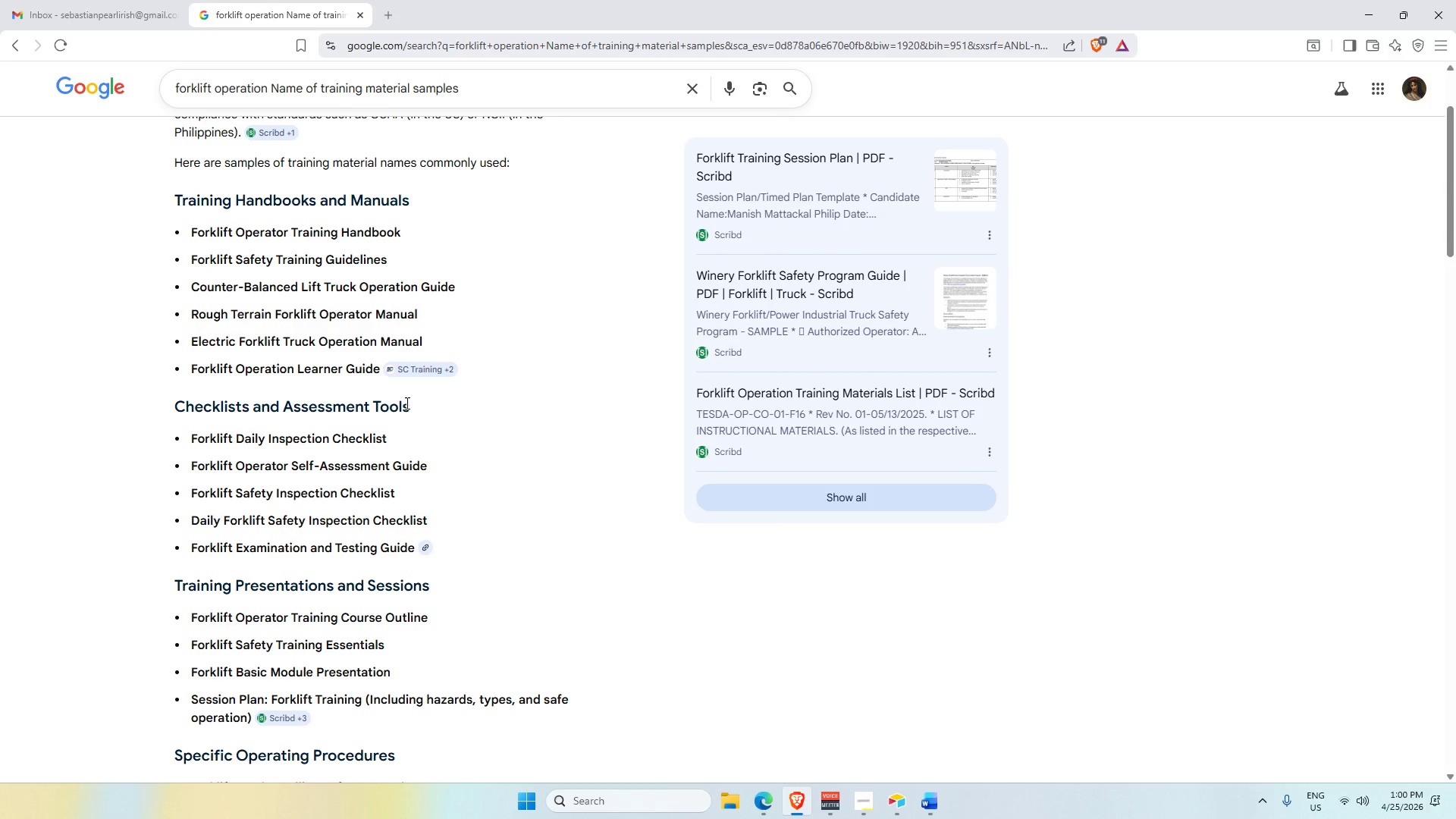 
left_click([406, 403])
 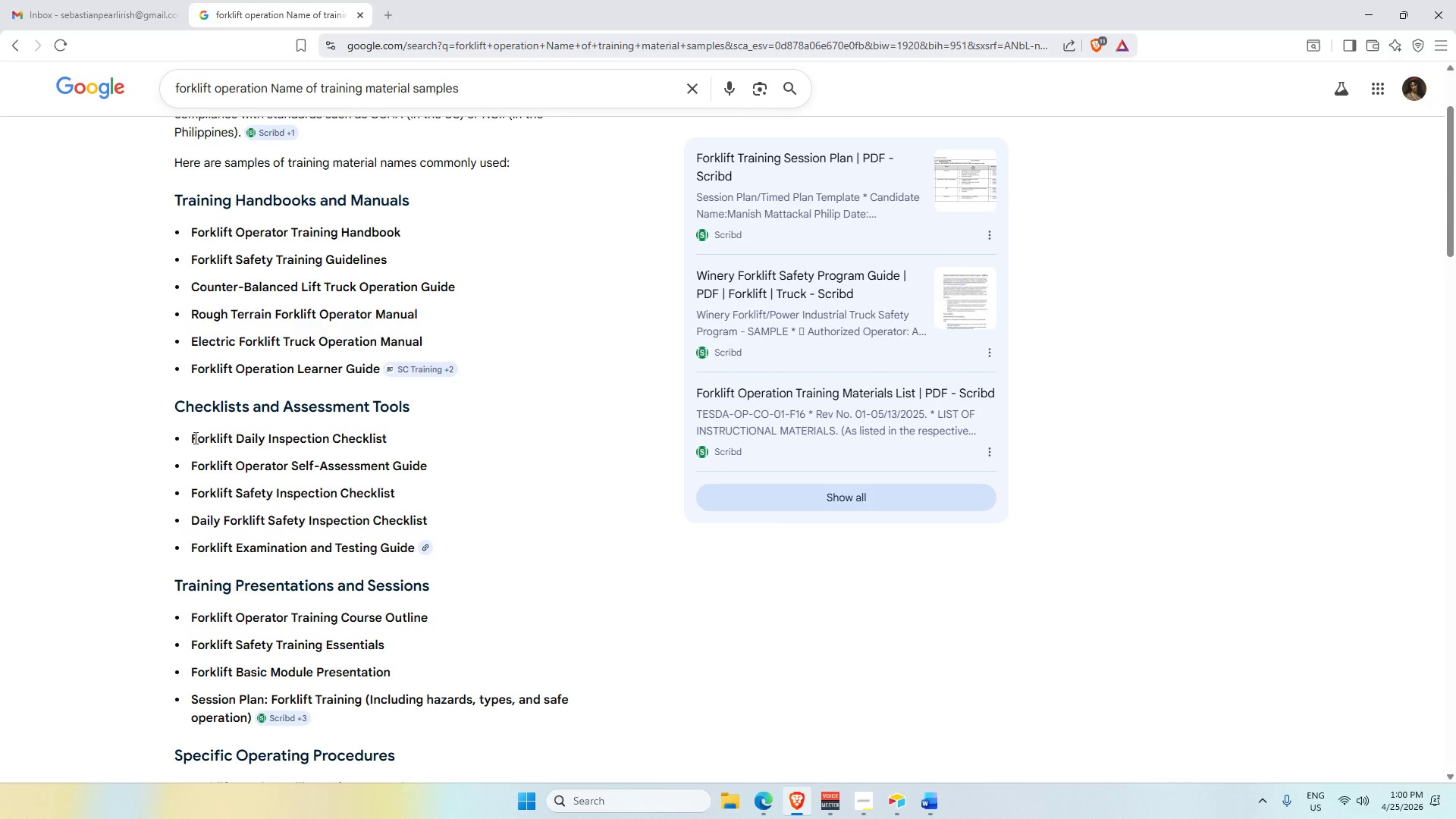 
left_click_drag(start_coordinate=[194, 438], to_coordinate=[395, 435])
 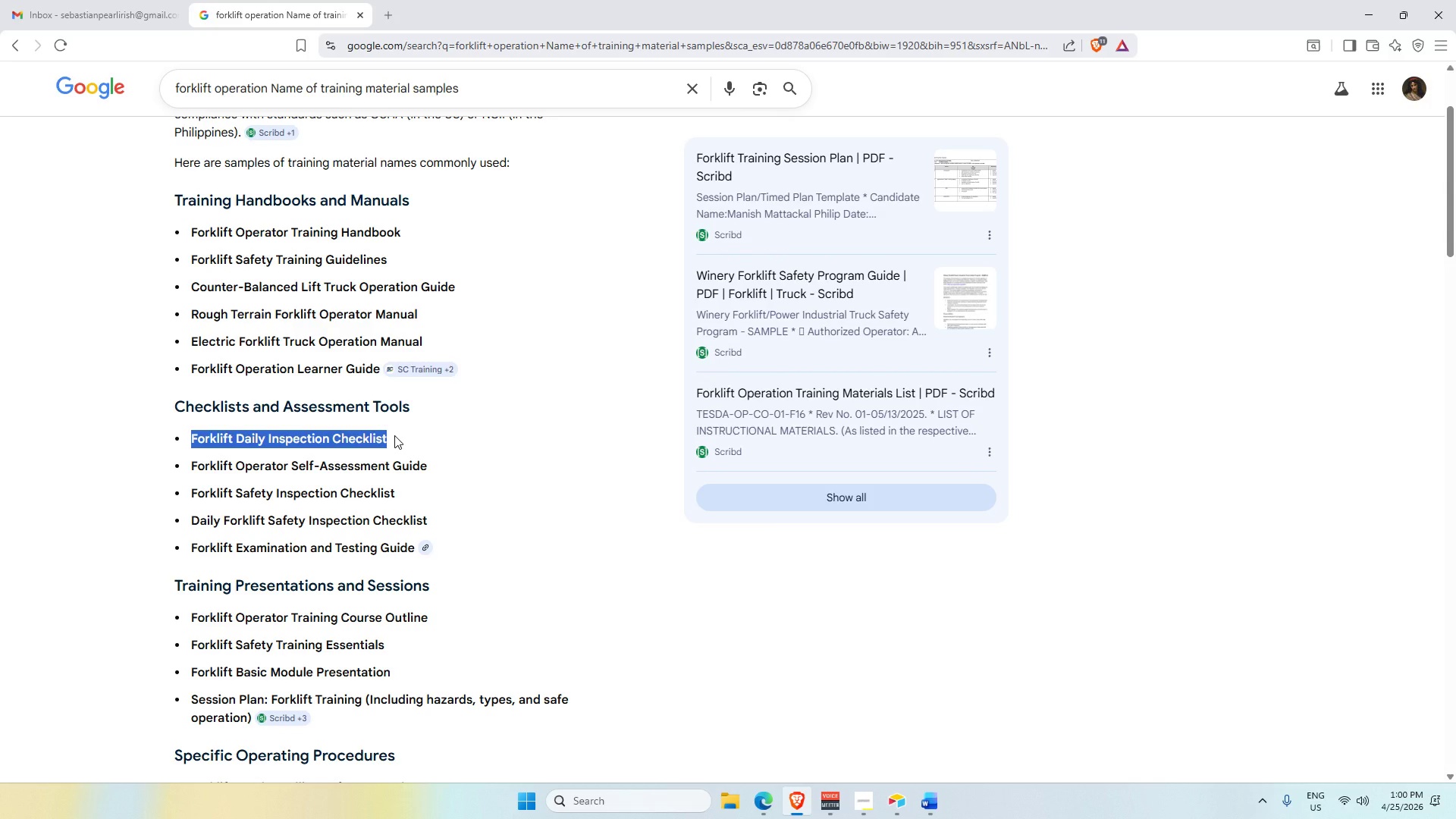 
key(Control+C)
 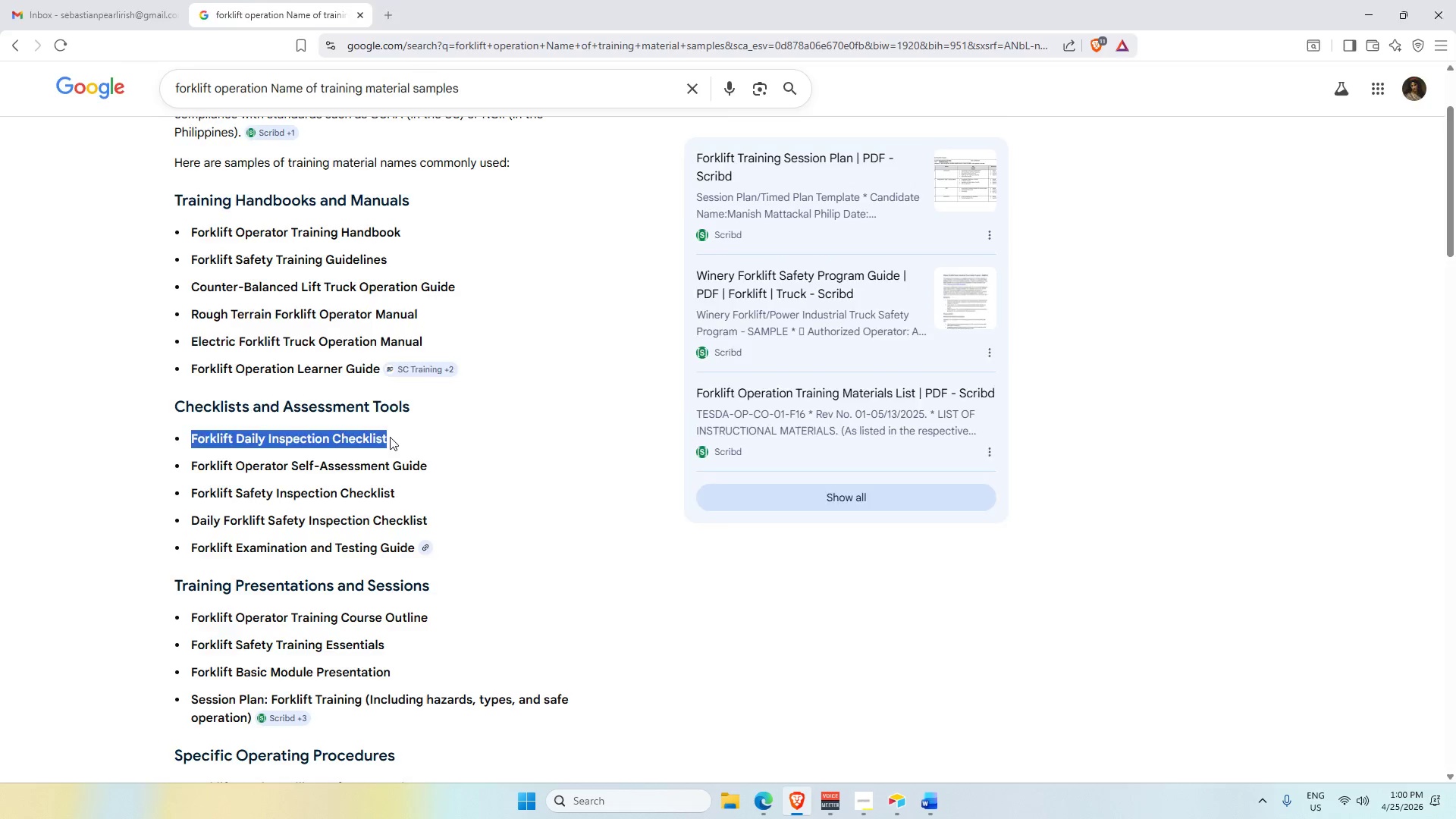 
key(Alt+AltLeft)
 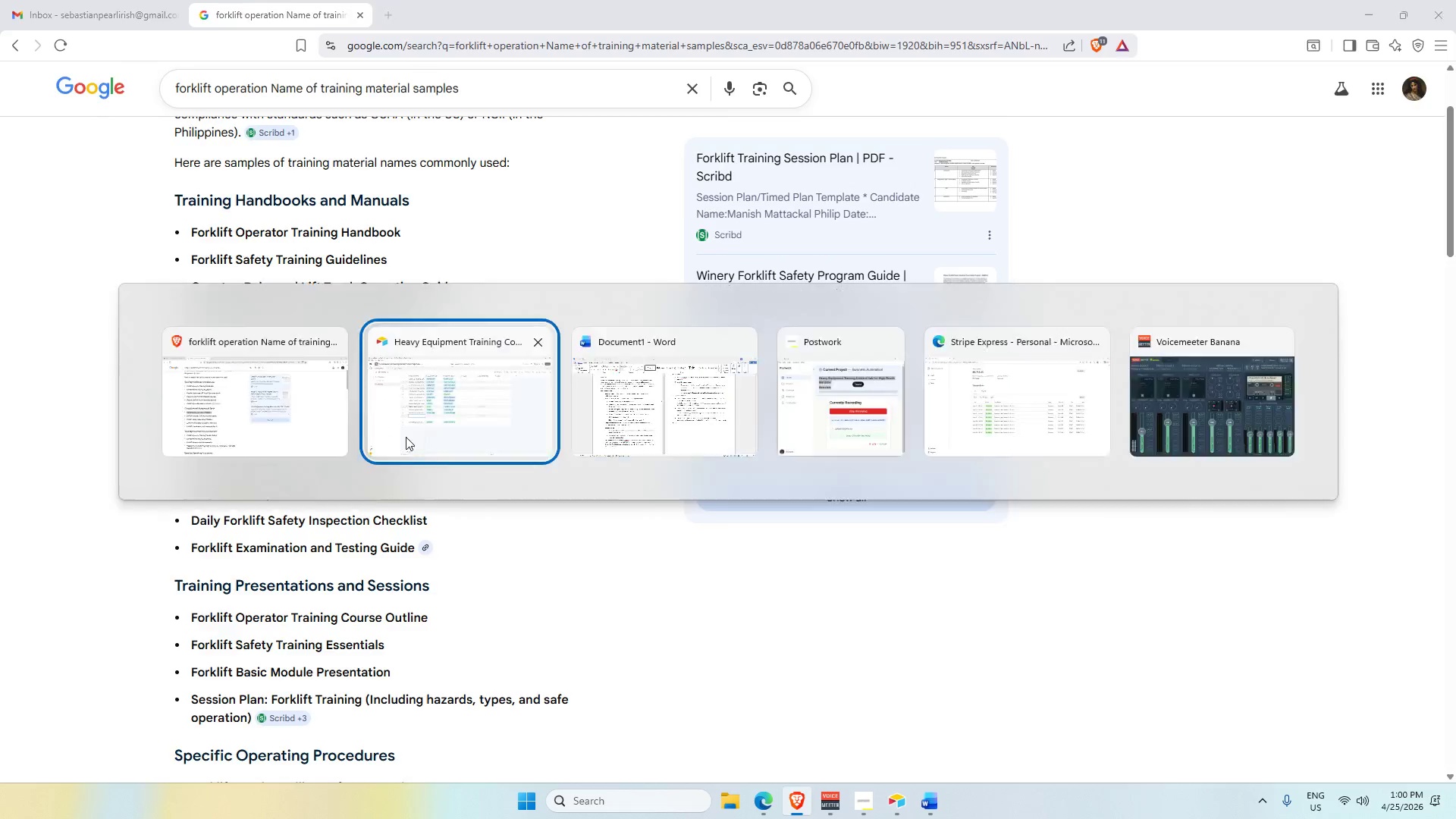 
key(Alt+Tab)
 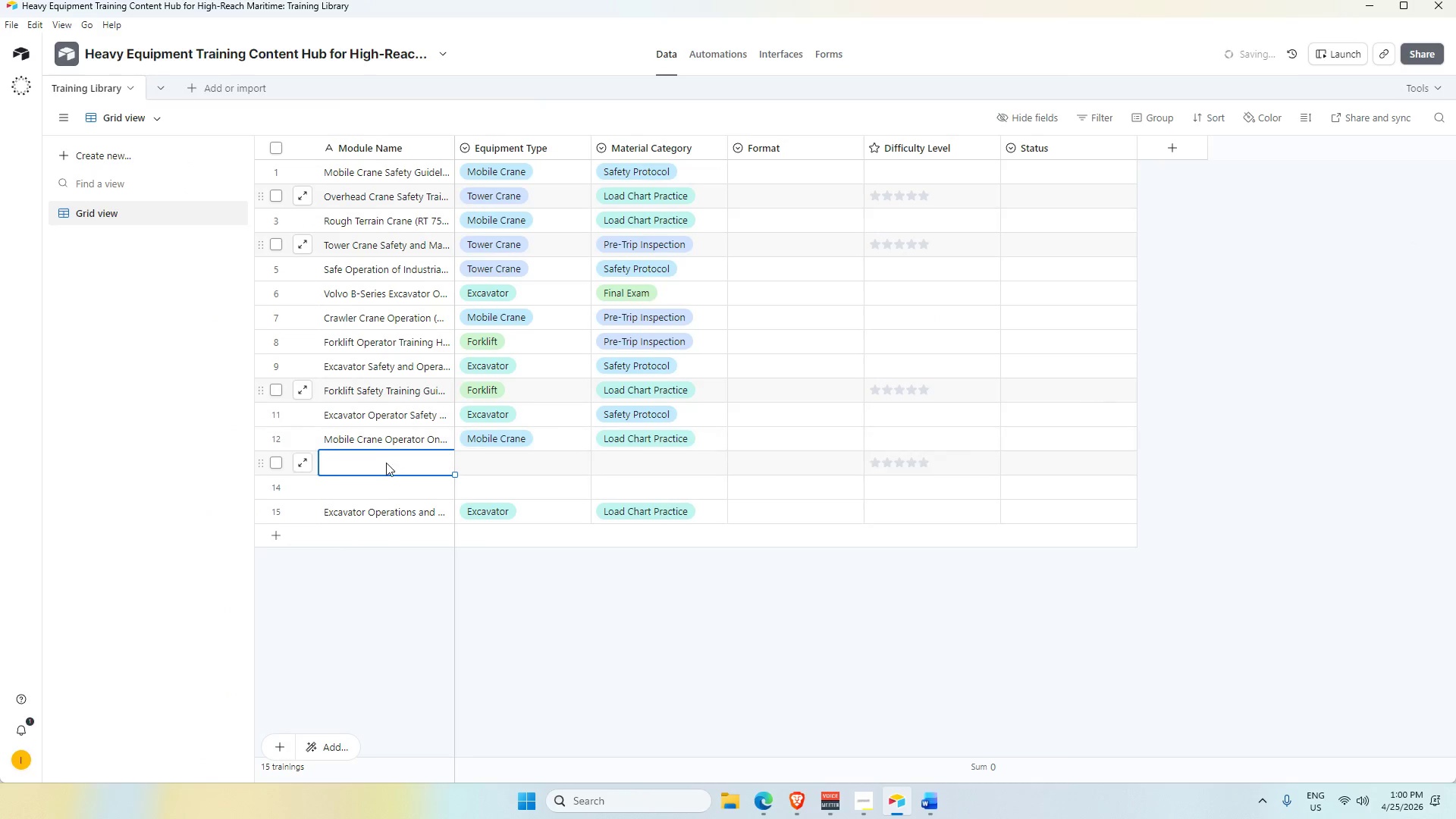 
key(Control+V)
 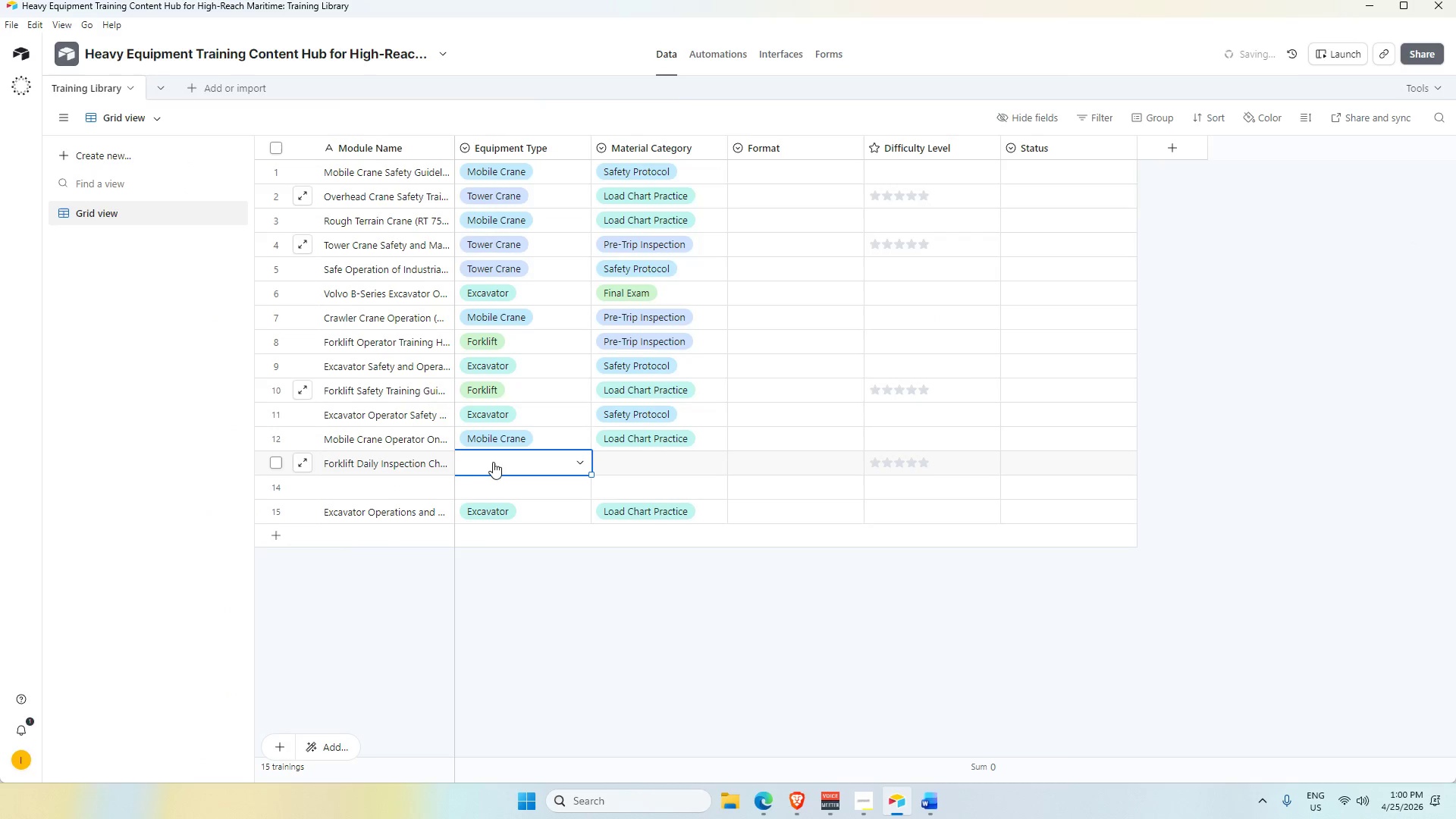 
double_click([494, 461])
 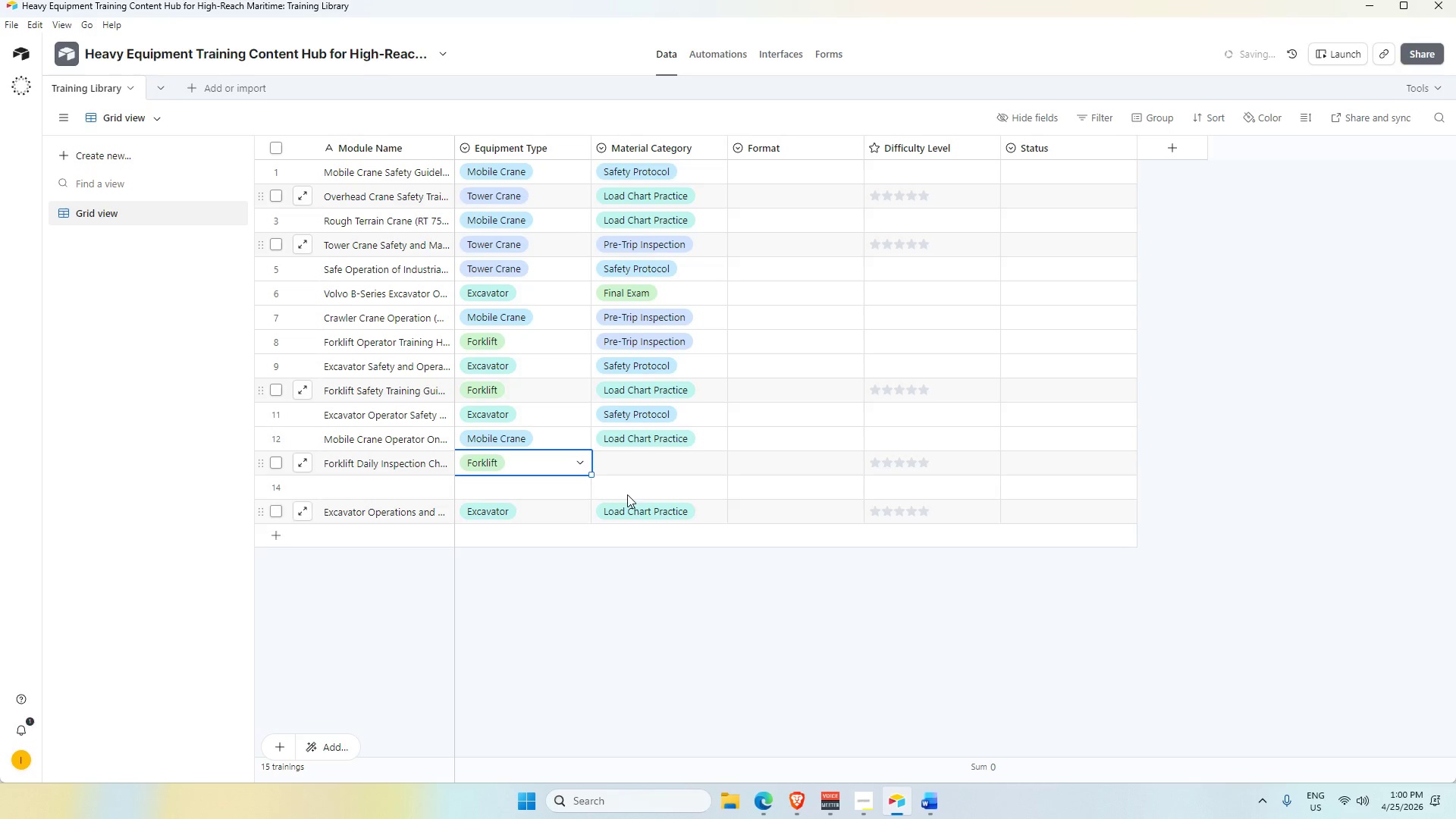 
double_click([645, 464])
 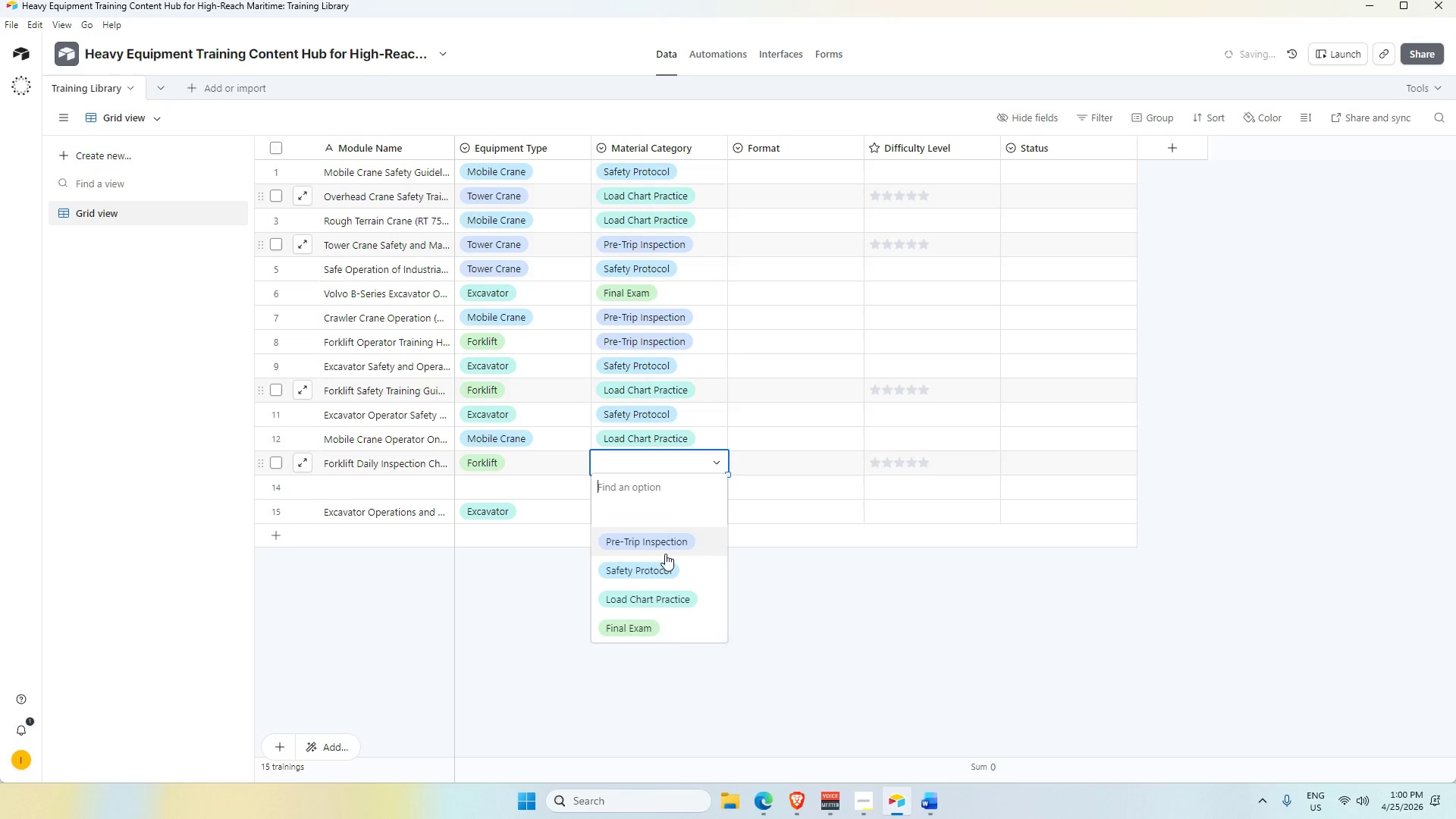 
left_click([668, 539])
 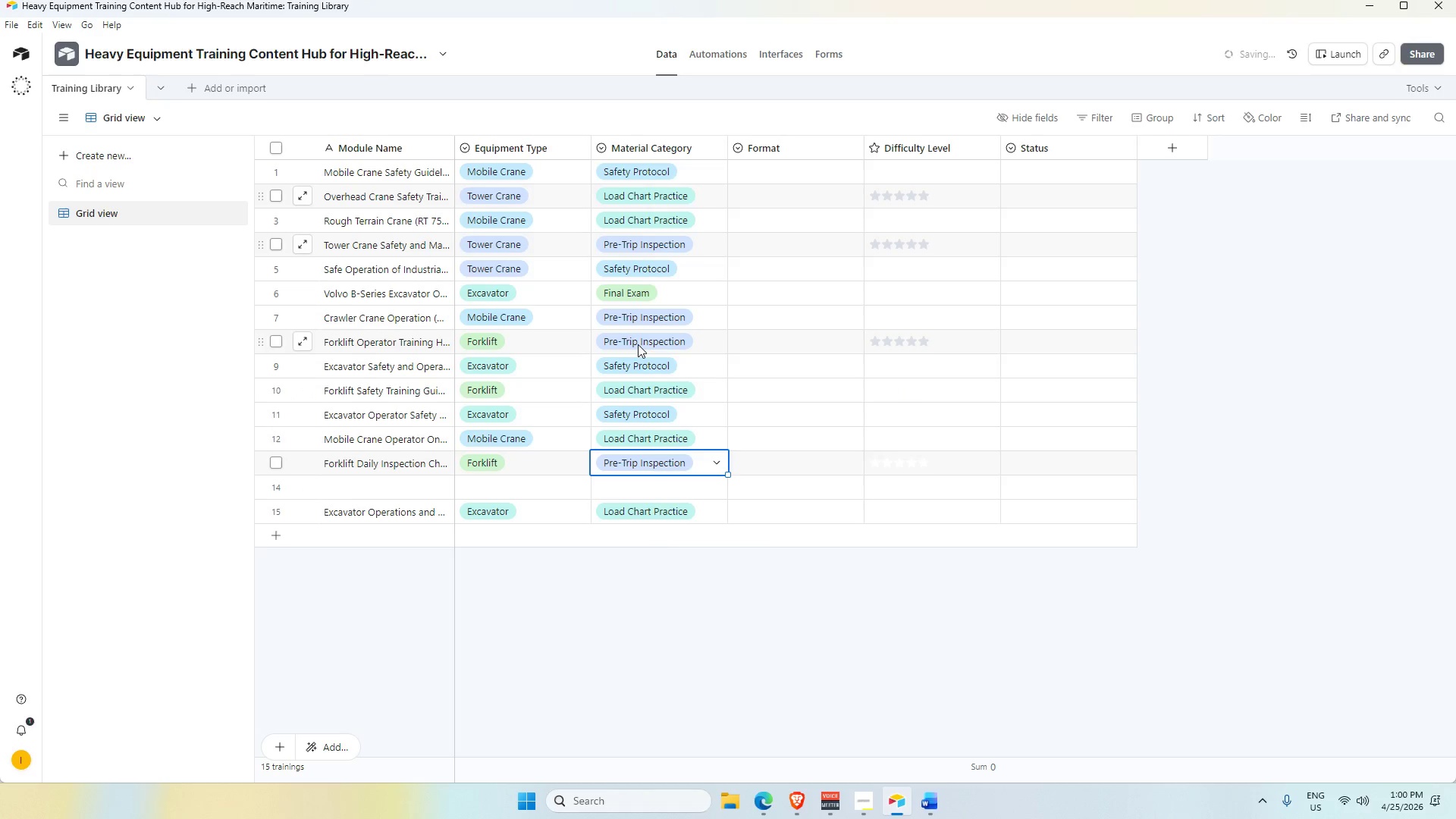 
double_click([638, 344])
 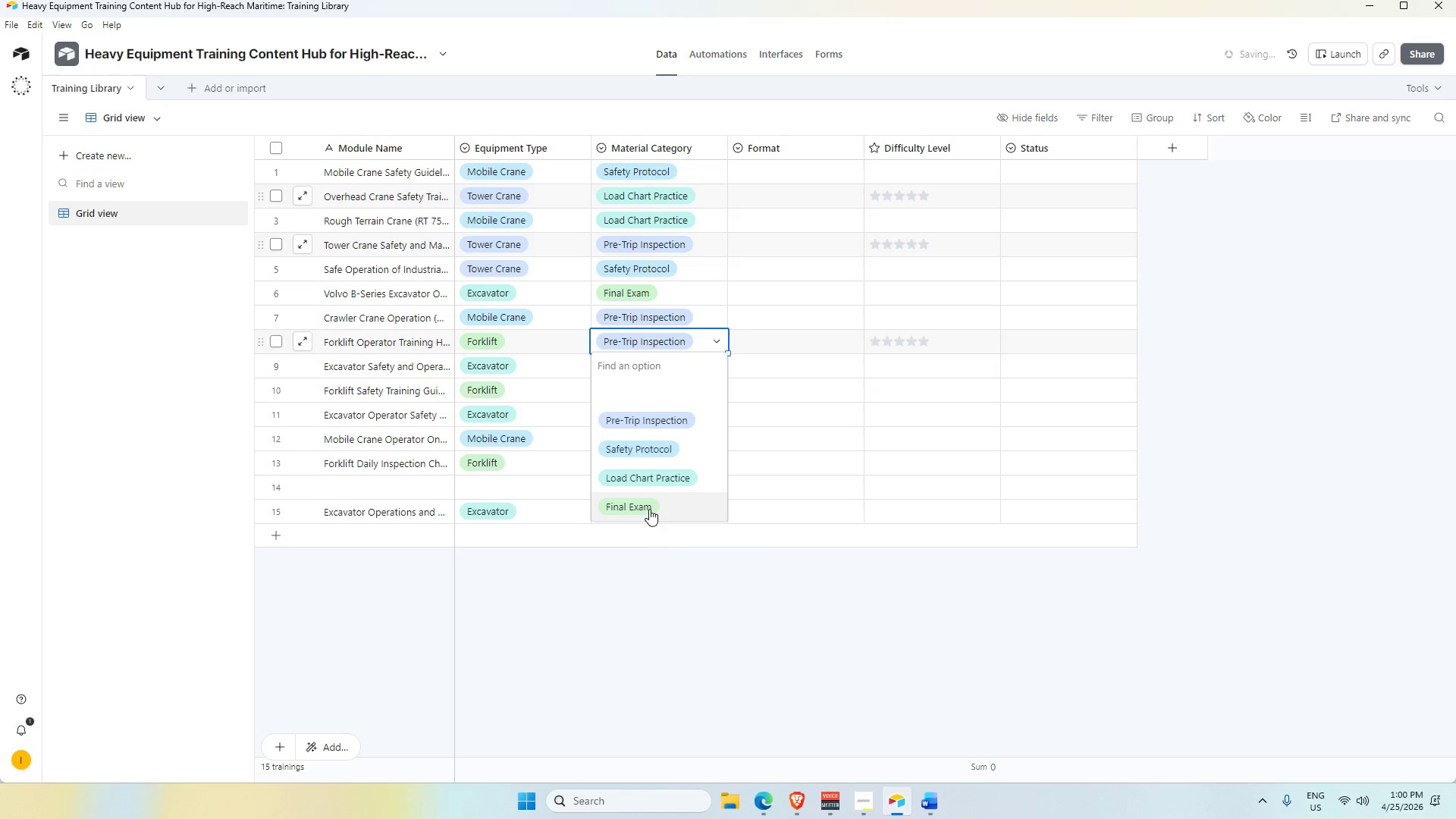 
left_click([649, 509])
 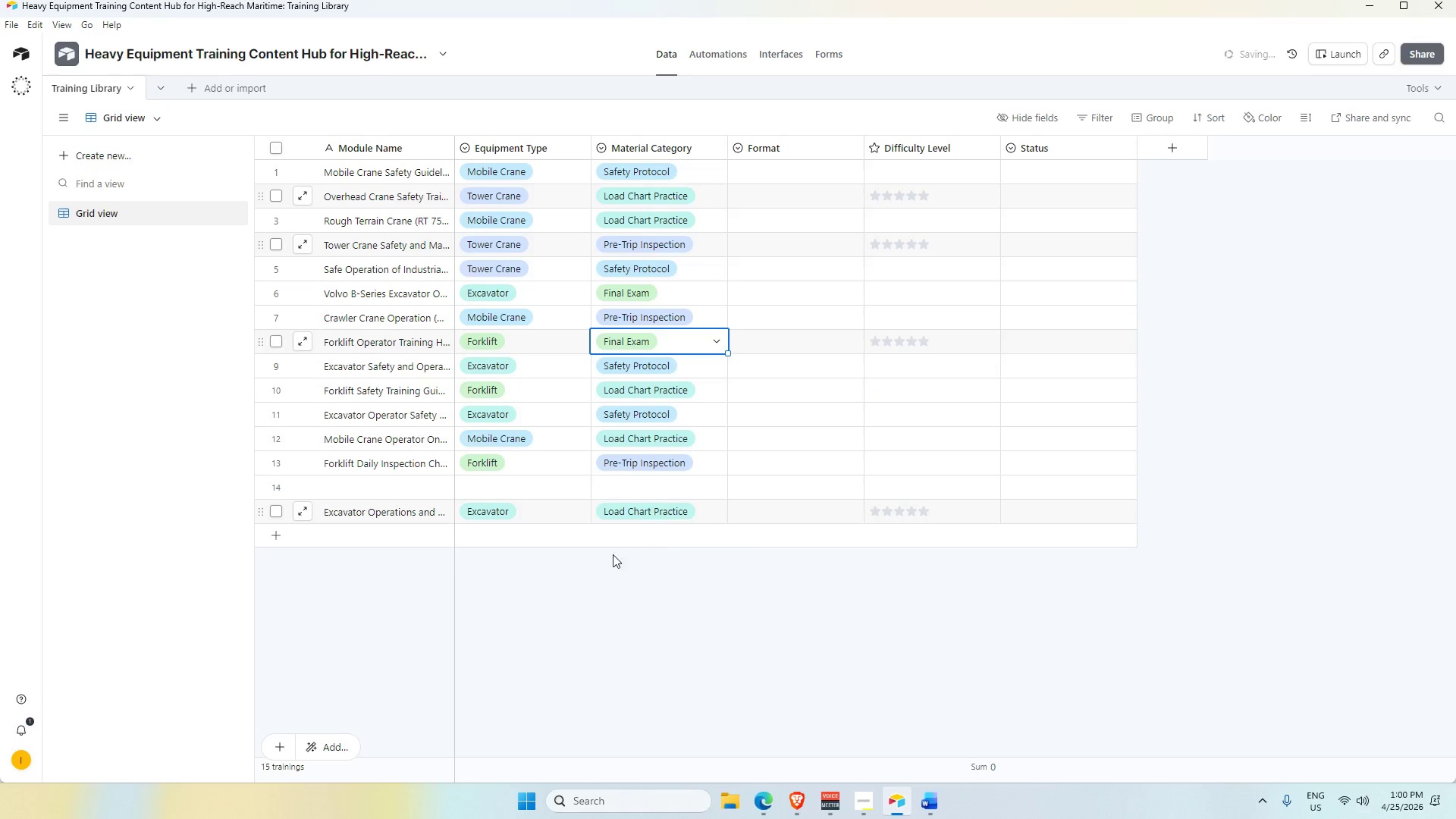 
double_click([599, 601])
 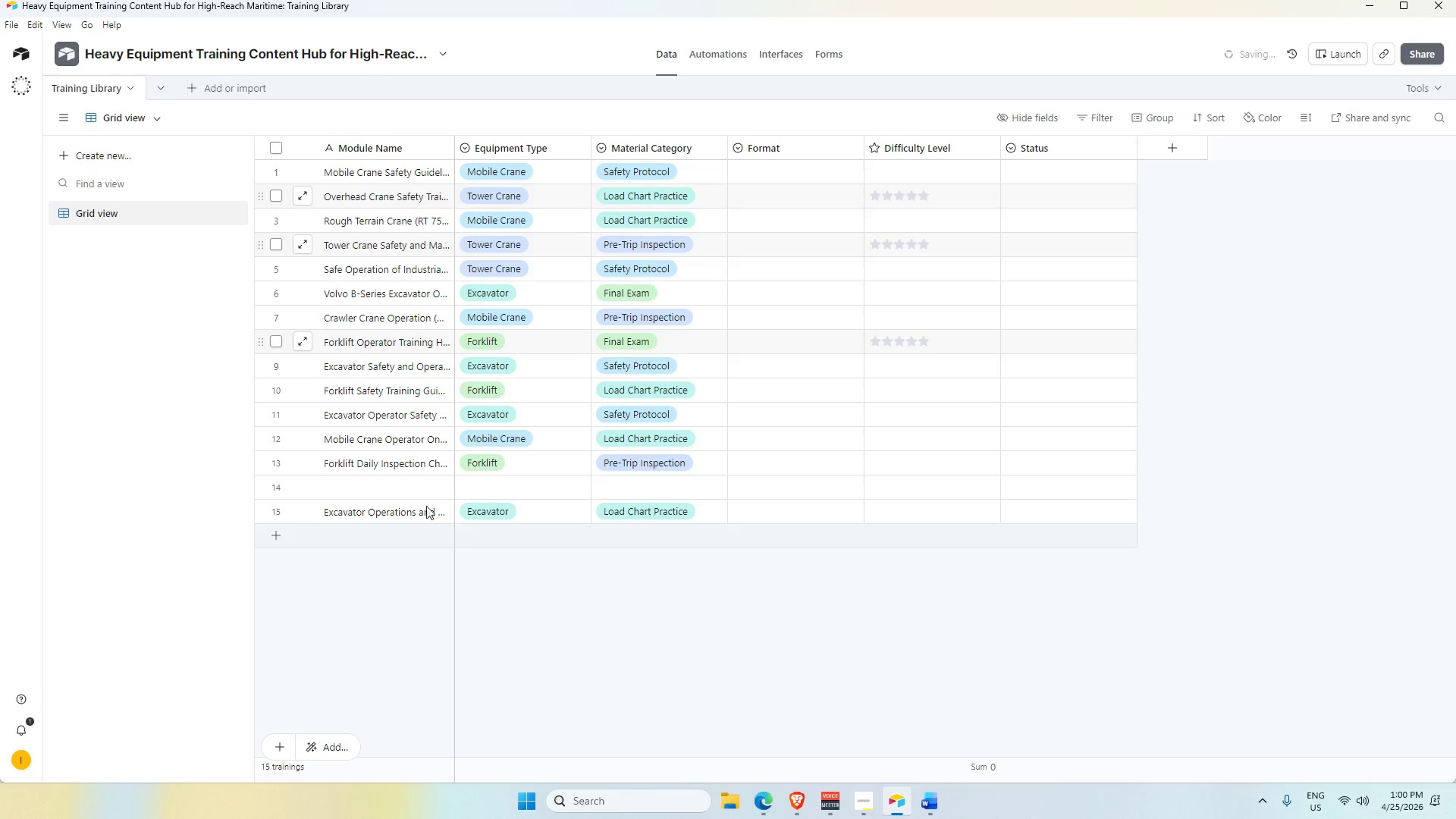 
left_click([404, 485])
 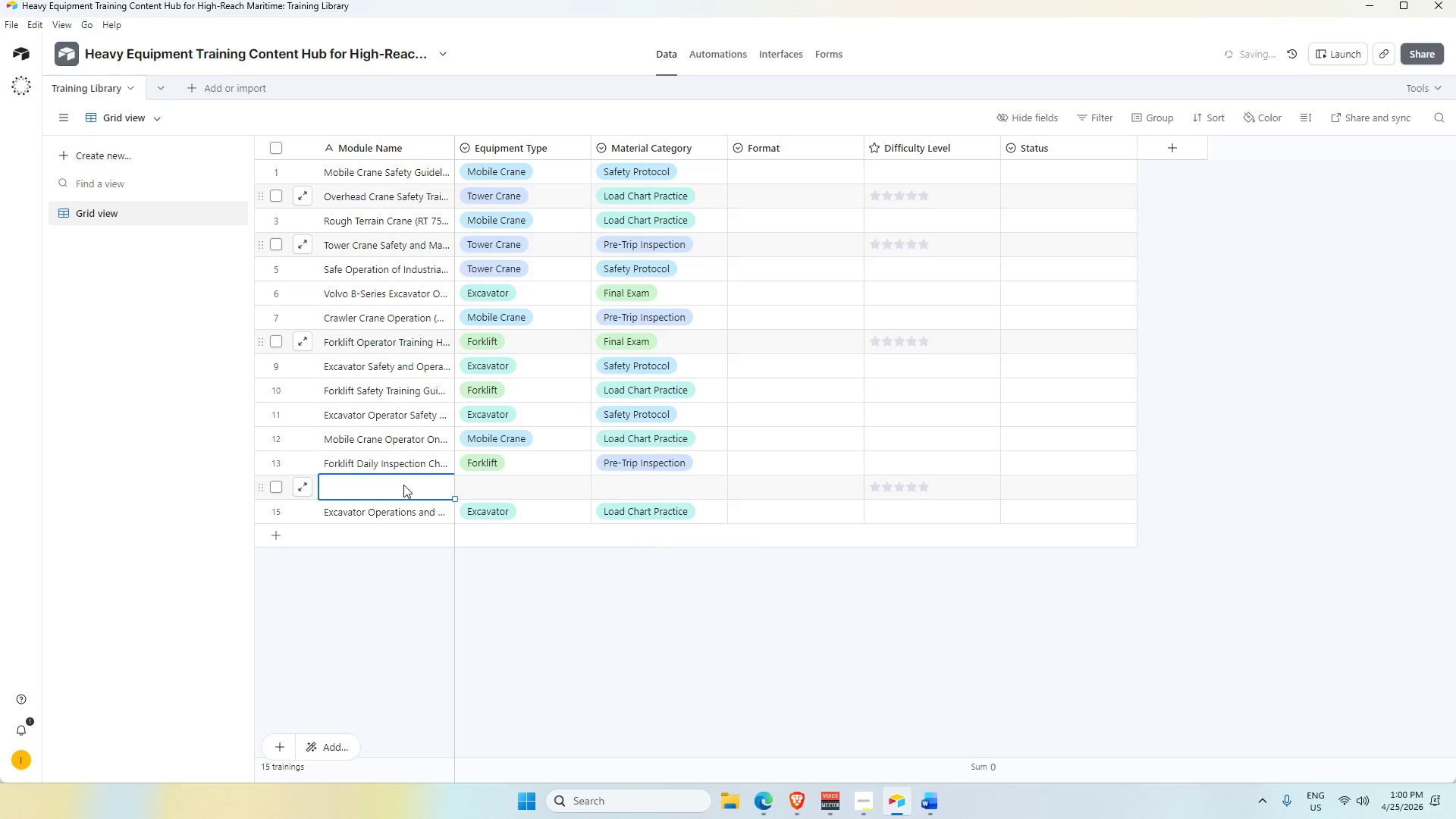 
key(Alt+AltLeft)
 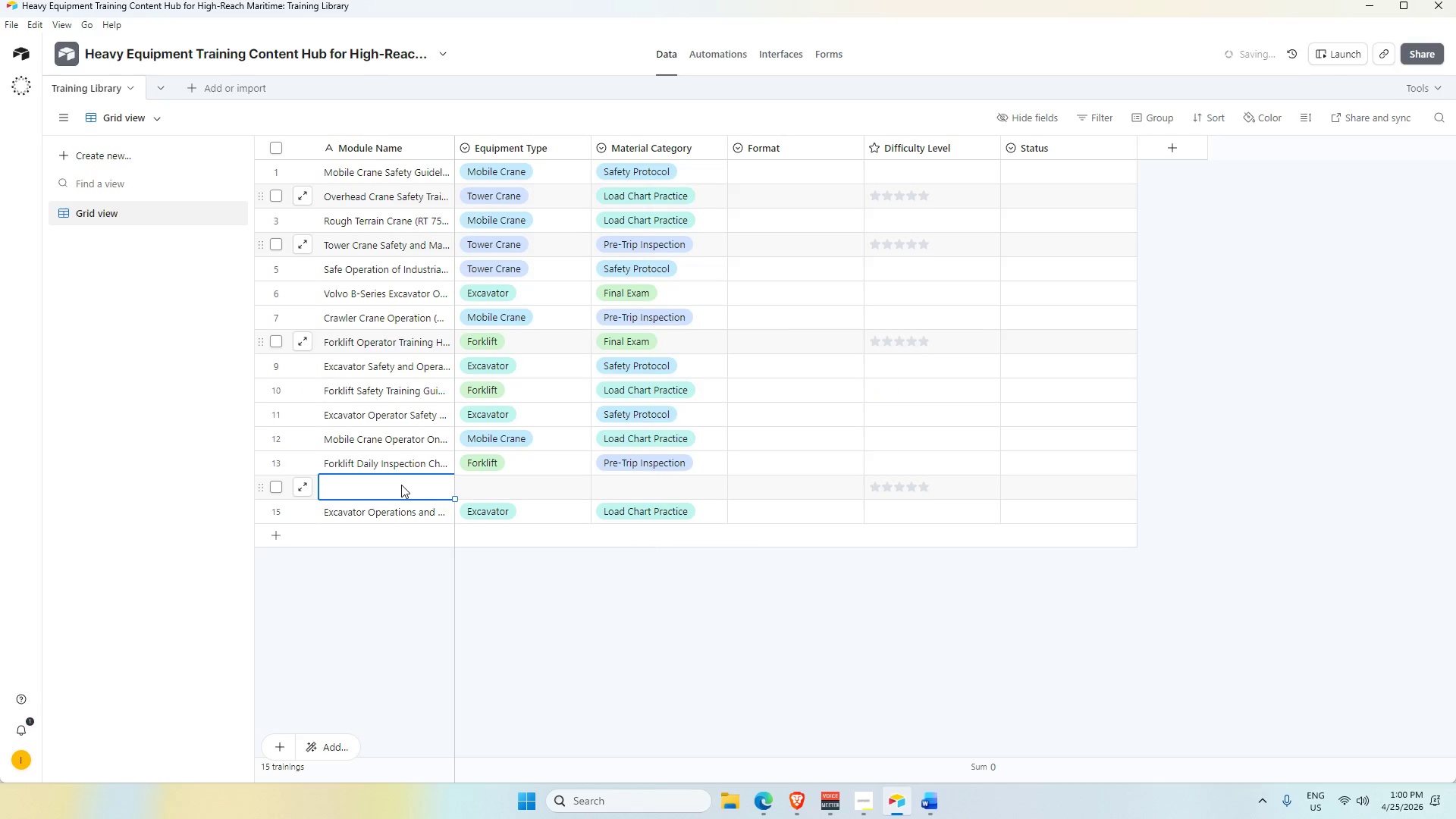 
key(Alt+Tab)
 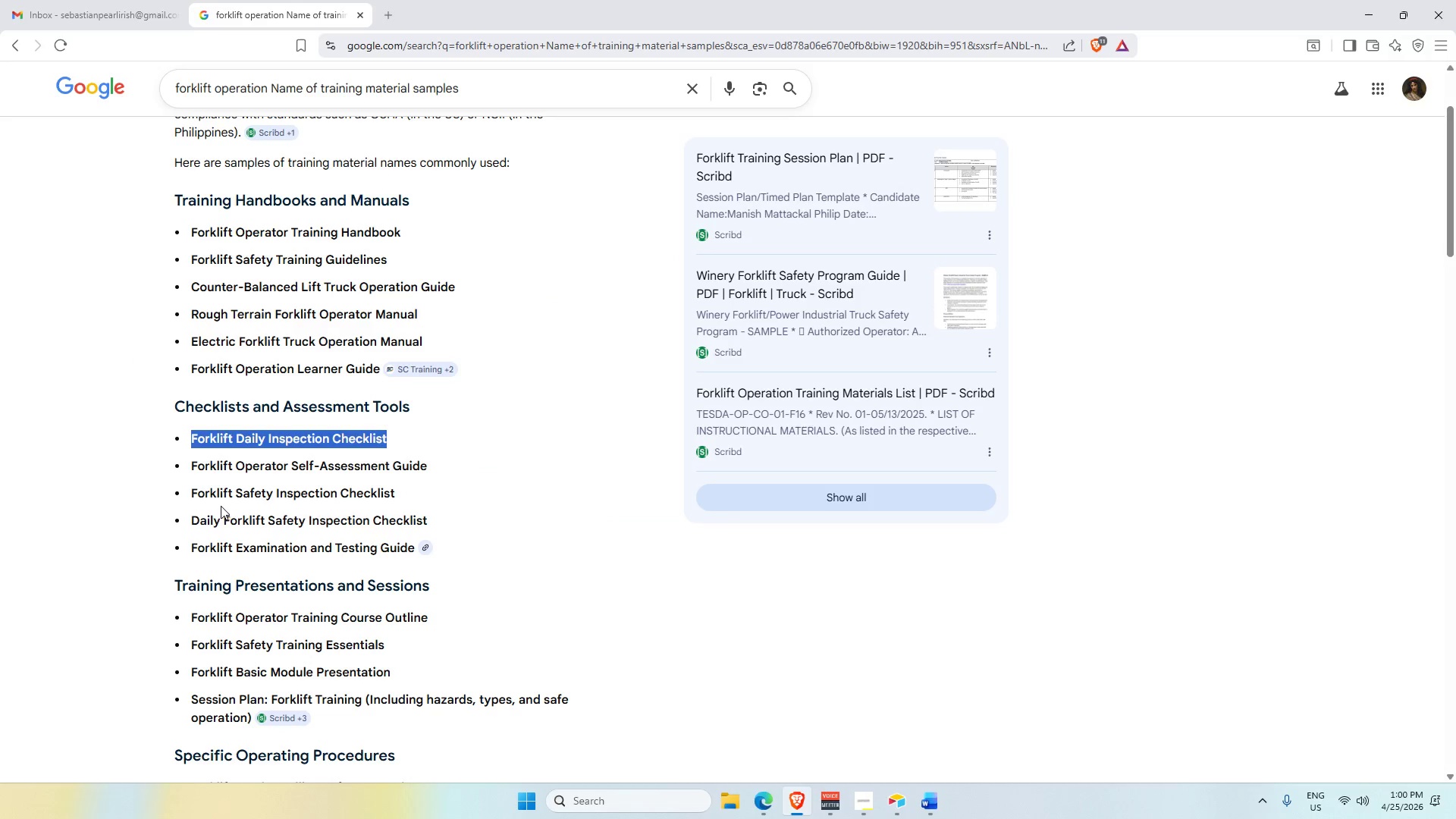 
scroll: coordinate [224, 496], scroll_direction: down, amount: 1.0
 